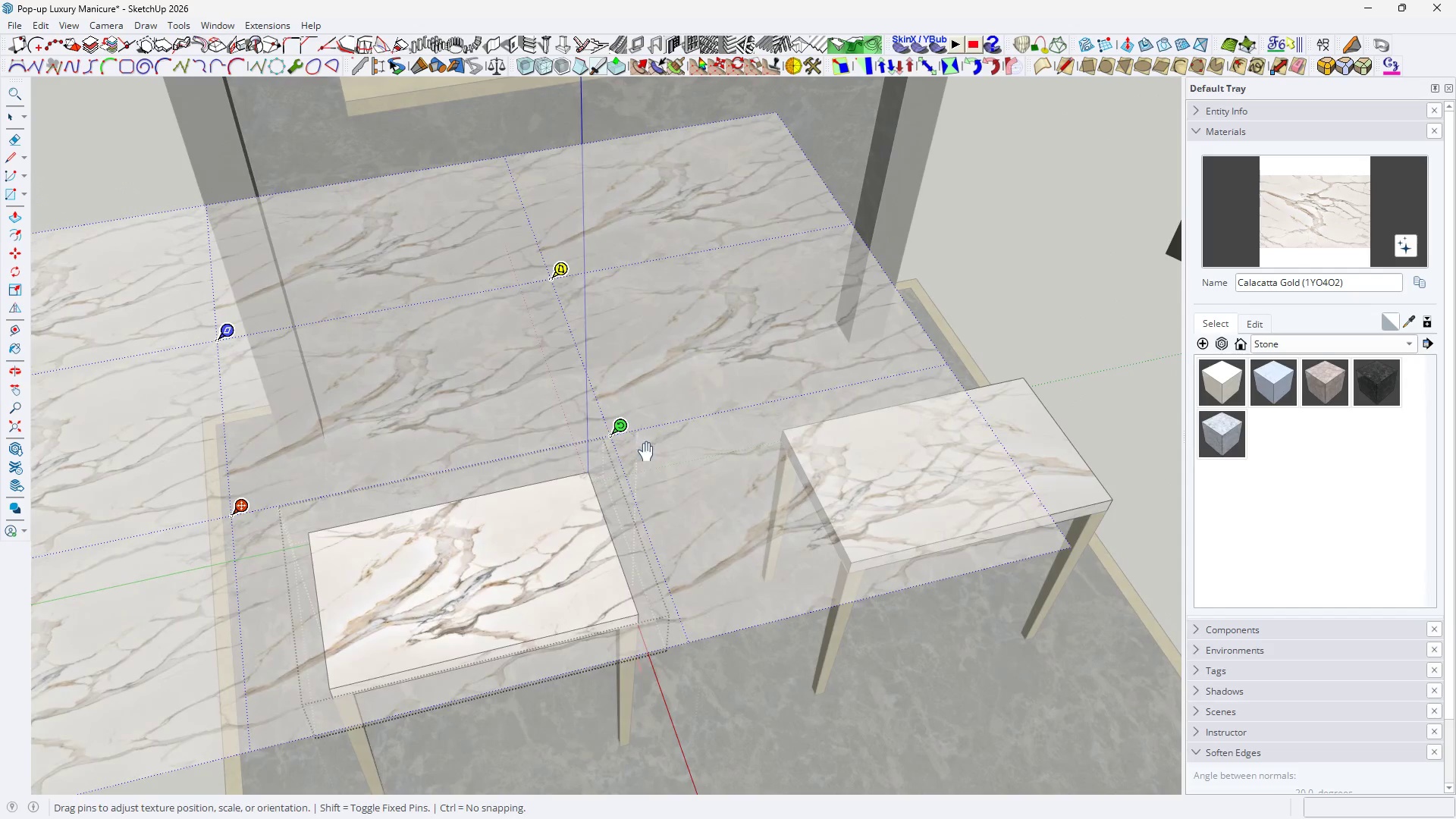 
scroll: coordinate [332, 627], scroll_direction: up, amount: 3.0
 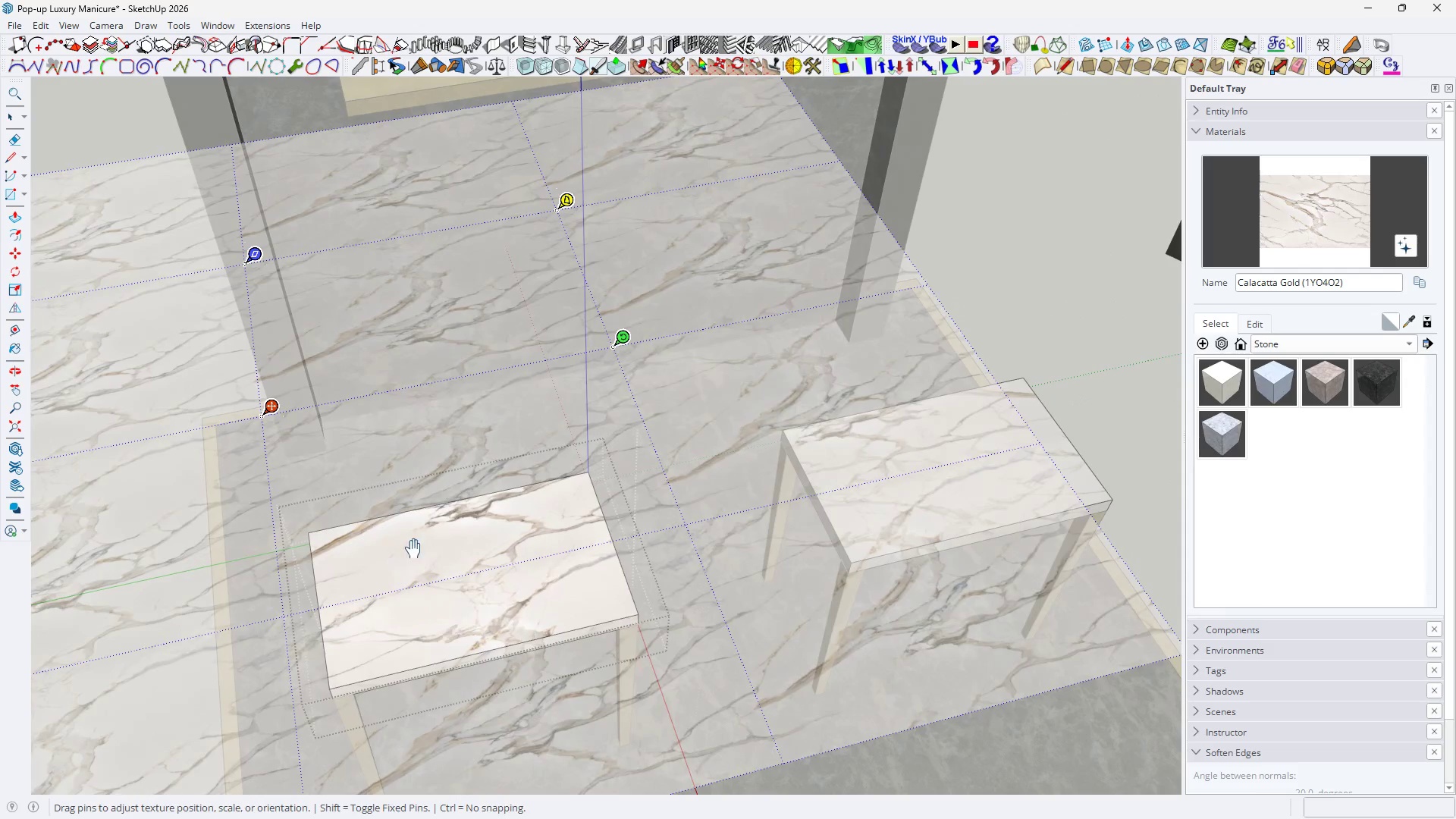 
left_click([1029, 297])
 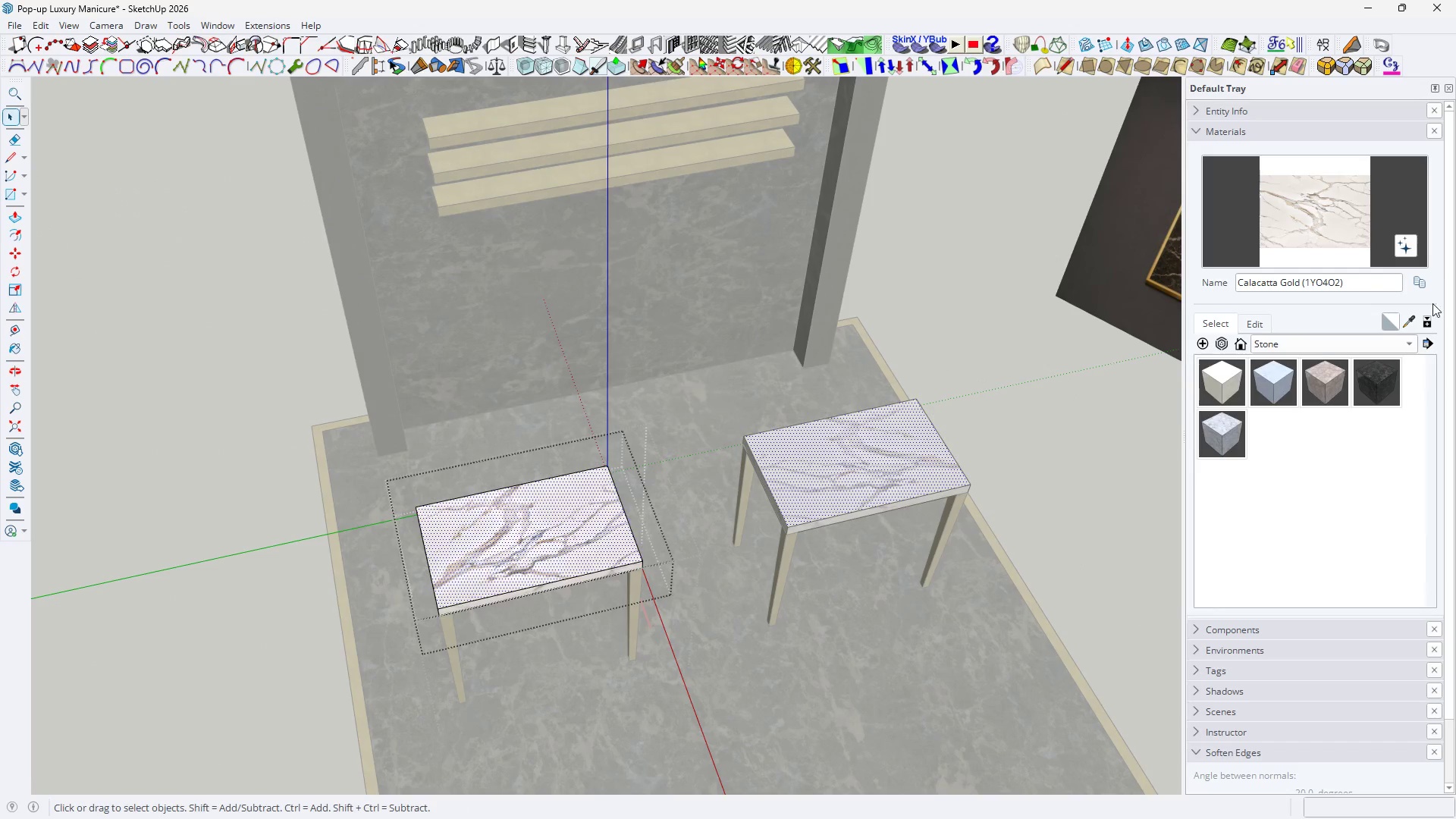 
scroll: coordinate [654, 450], scroll_direction: down, amount: 3.0
 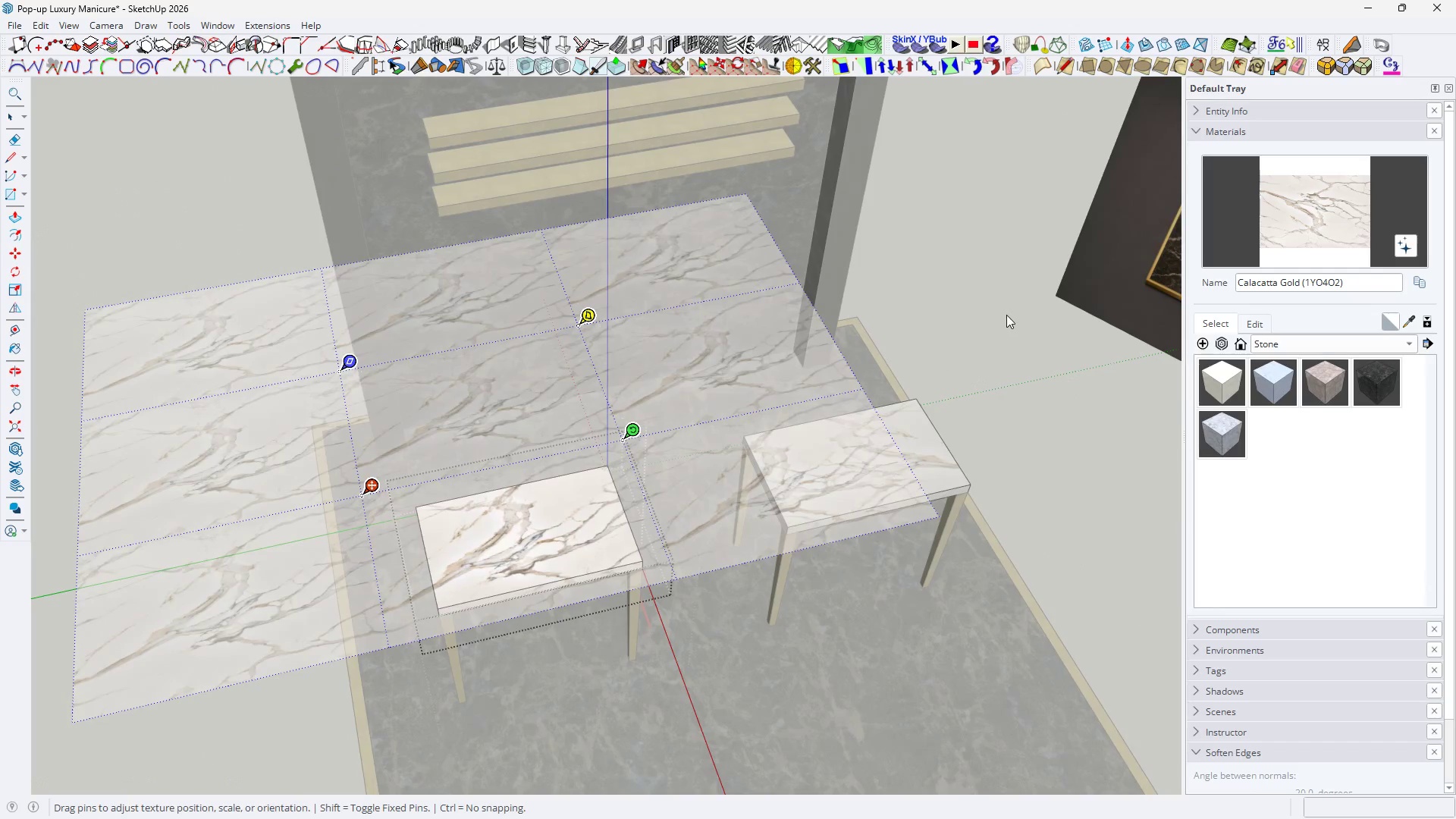 
left_click([1411, 320])
 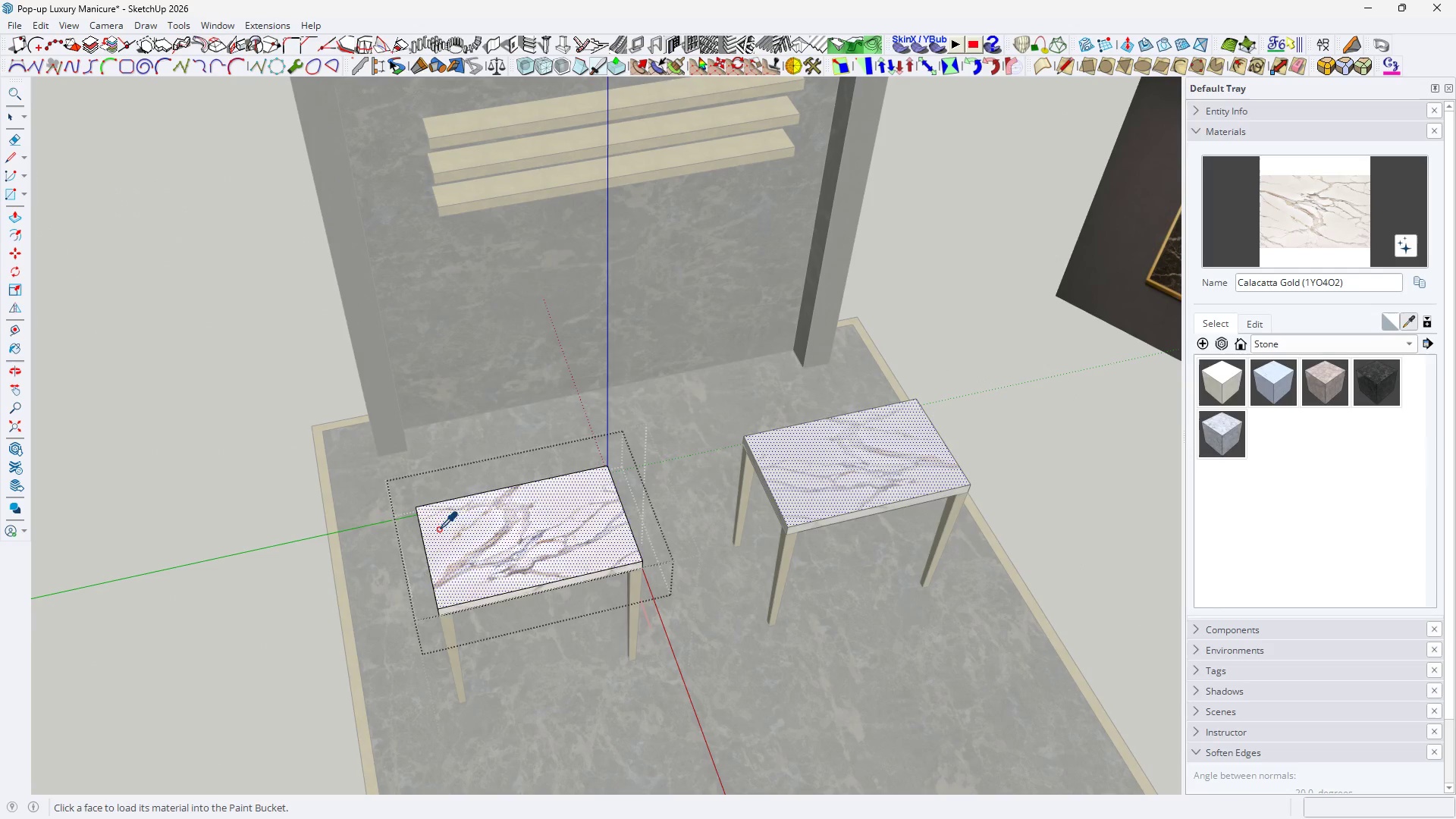 
left_click([468, 517])
 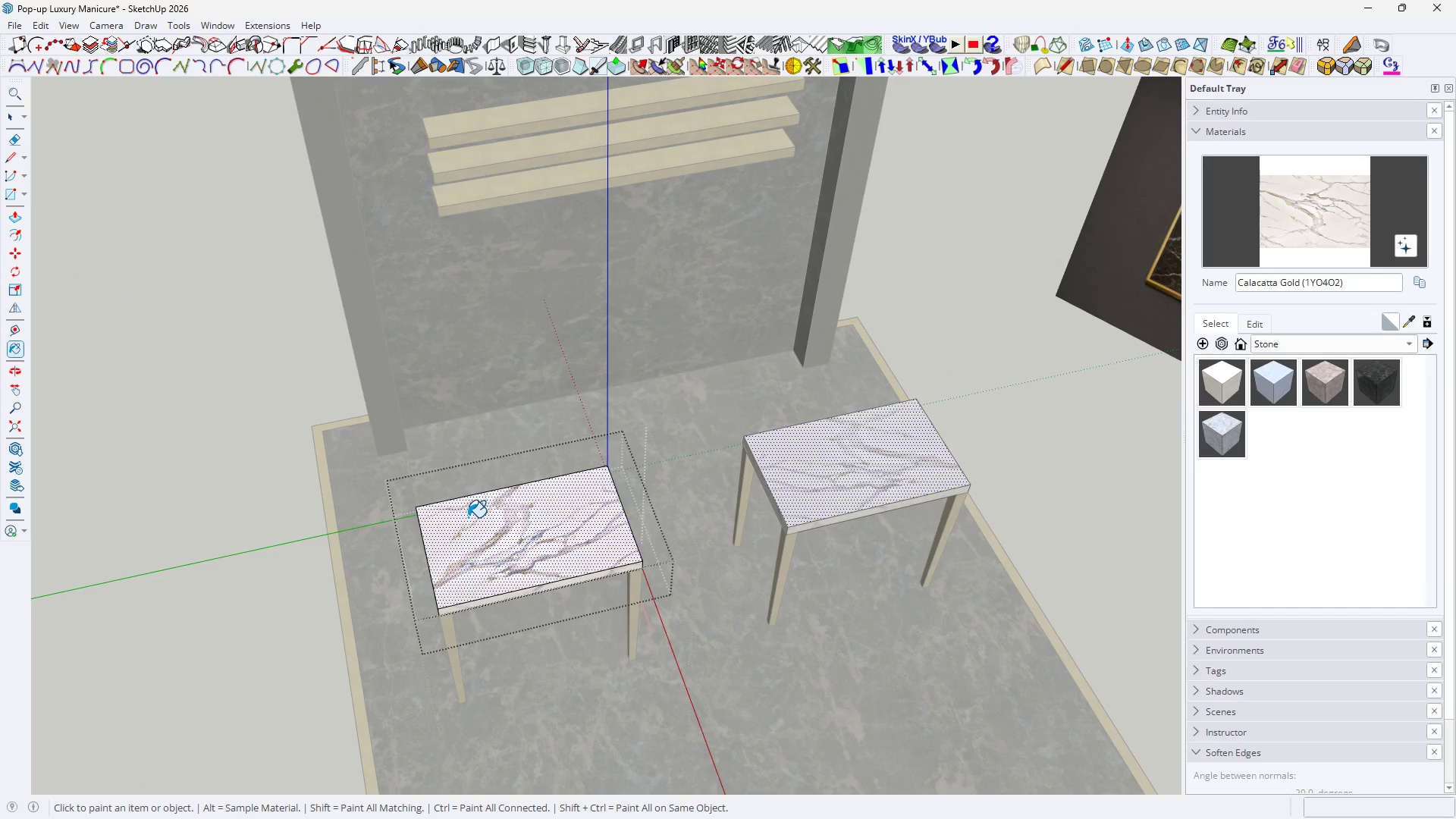 
key(Space)
 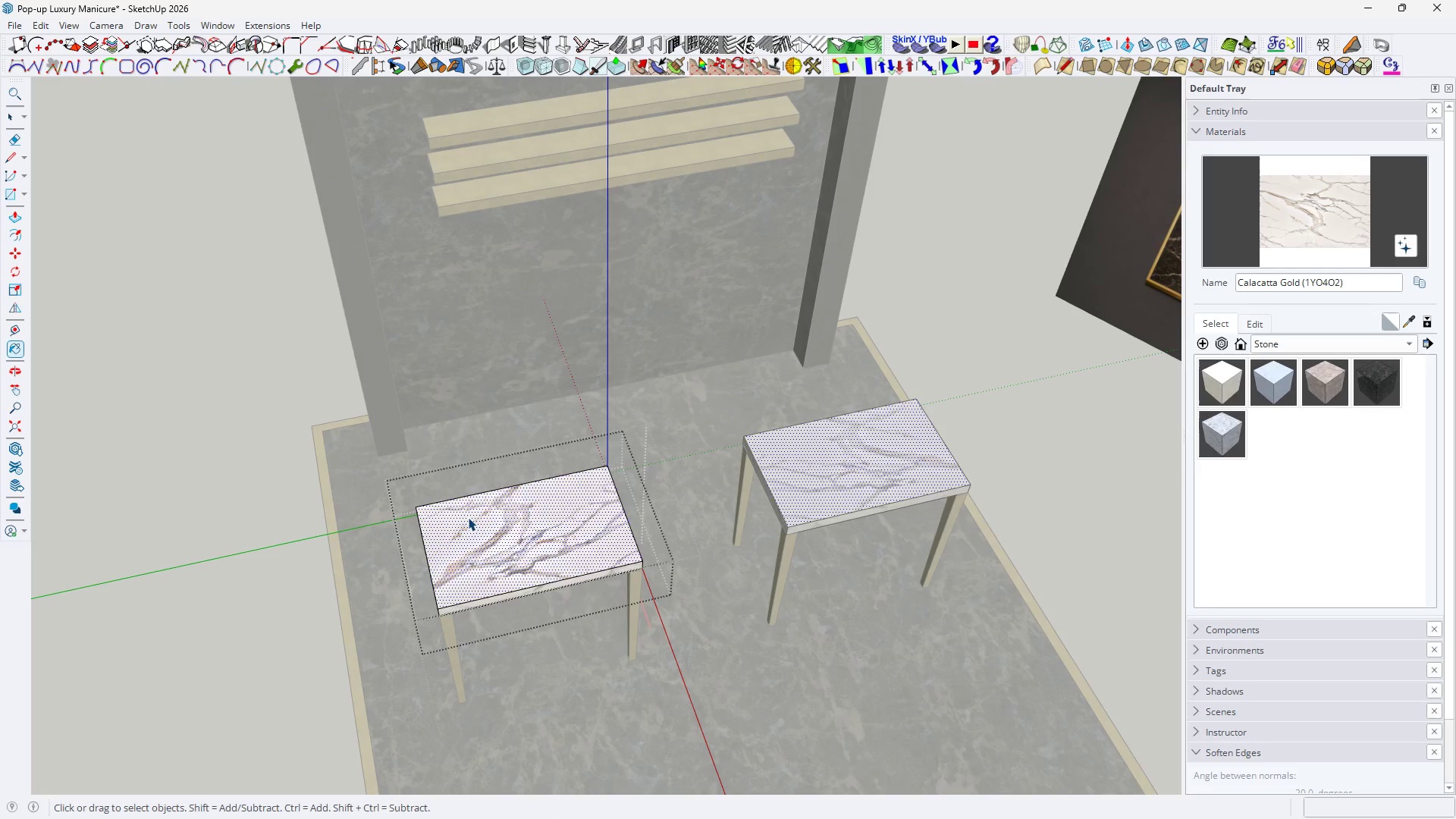 
double_click([468, 517])
 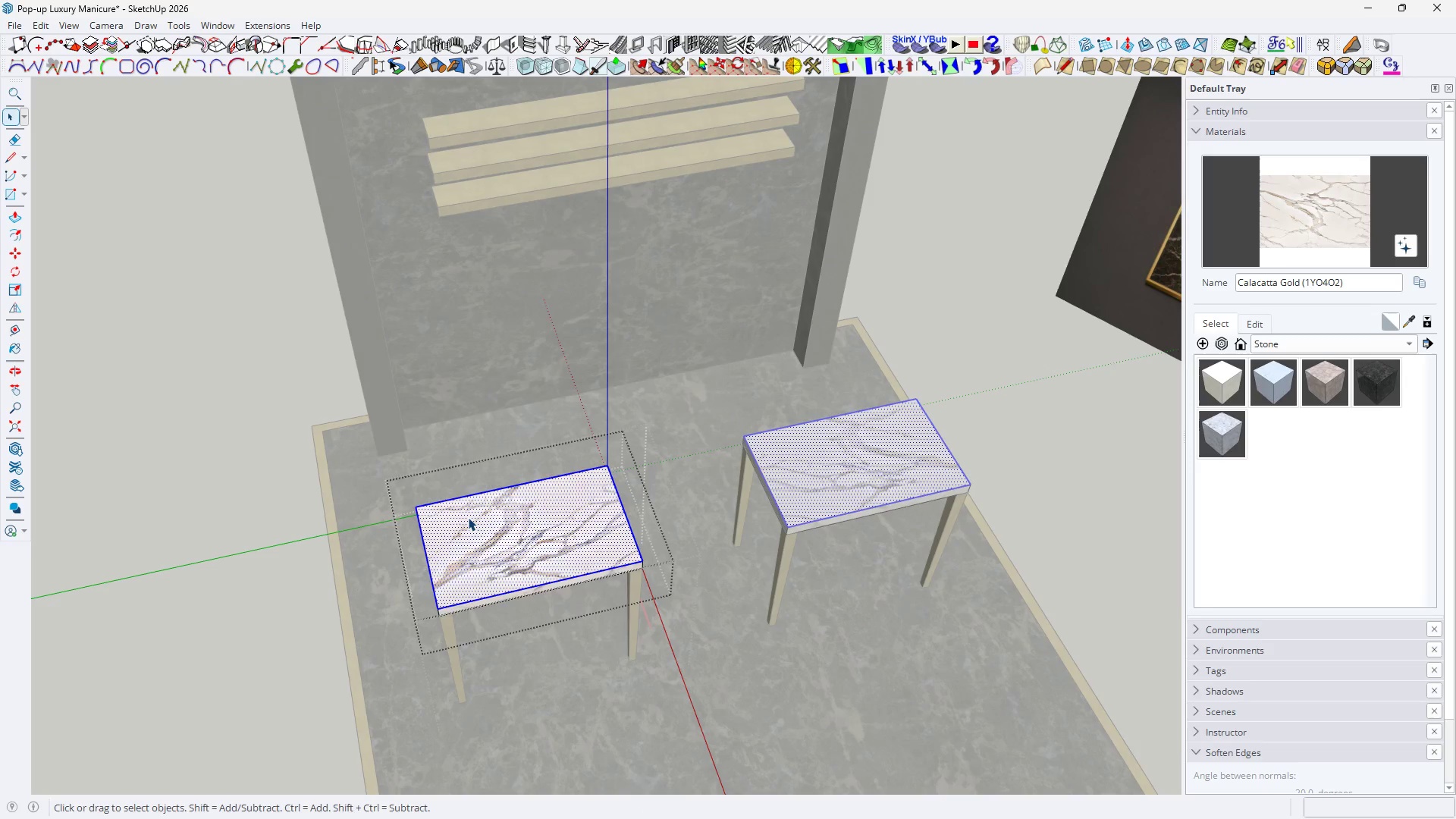 
triple_click([468, 517])
 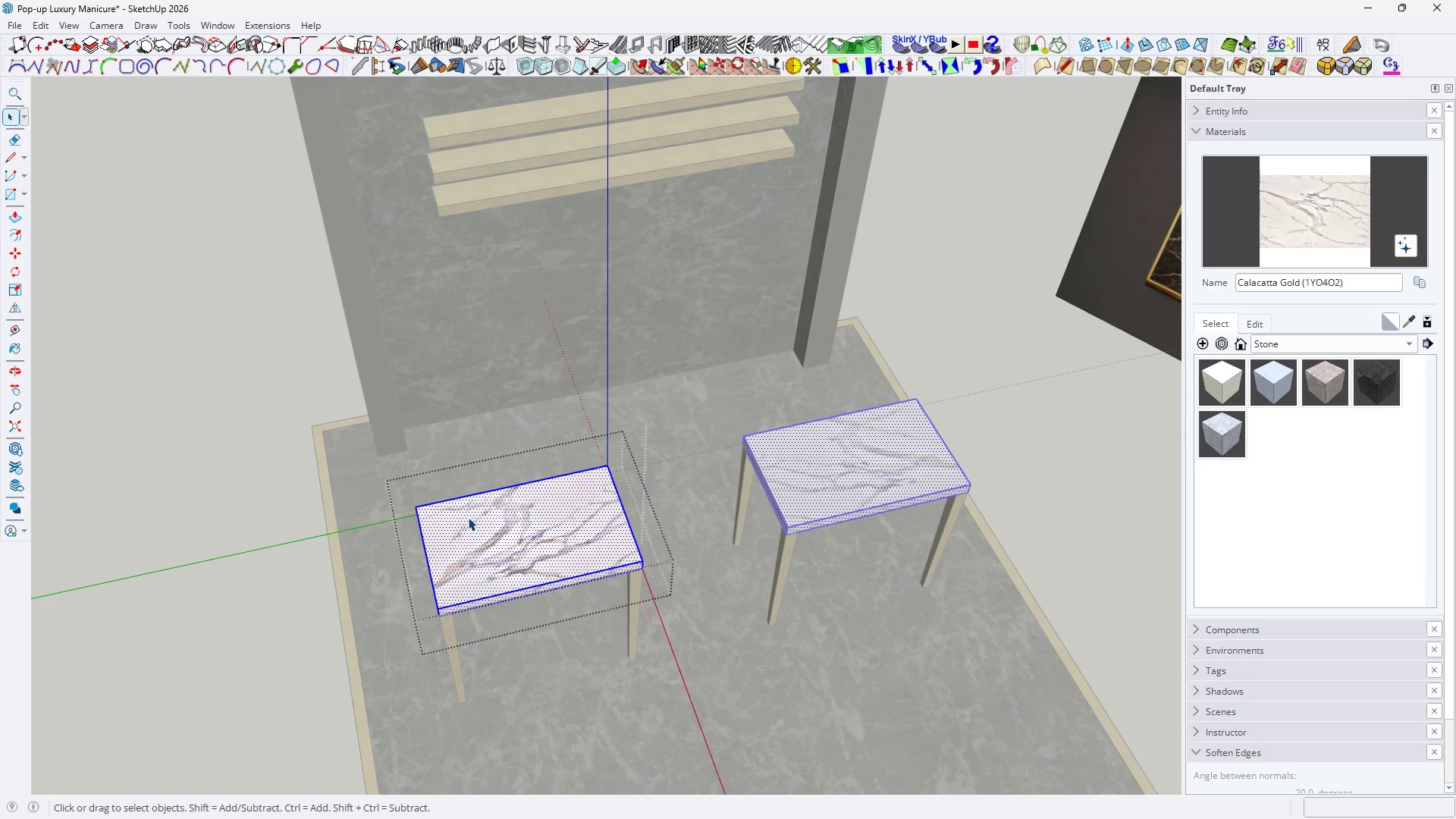 
triple_click([468, 517])
 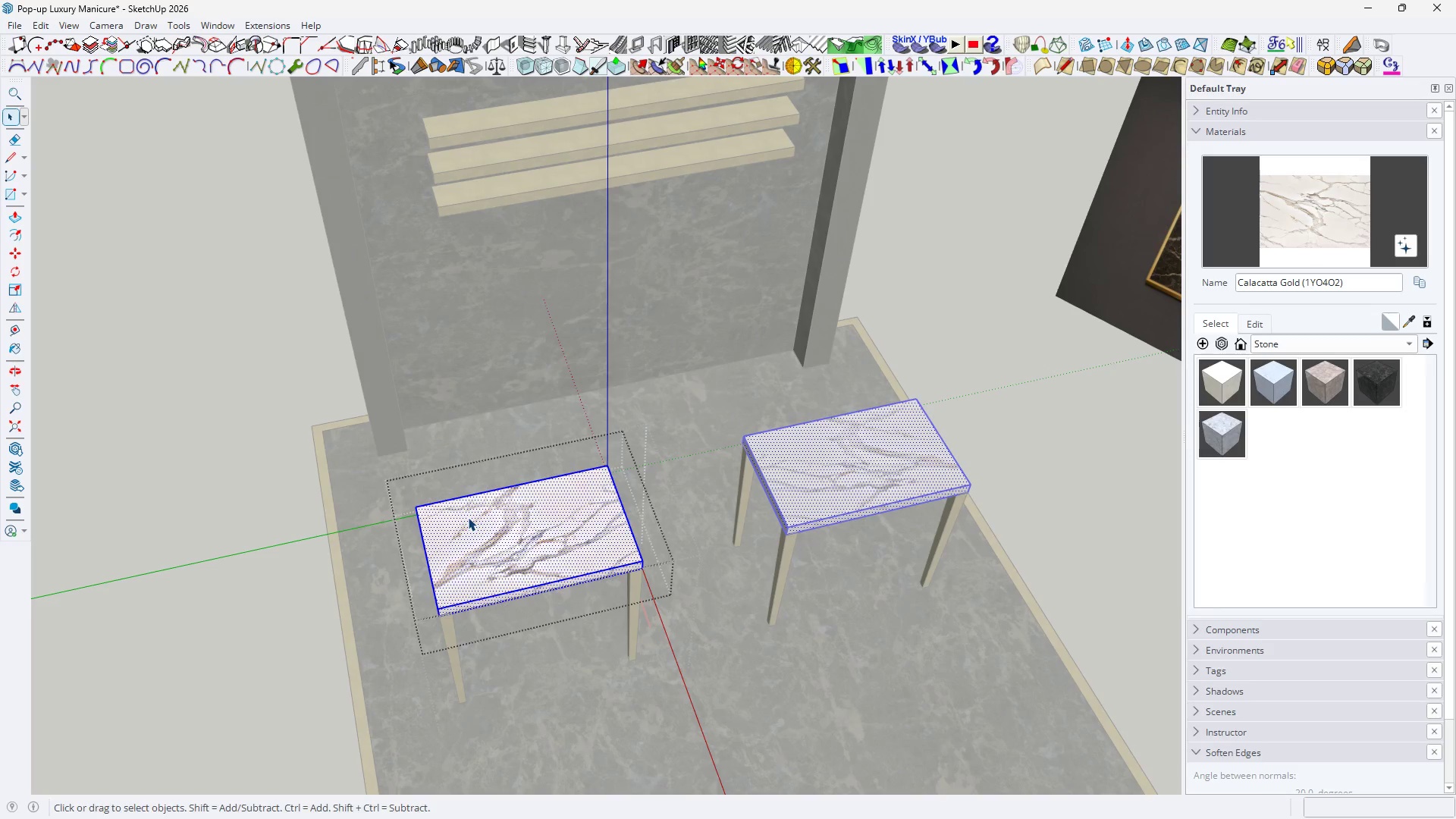 
key(B)
 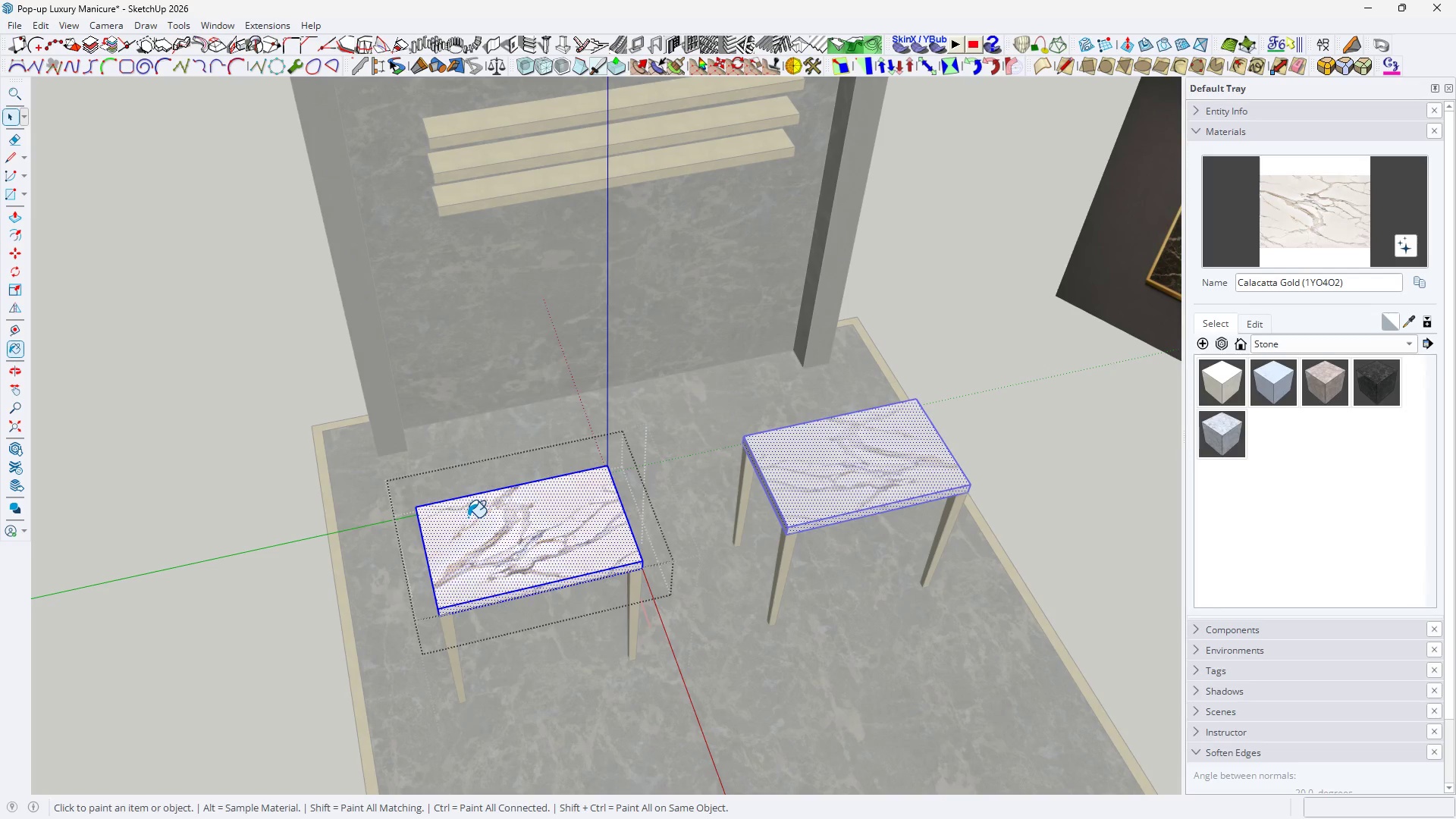 
triple_click([468, 517])
 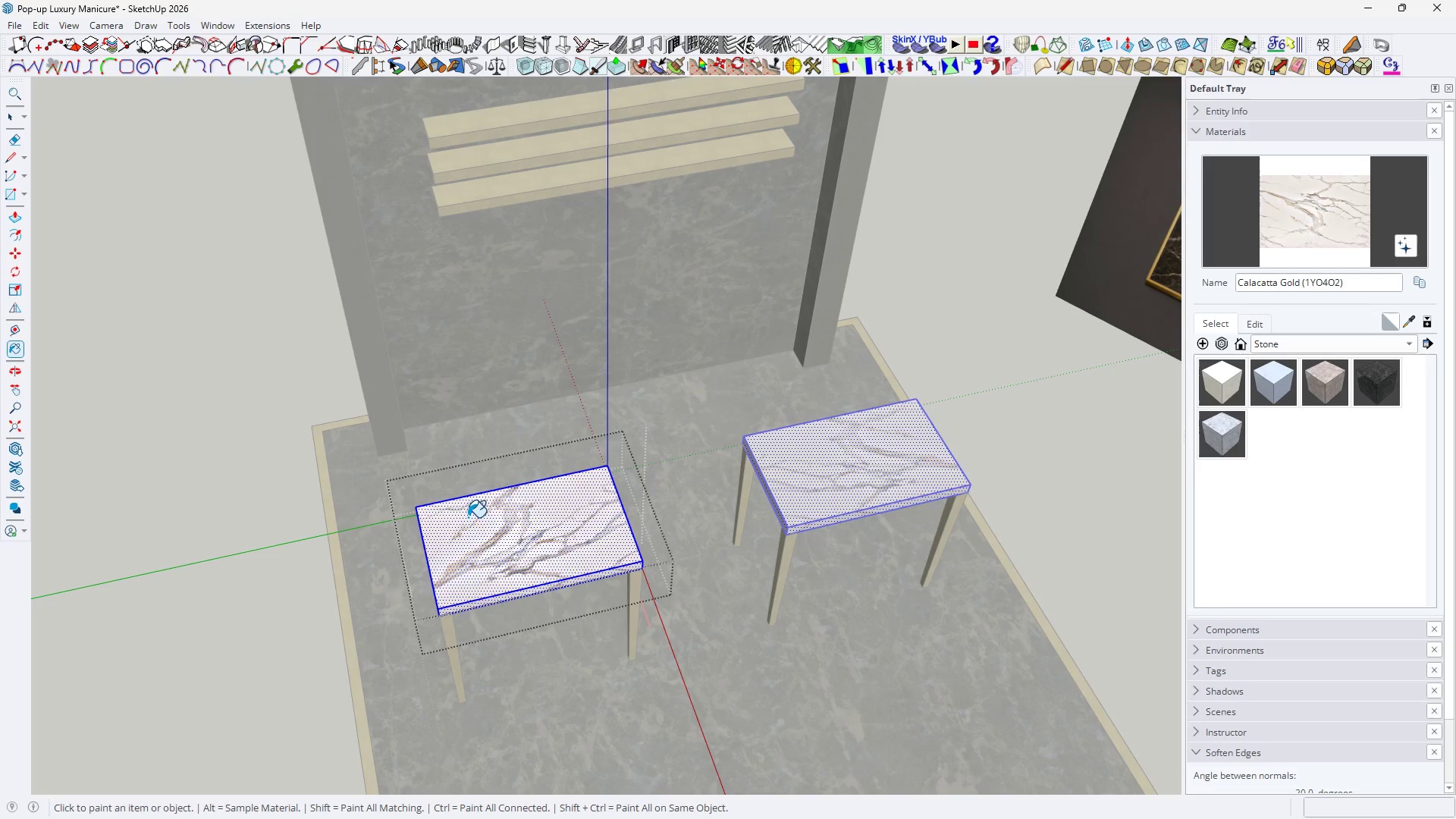 
triple_click([468, 517])
 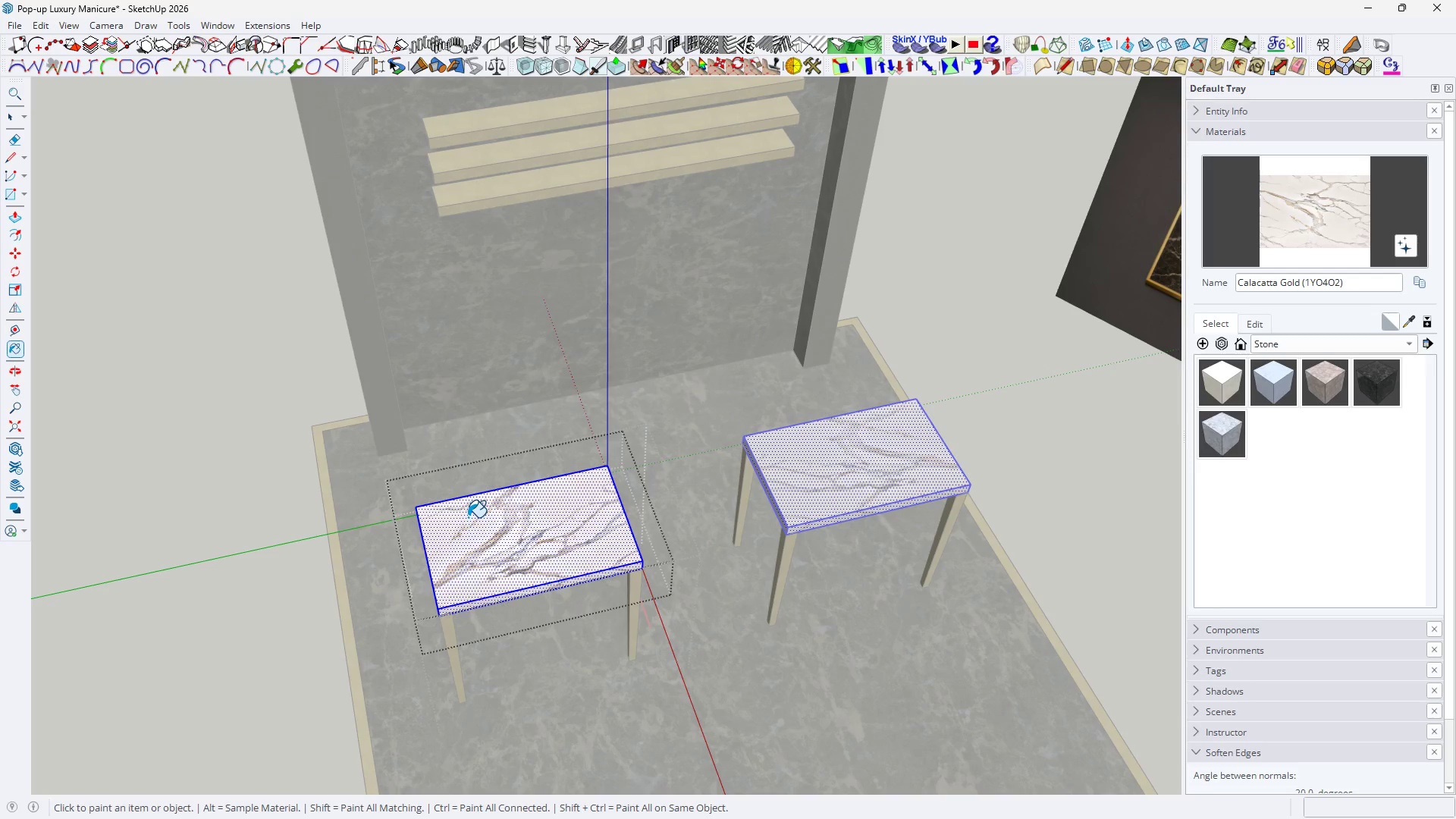 
triple_click([468, 517])
 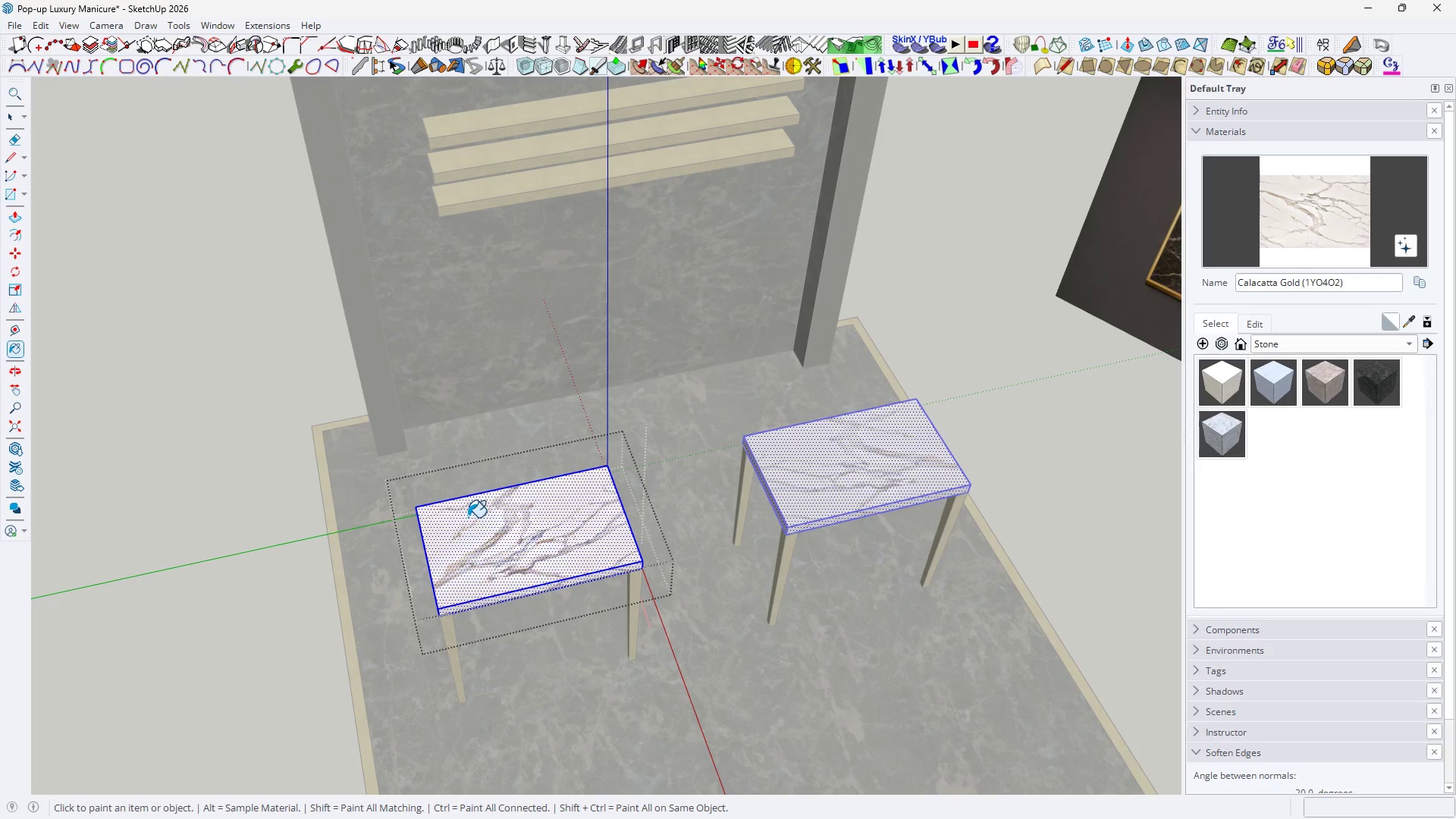 
triple_click([468, 517])
 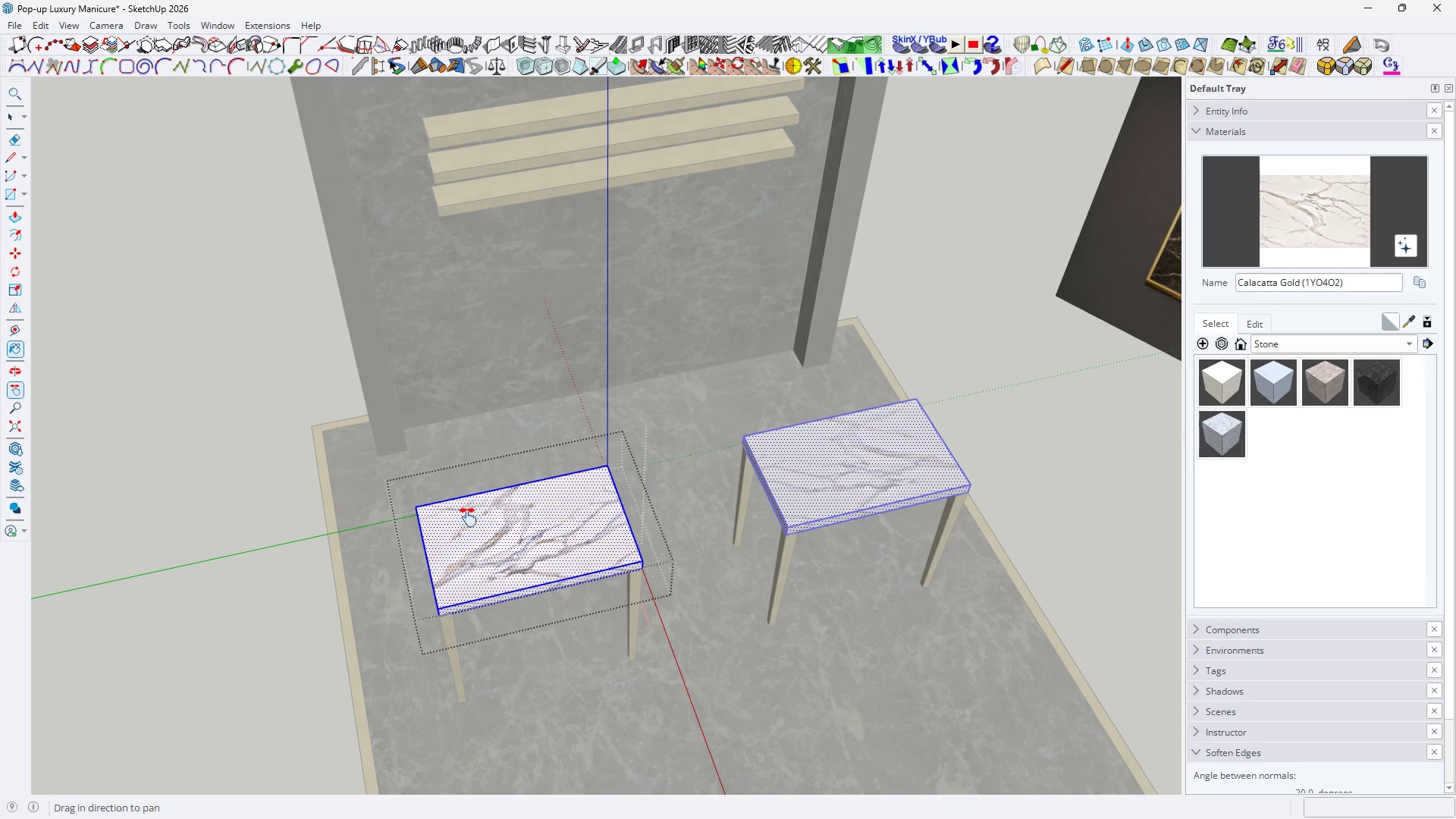 
key(H)
 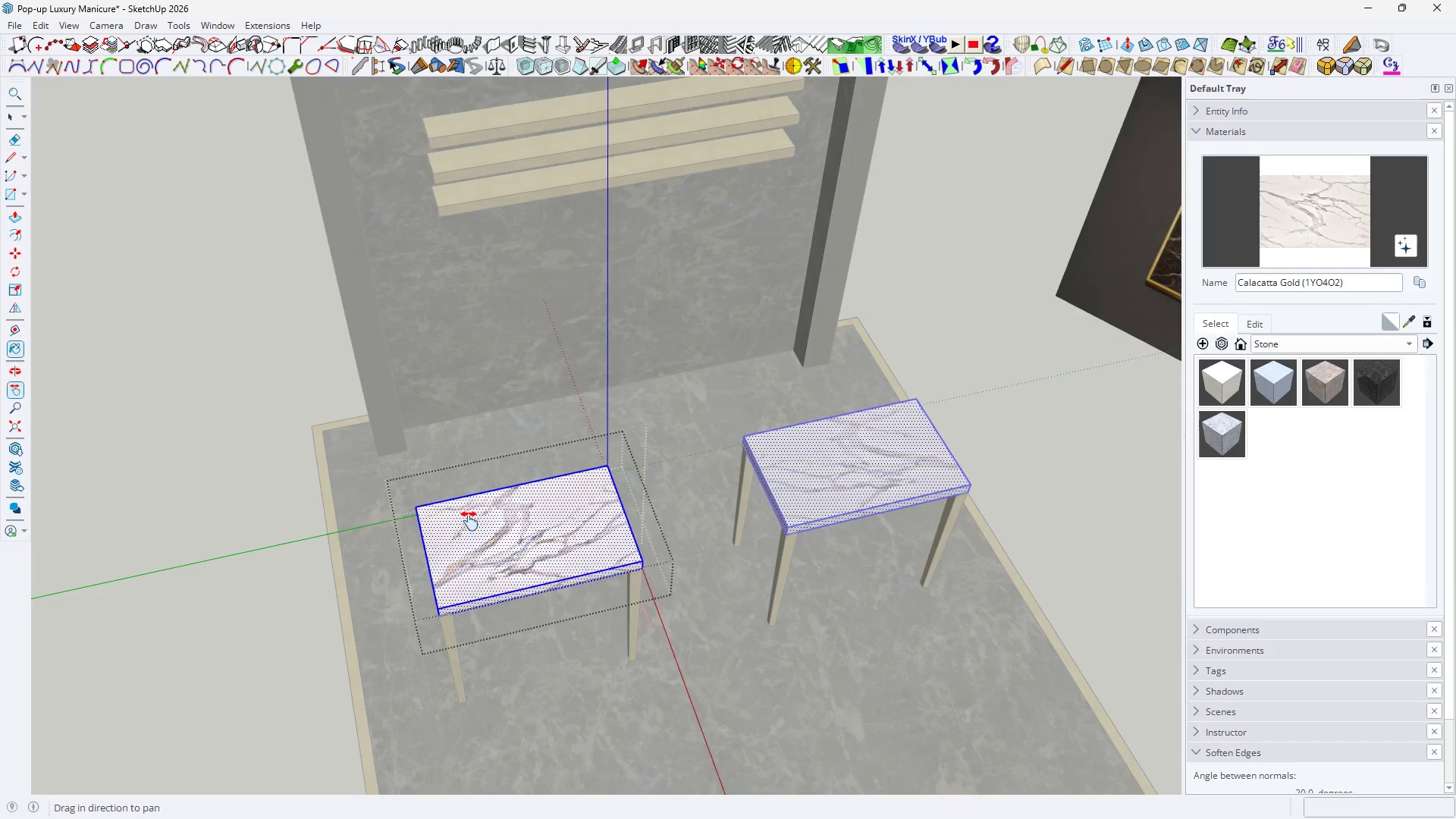 
scroll: coordinate [470, 524], scroll_direction: up, amount: 3.0
 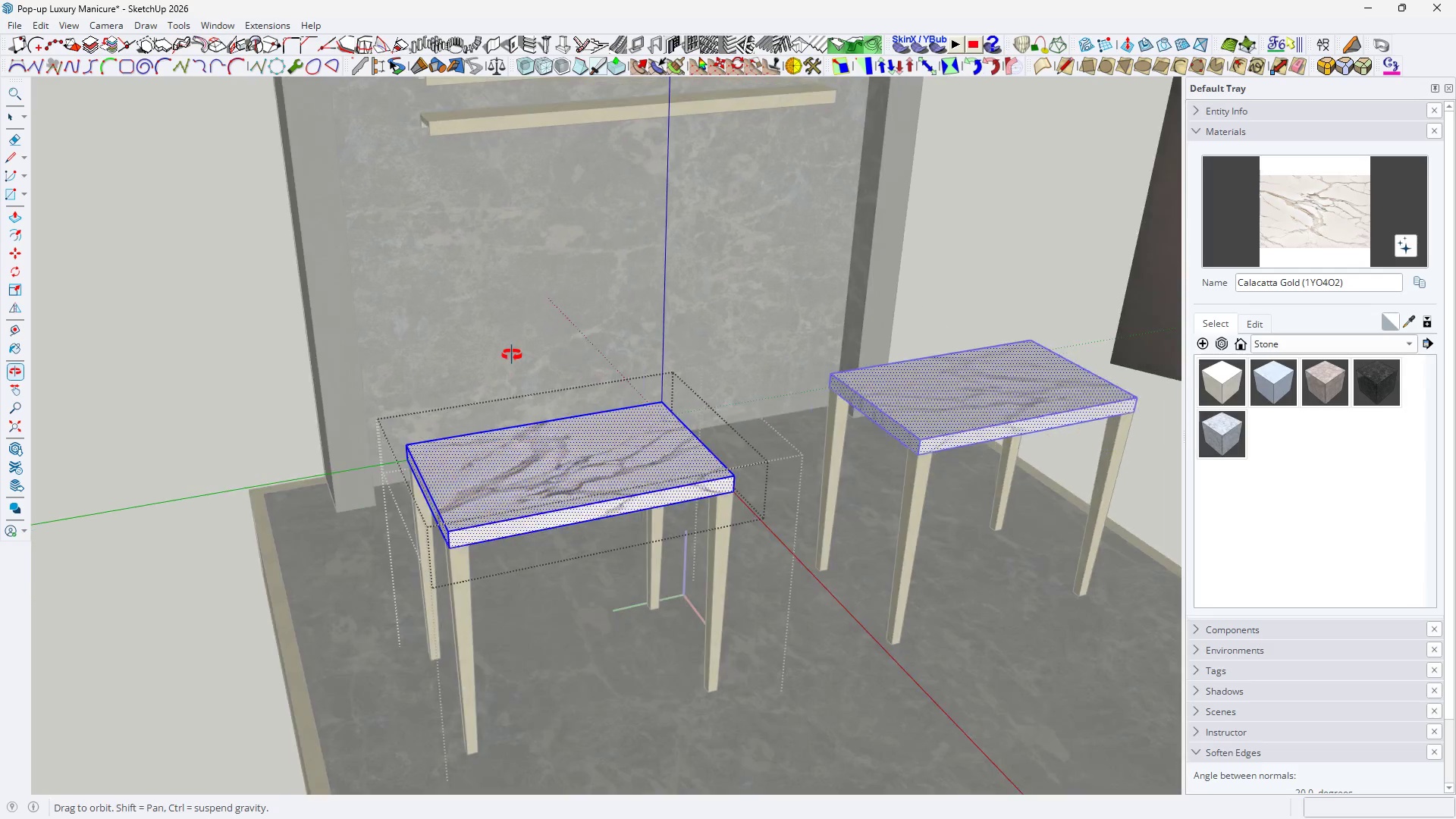 
key(Space)
 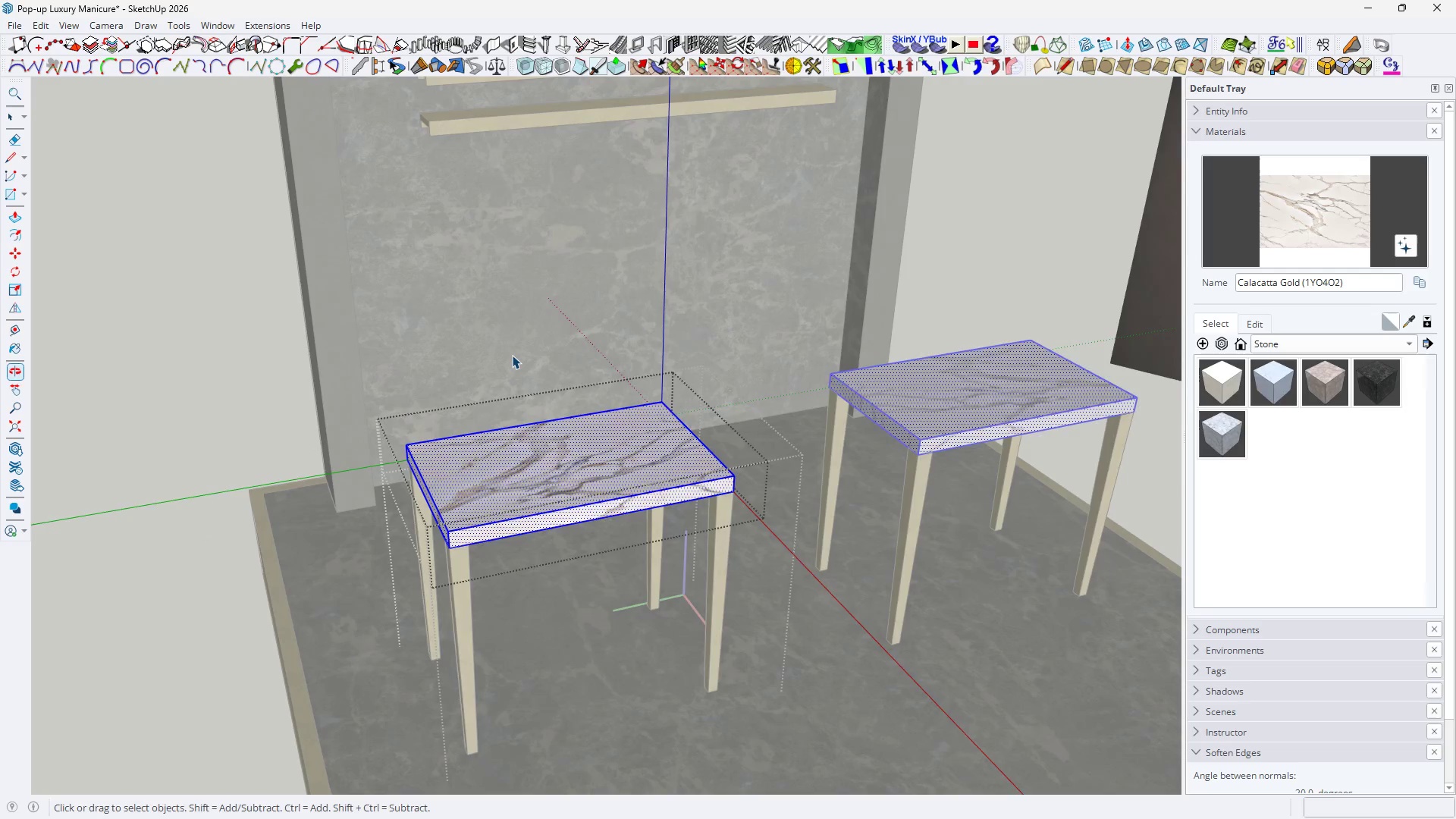 
key(Escape)
 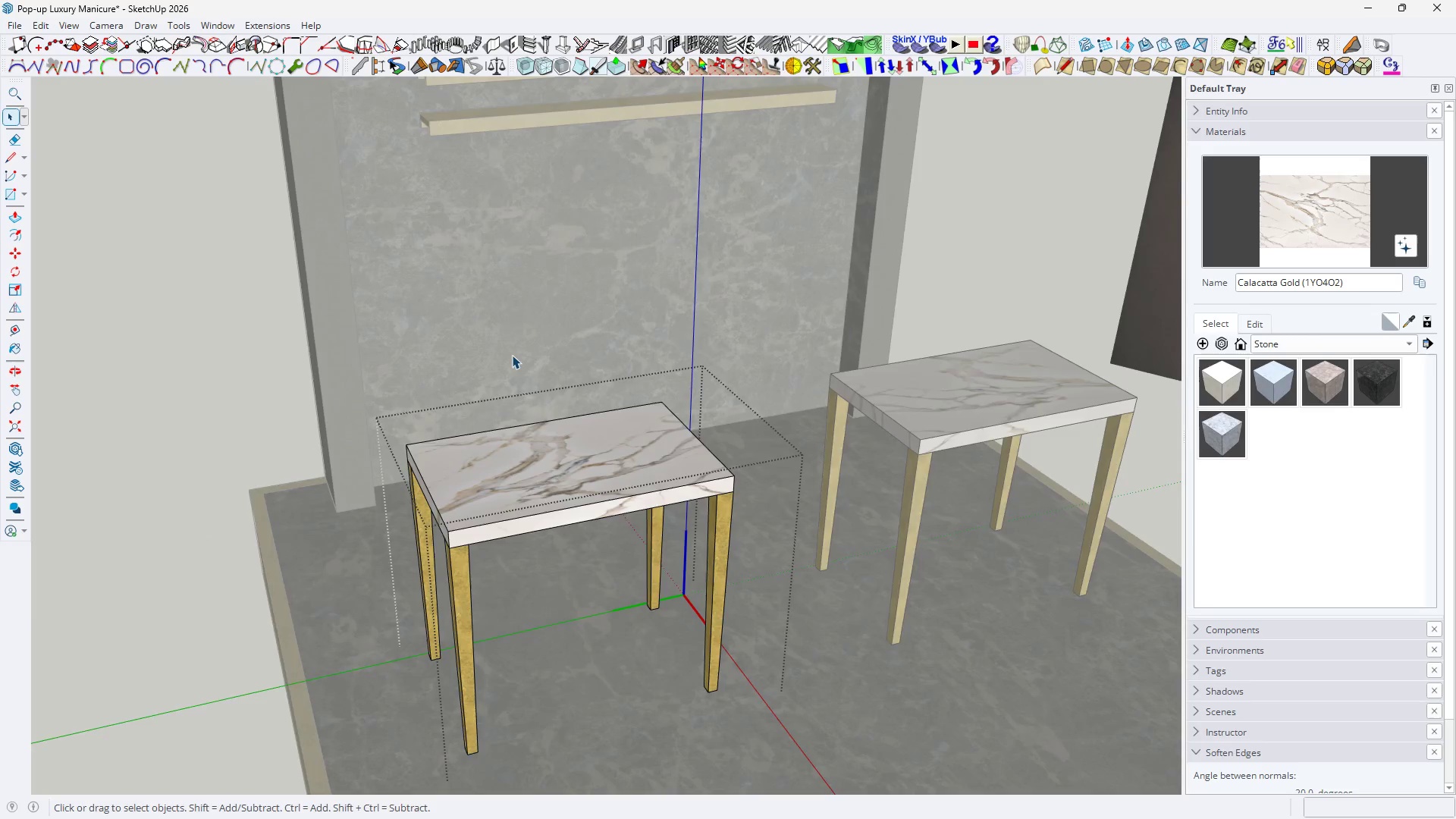 
key(Escape)
 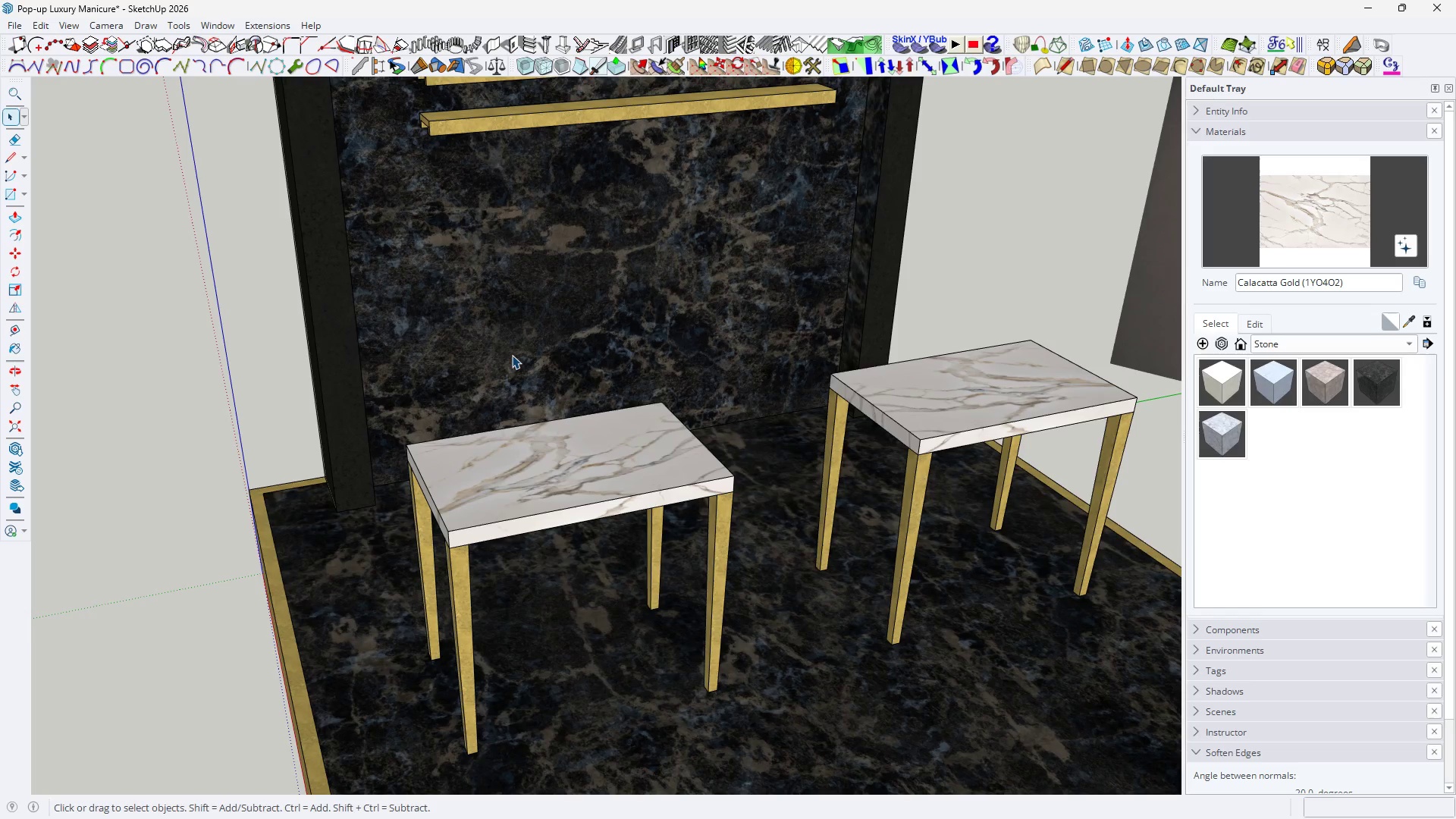 
key(Escape)
 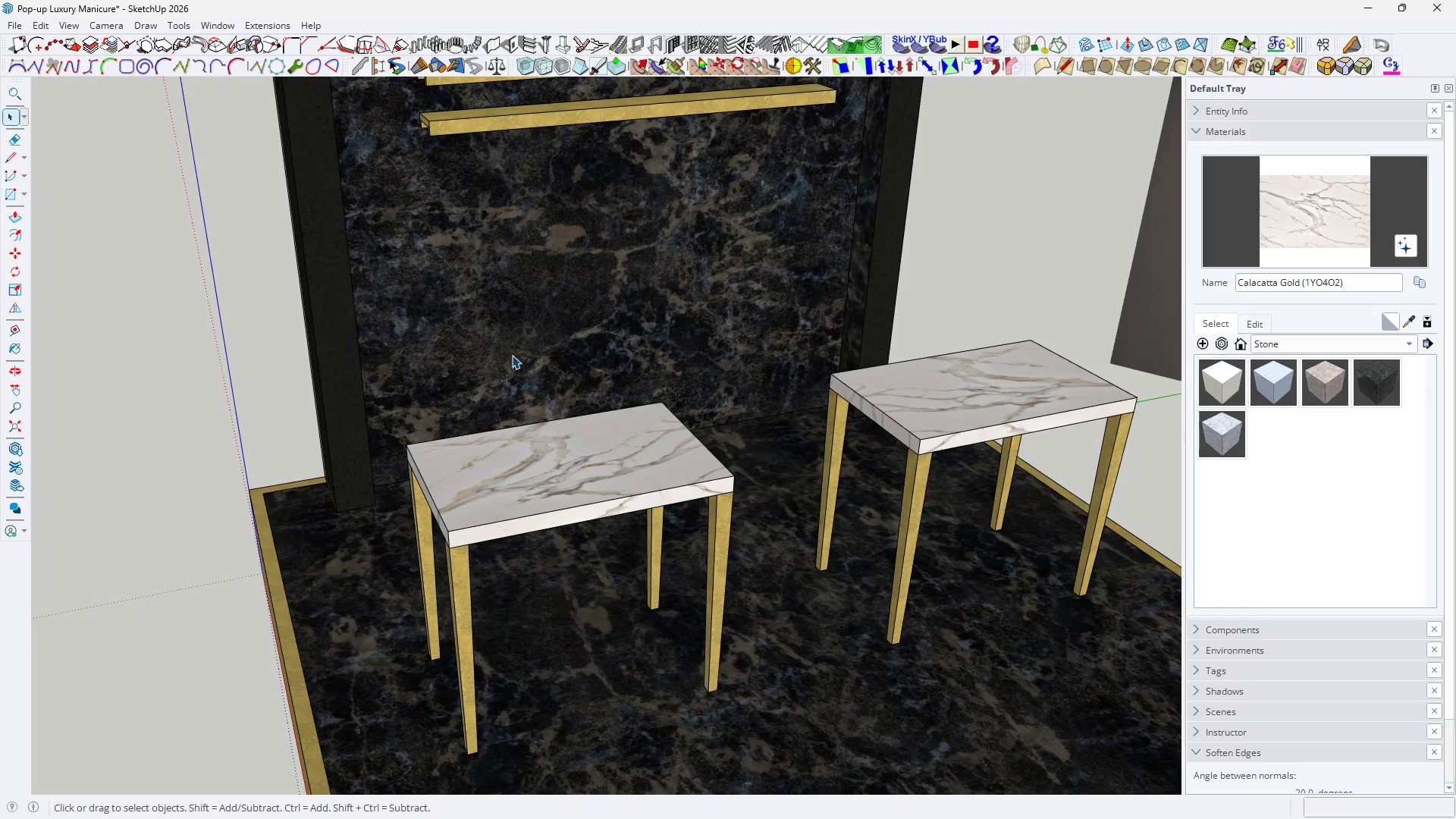 
key(Escape)
 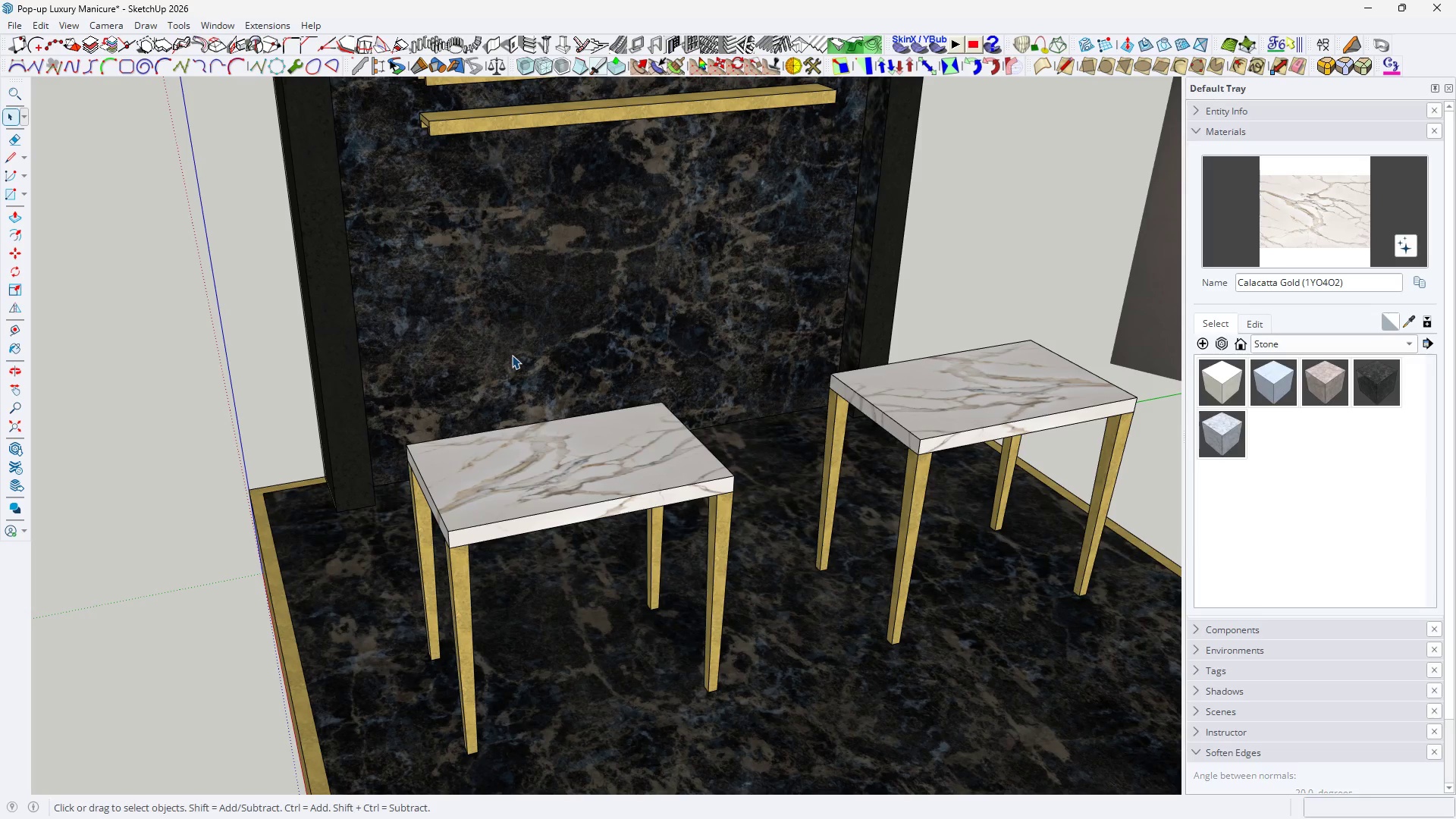 
key(Escape)
 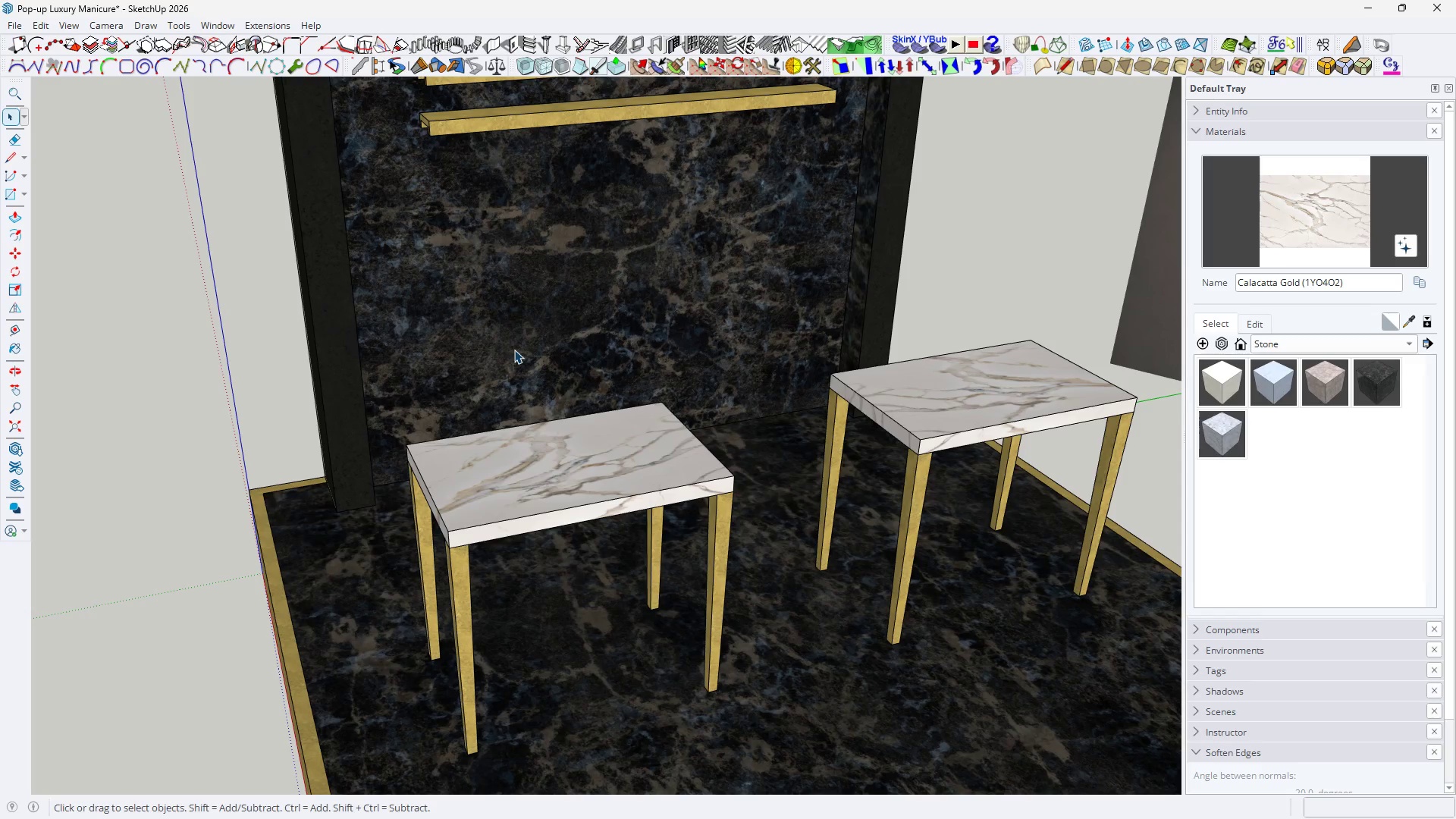 
key(Escape)
 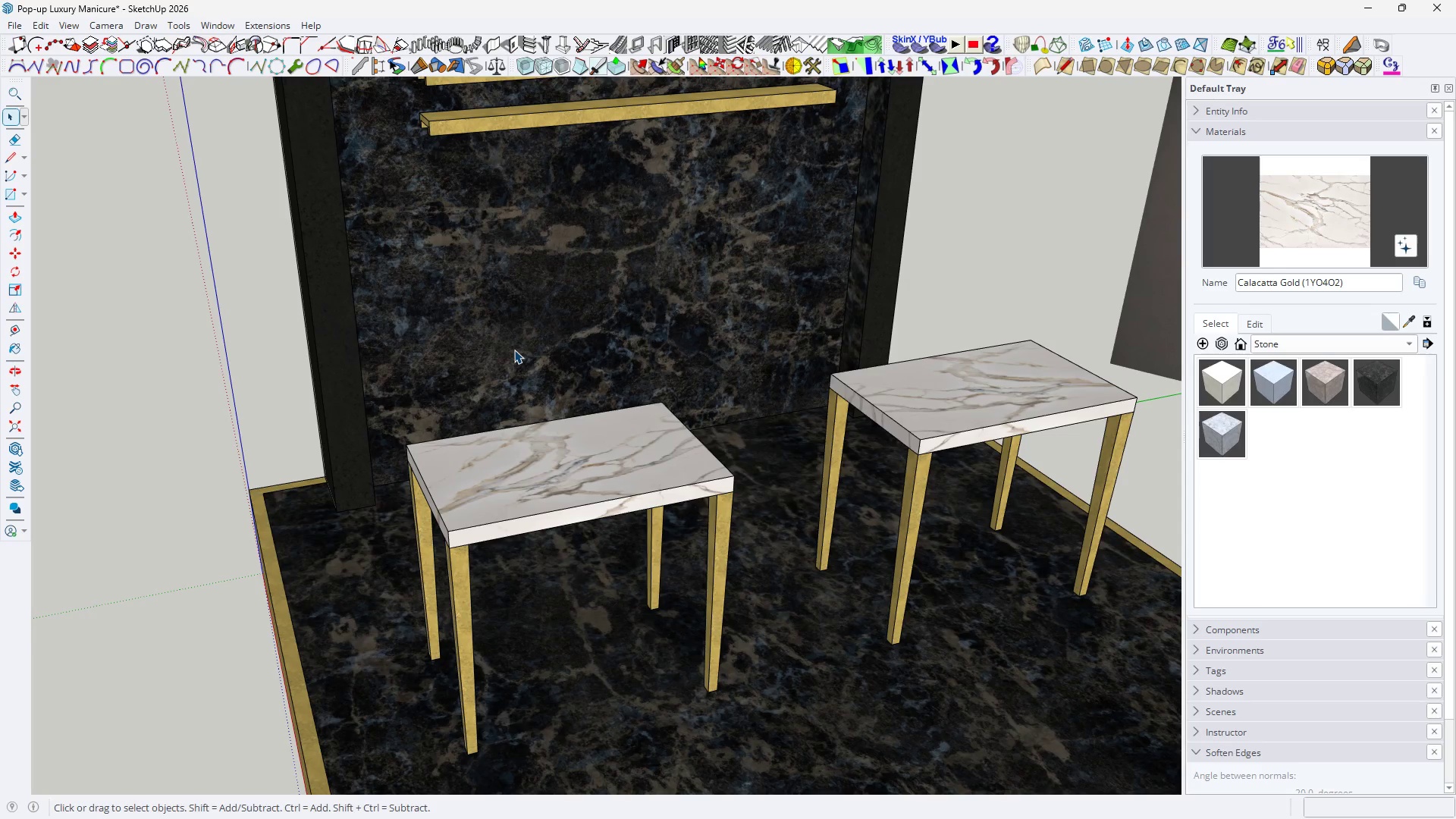 
key(Space)
 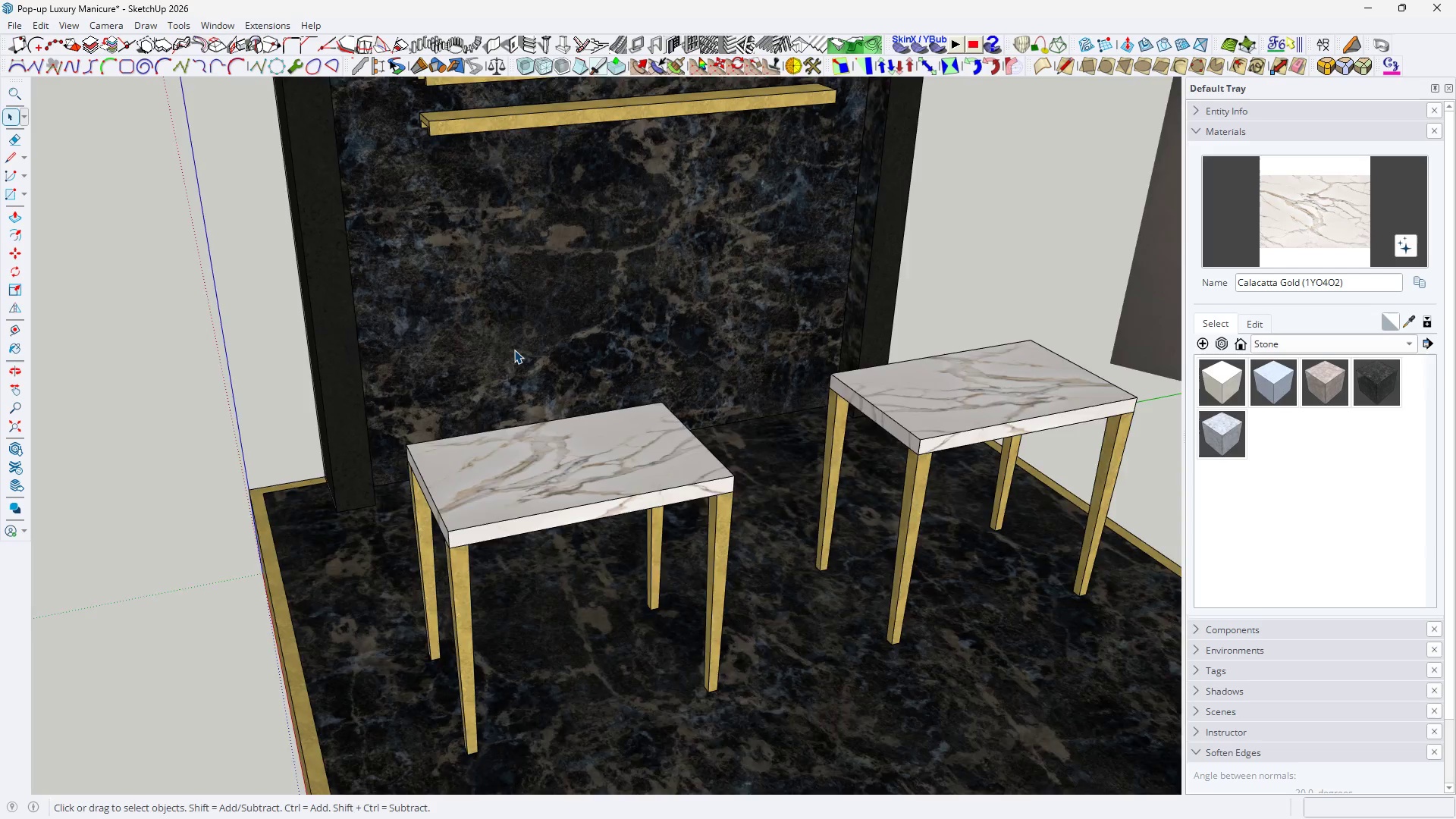 
key(H)
 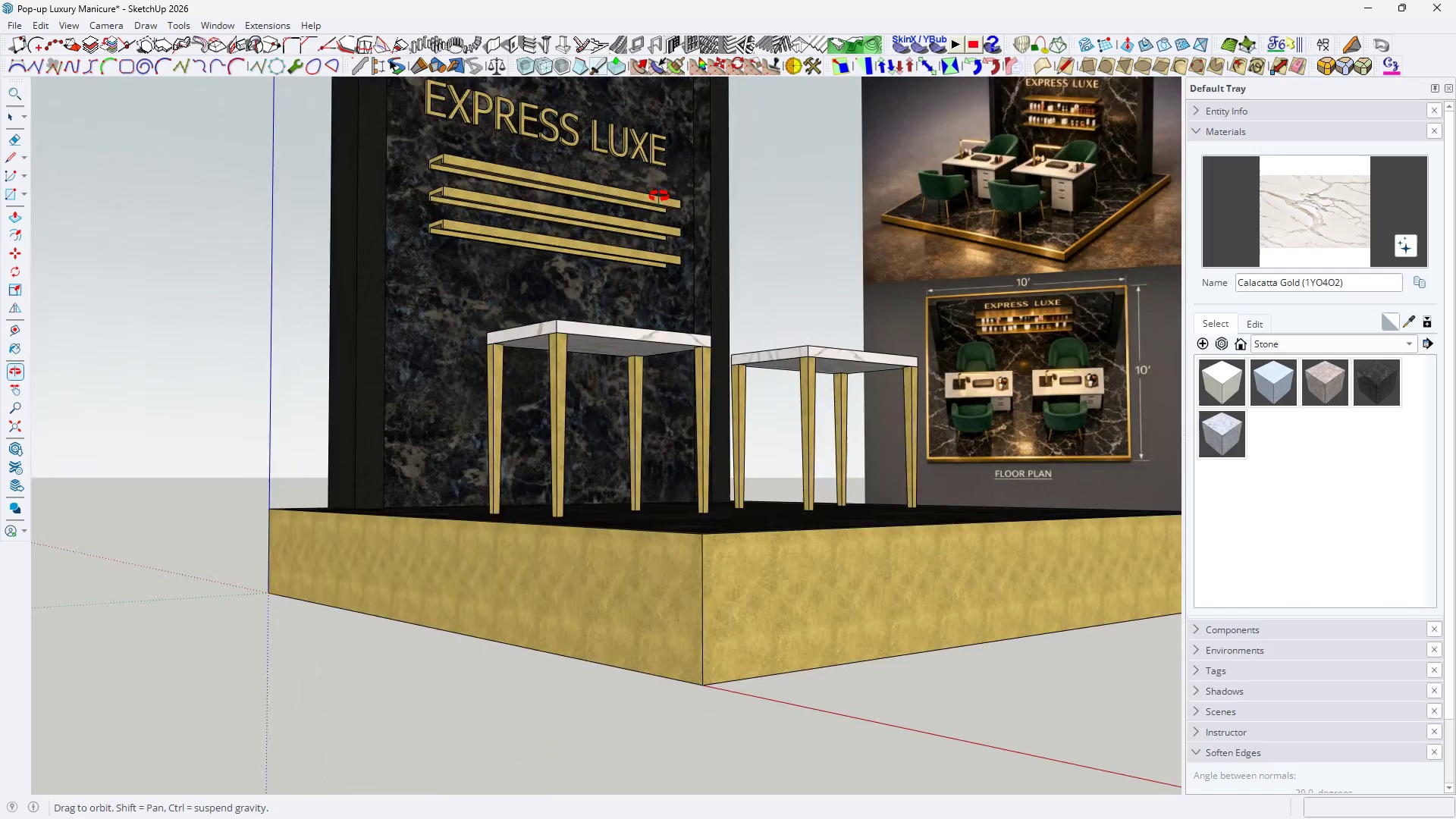 
scroll: coordinate [513, 355], scroll_direction: down, amount: 3.0
 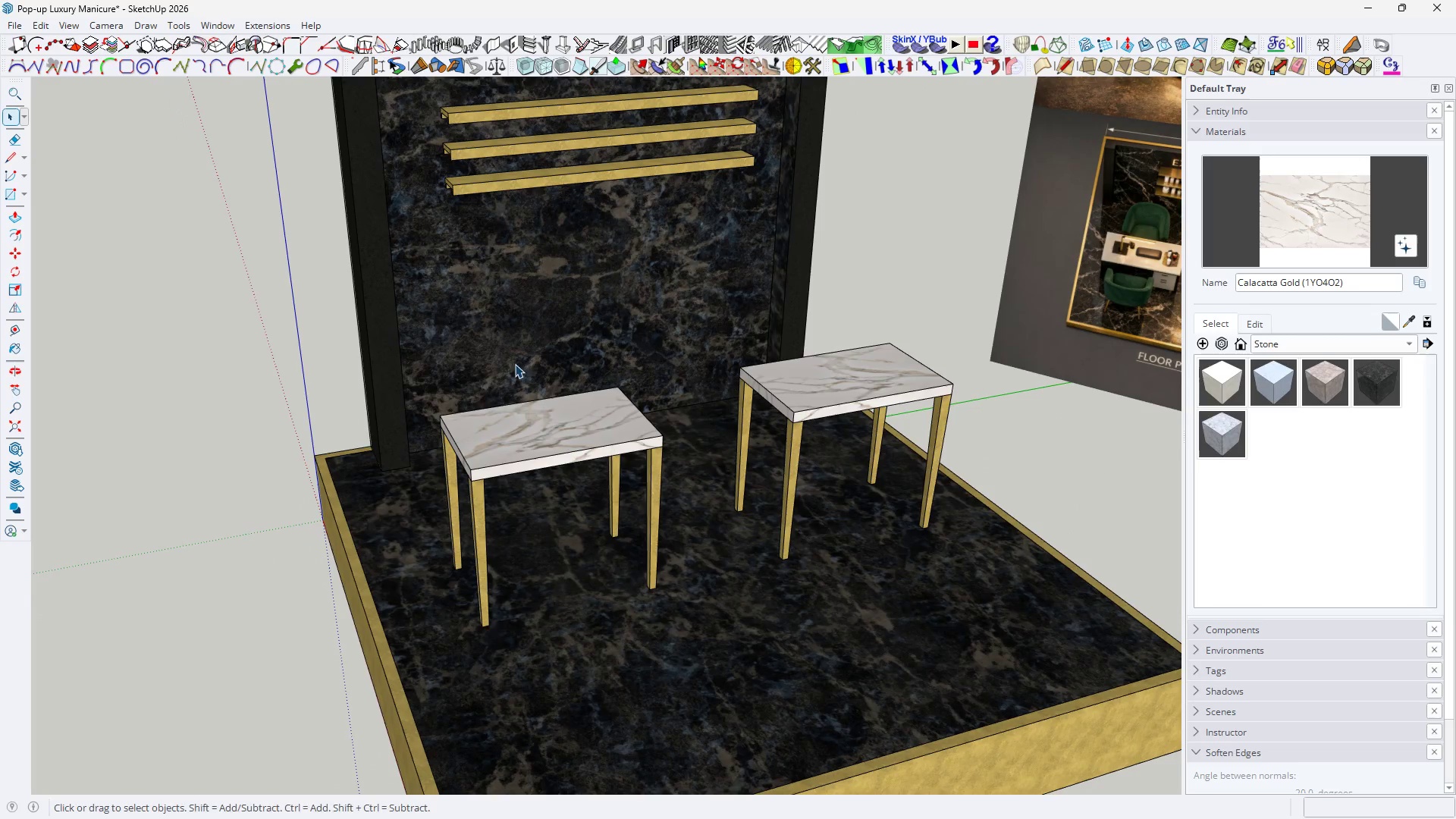 
type(HH)
 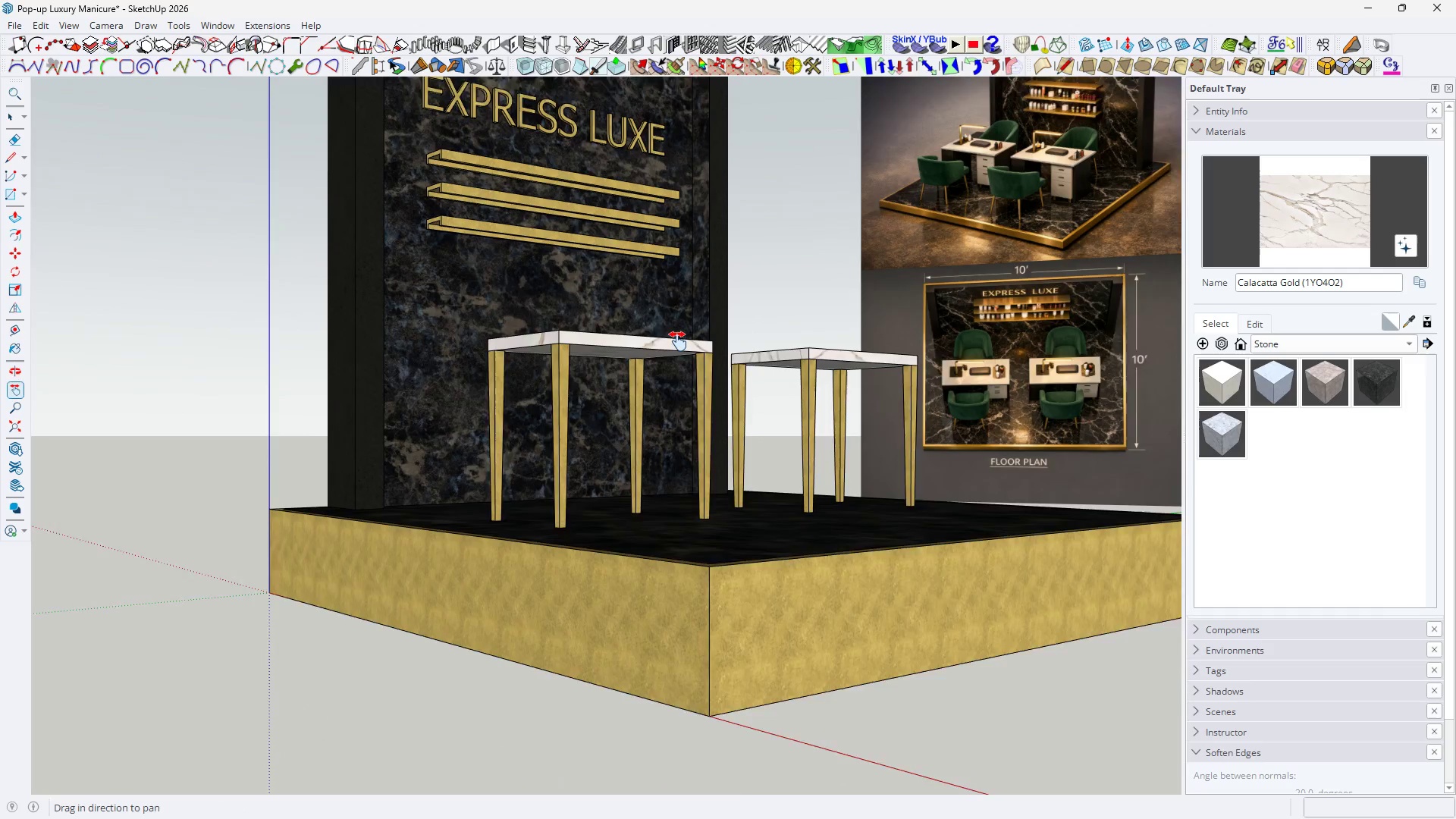 
scroll: coordinate [678, 341], scroll_direction: up, amount: 1.0
 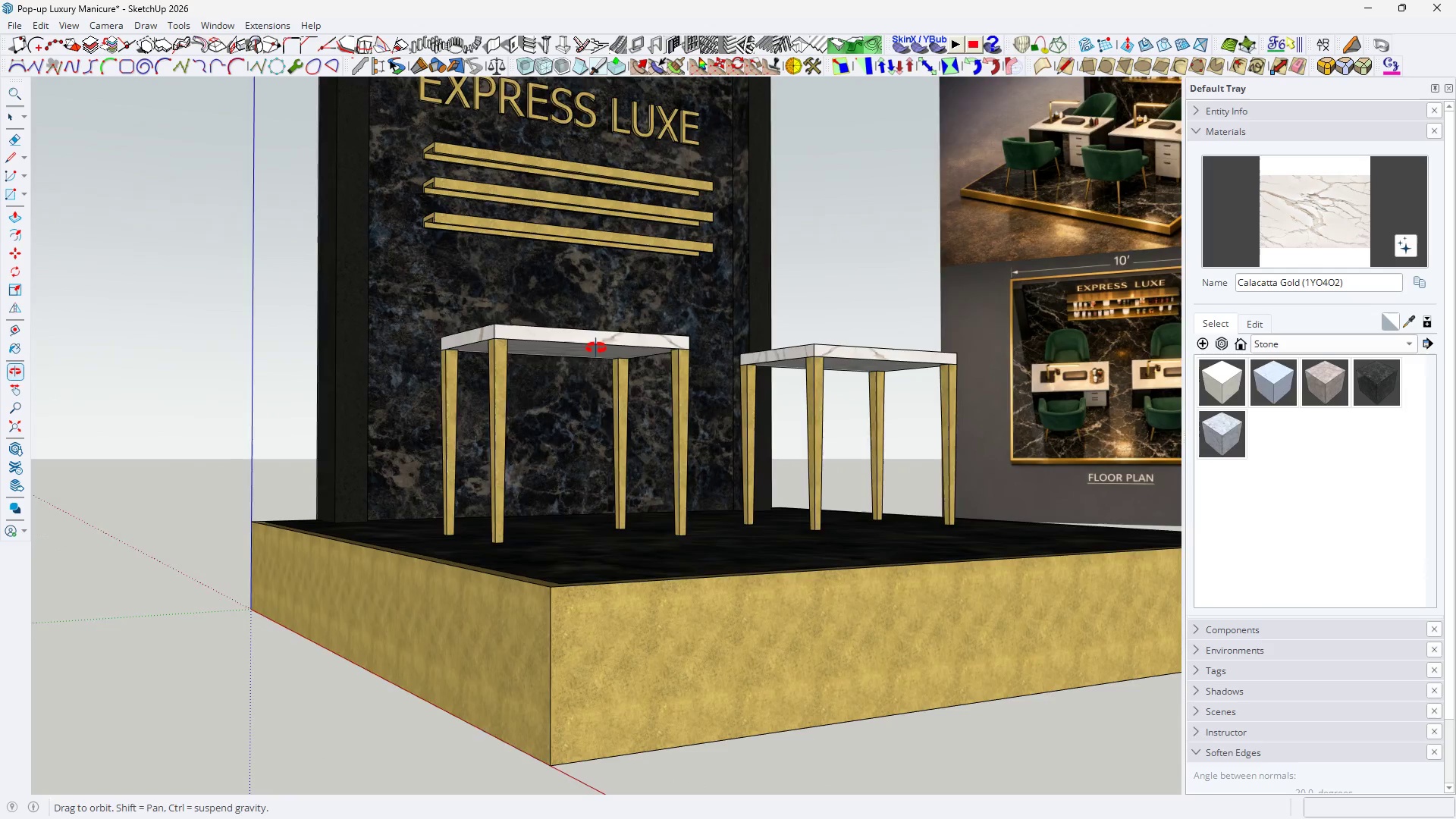 
type(HH)
 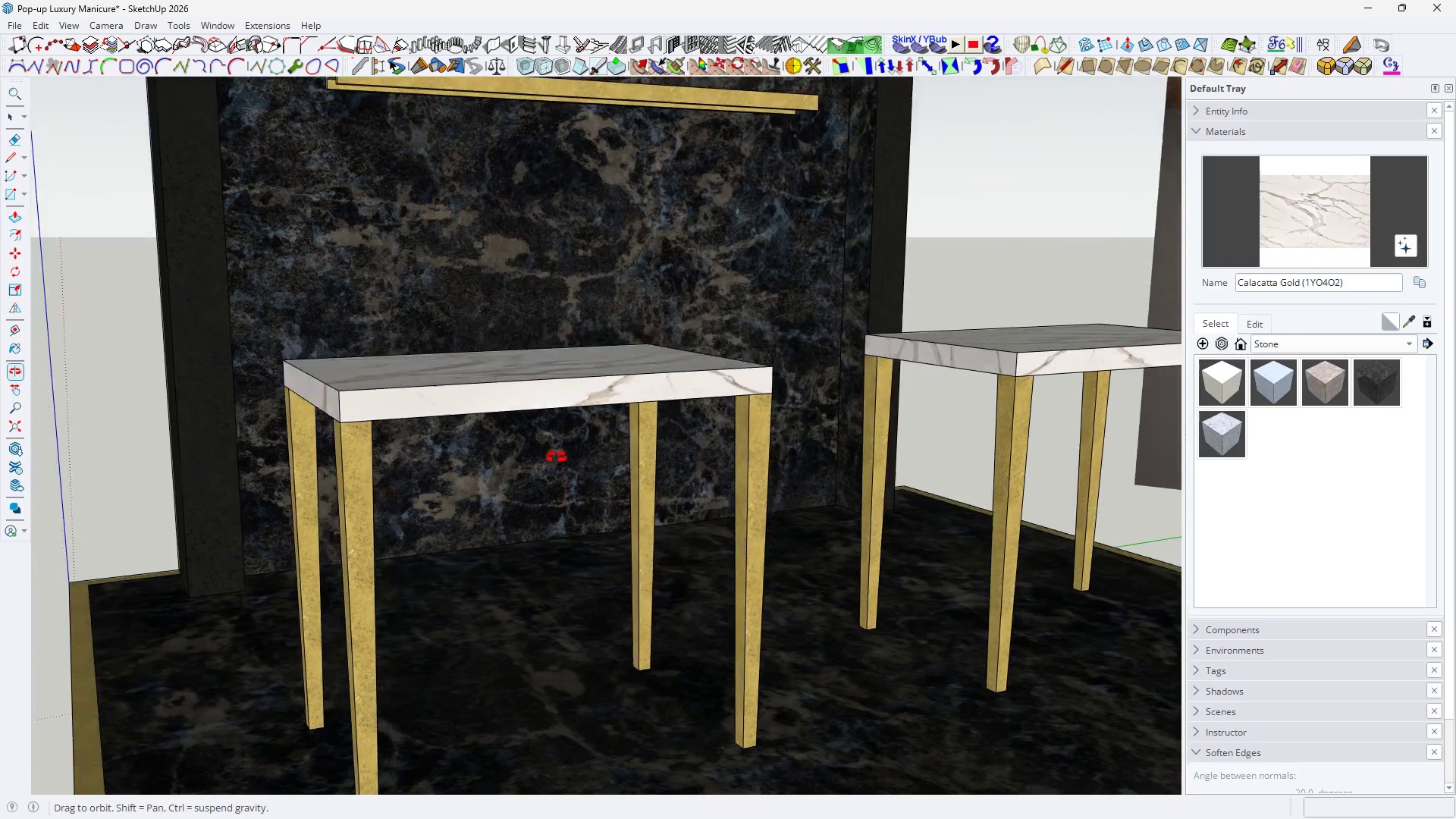 
scroll: coordinate [596, 342], scroll_direction: up, amount: 7.0
 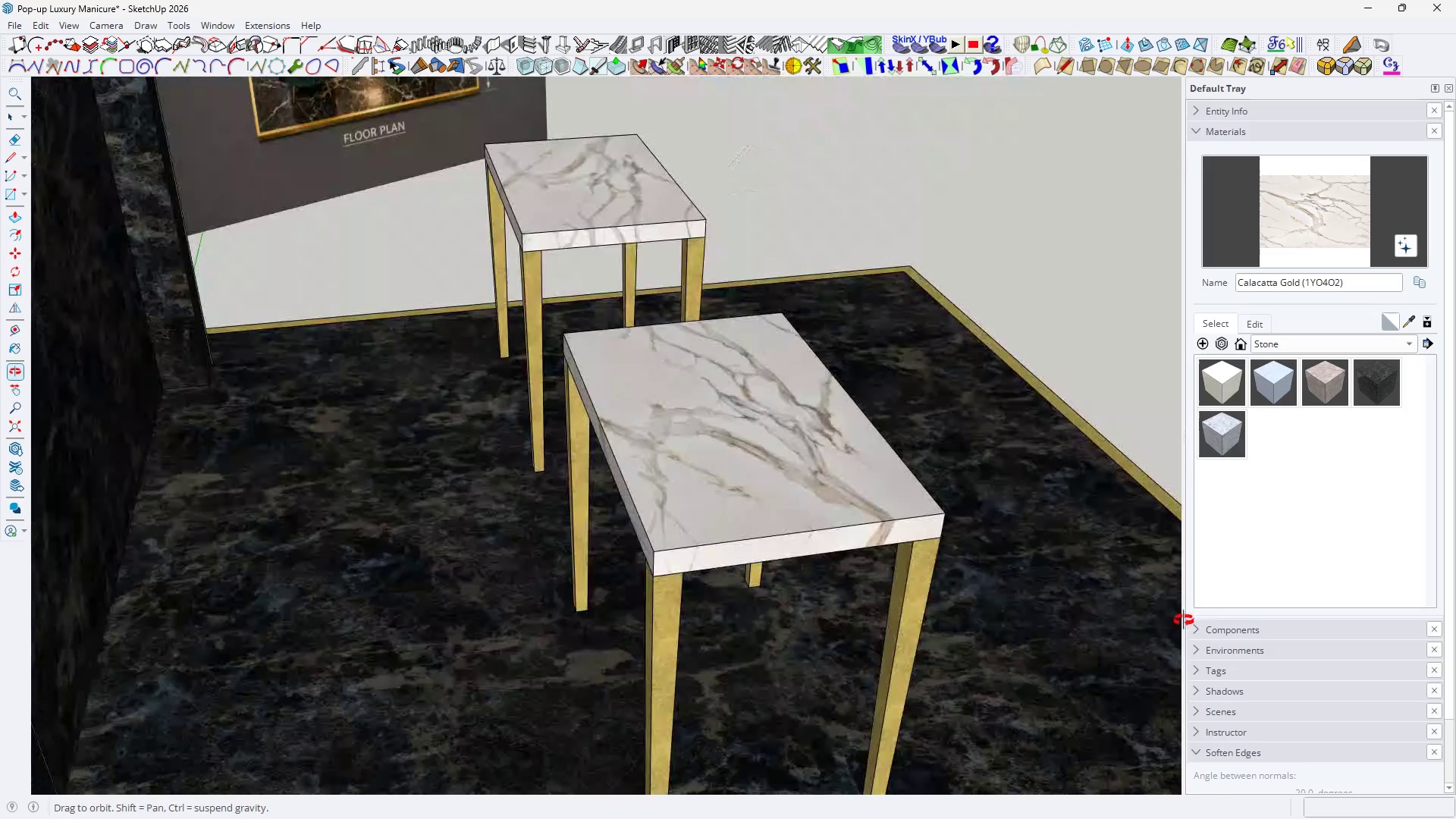 
key(H)
 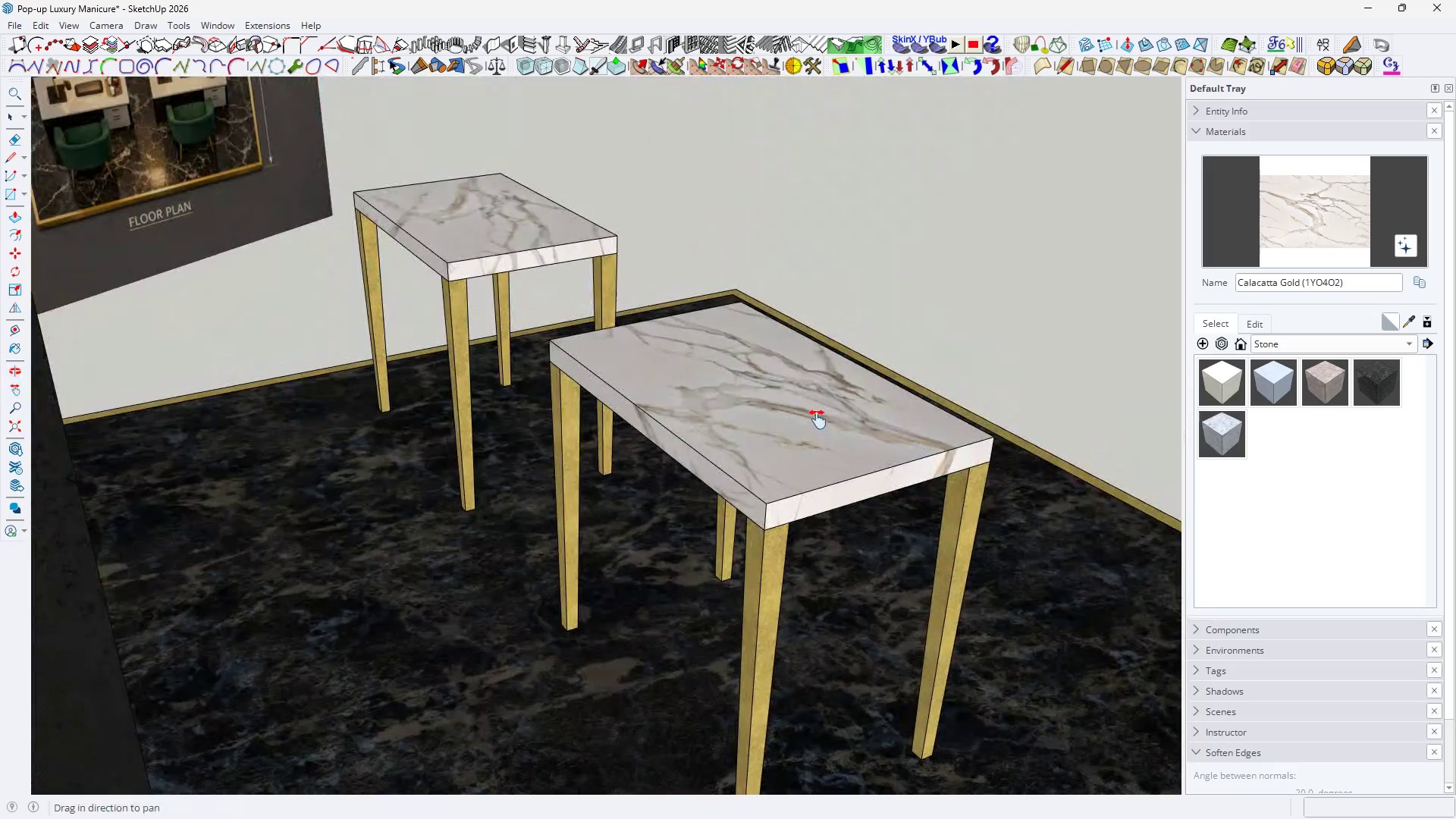 
scroll: coordinate [814, 420], scroll_direction: up, amount: 2.0
 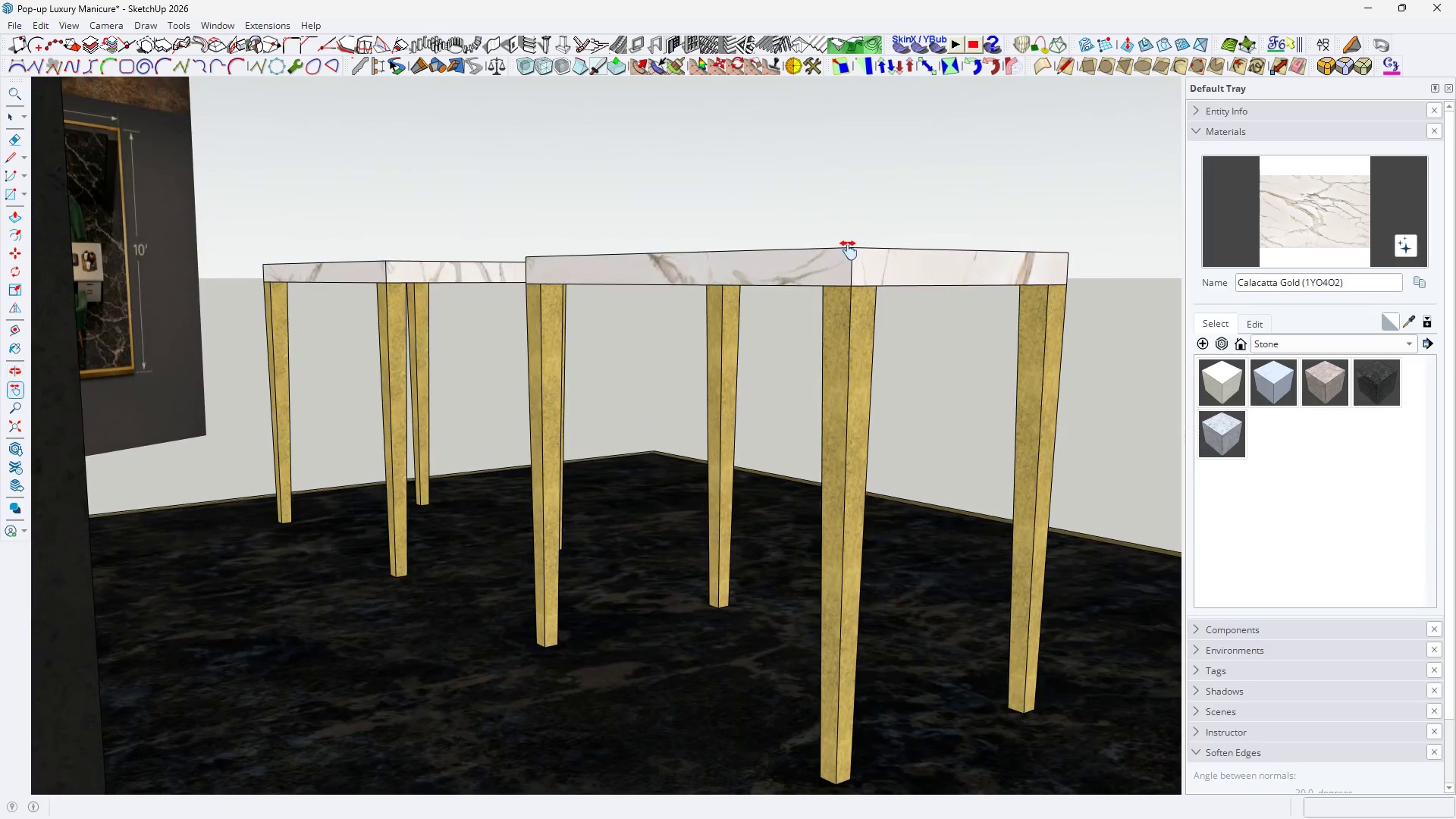 
left_click_drag(start_coordinate=[808, 265], to_coordinate=[770, 331])
 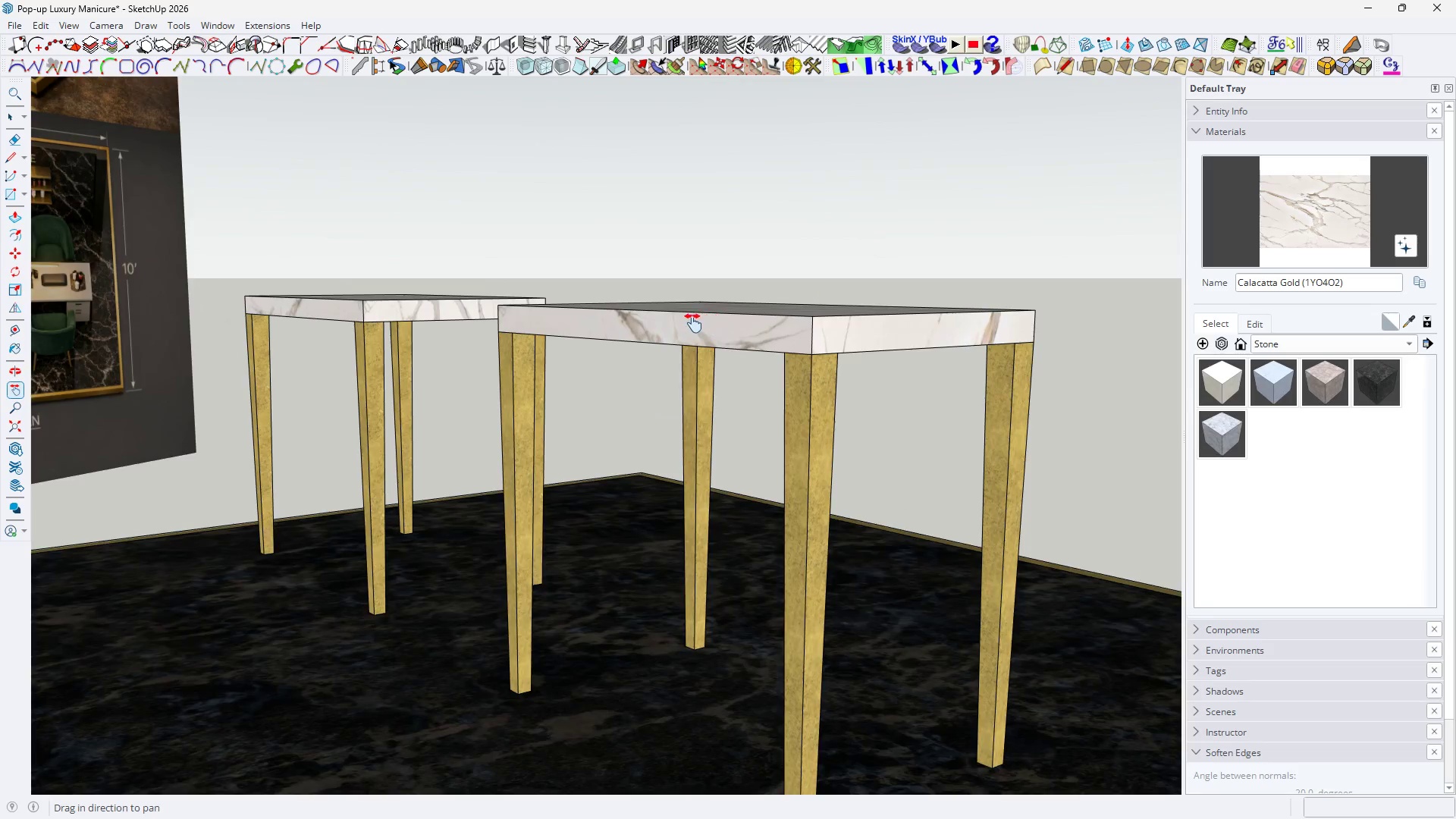 
scroll: coordinate [688, 320], scroll_direction: up, amount: 3.0
 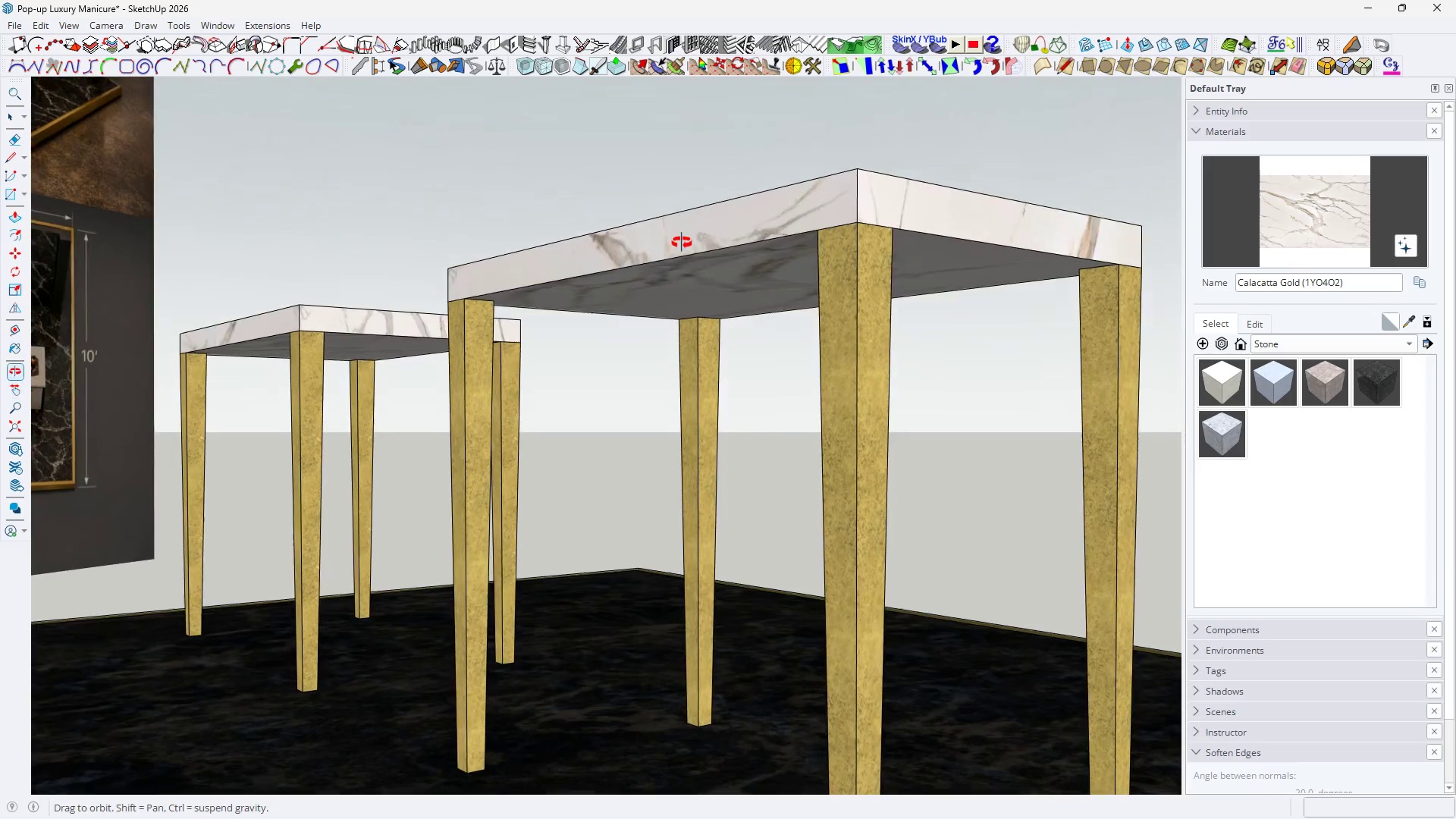 
key(Space)
 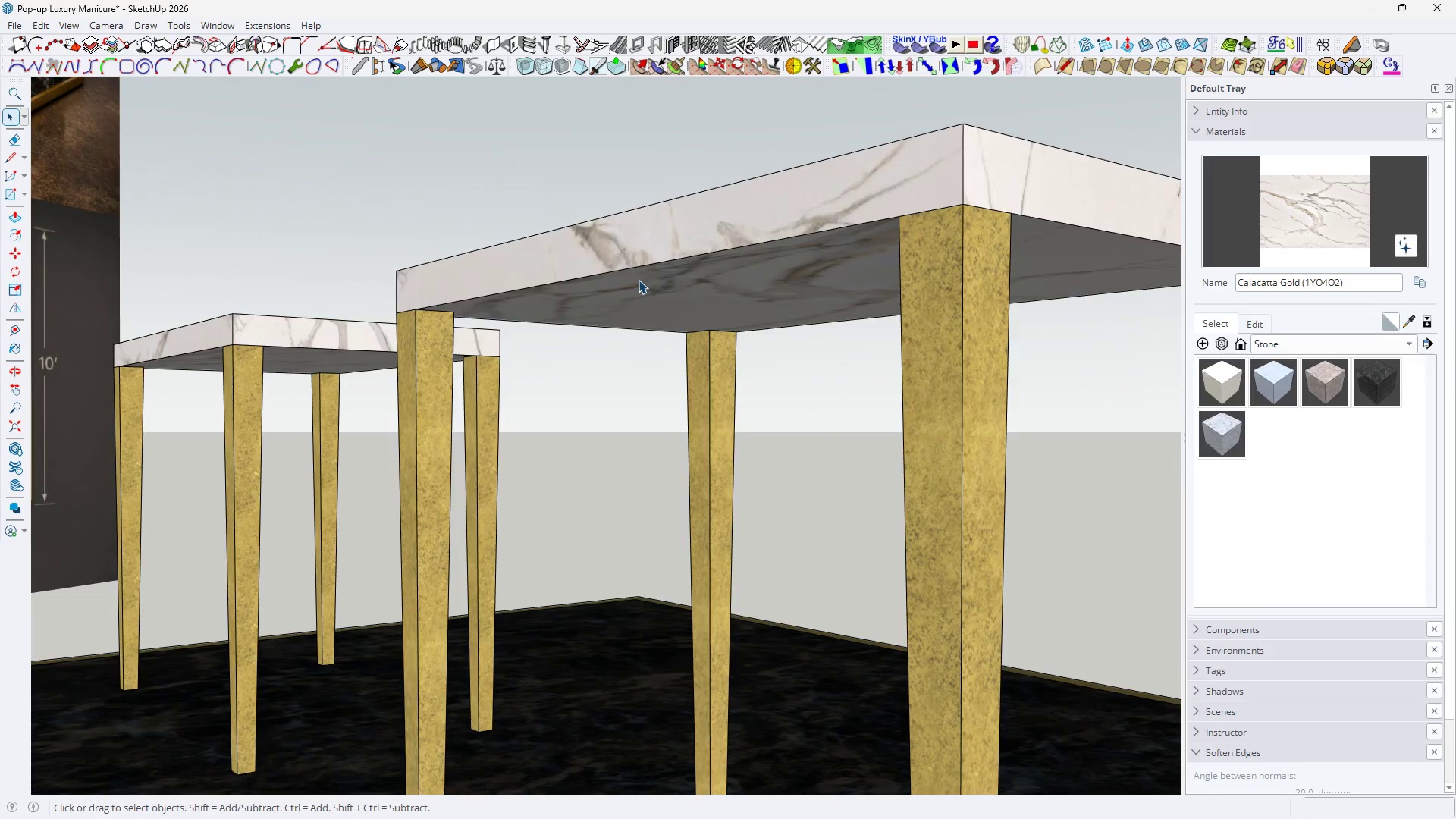 
double_click([639, 280])
 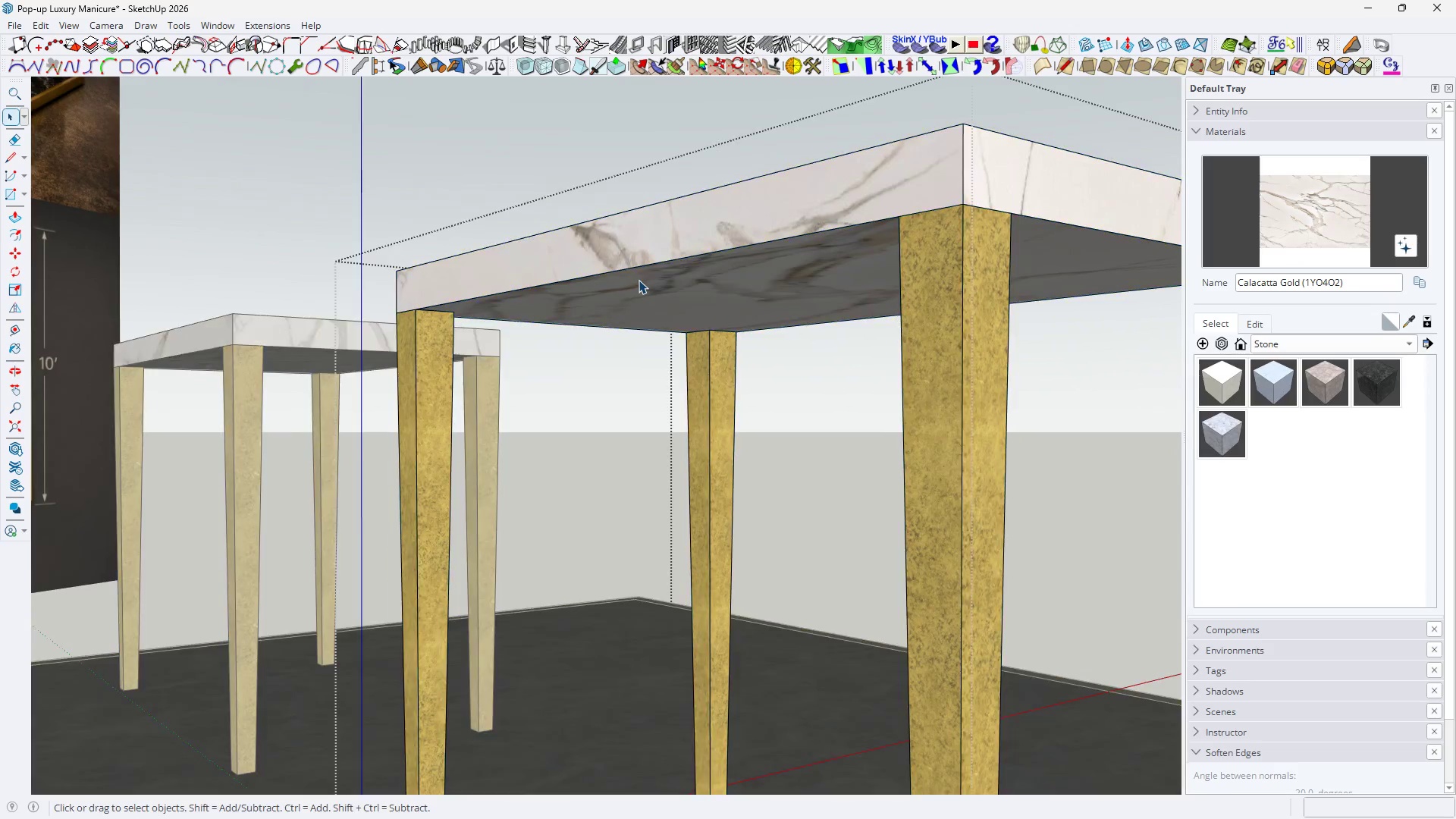 
scroll: coordinate [644, 260], scroll_direction: up, amount: 3.0
 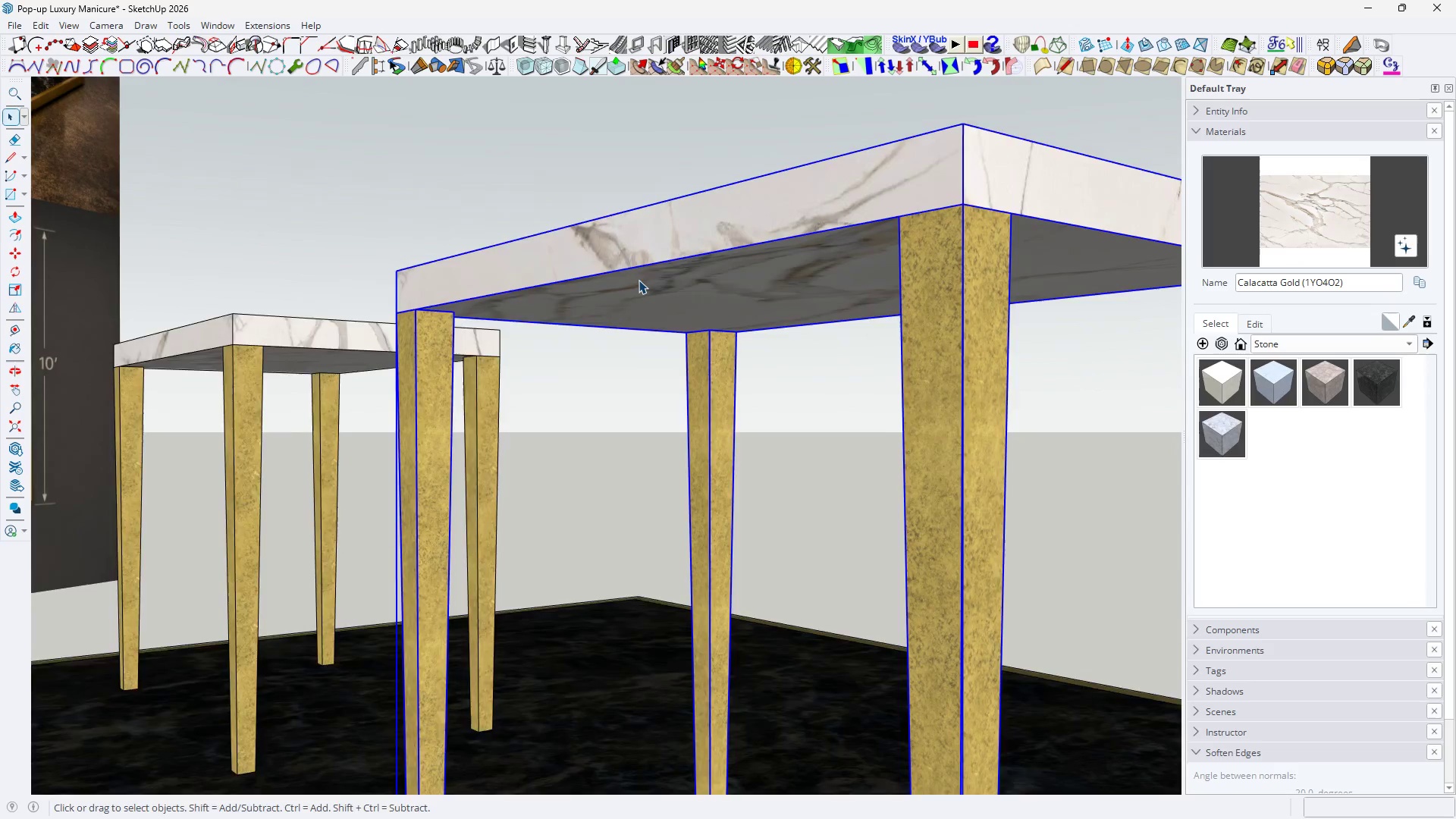 
triple_click([639, 280])
 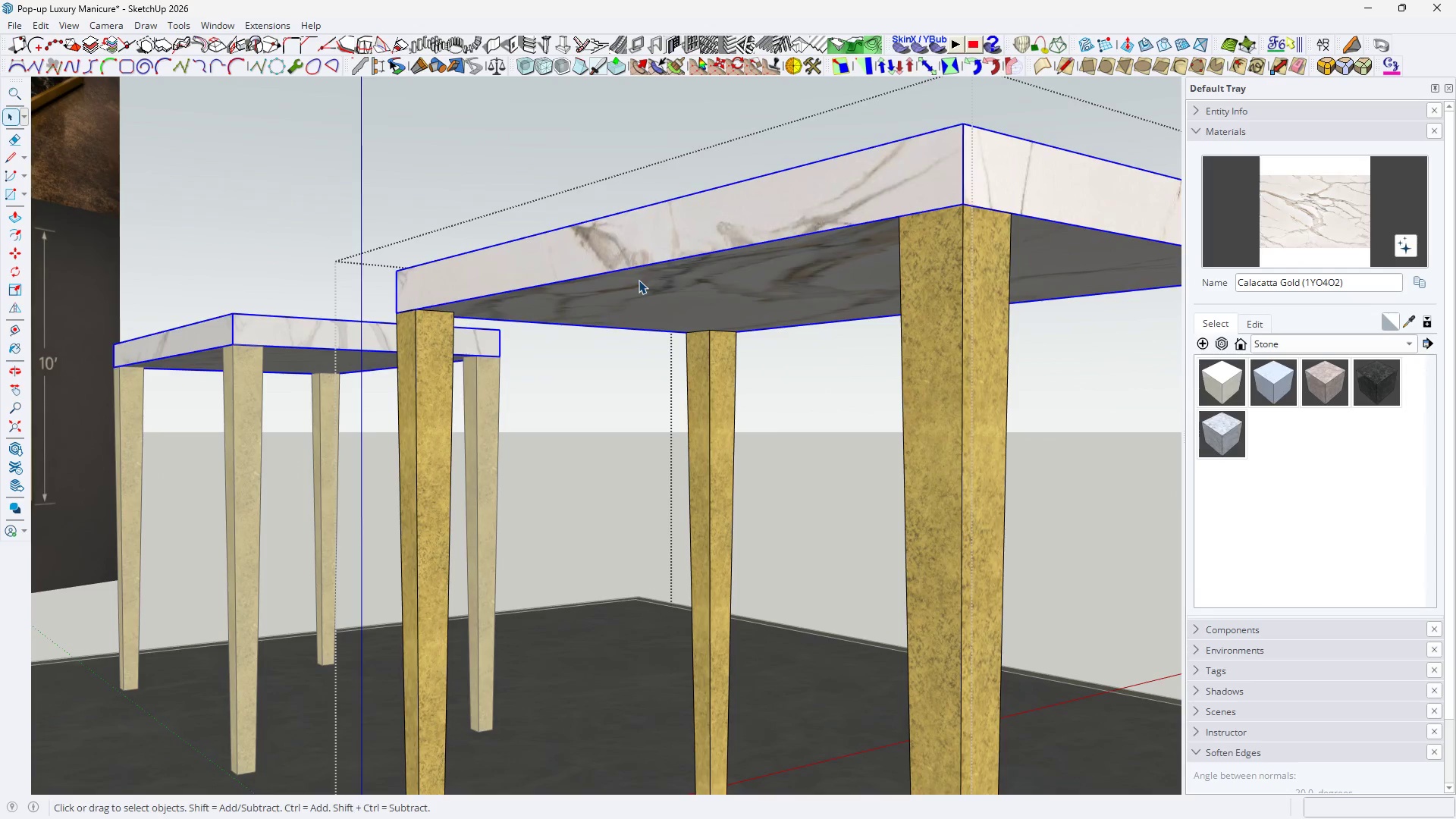 
triple_click([639, 280])
 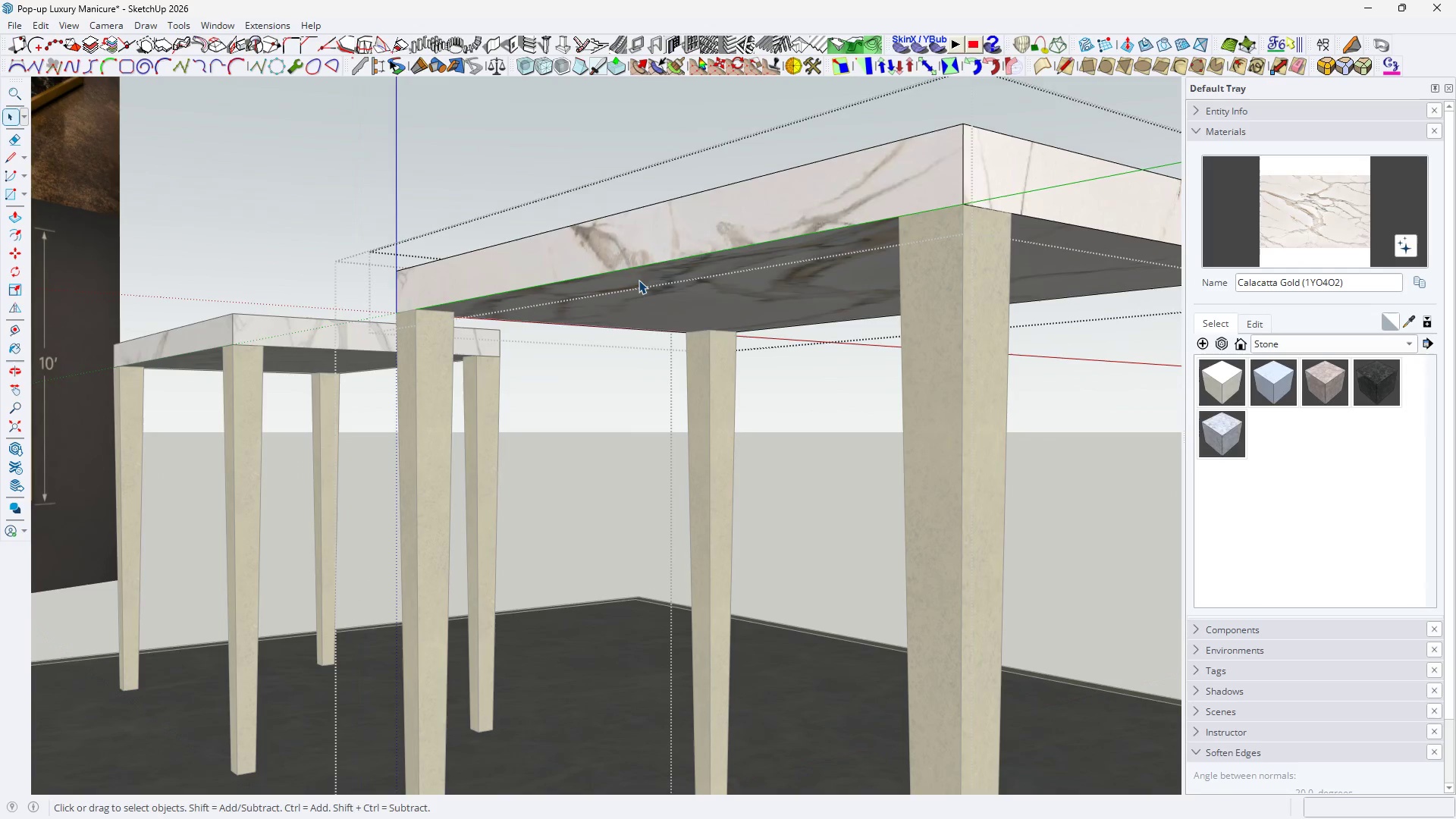 
triple_click([639, 280])
 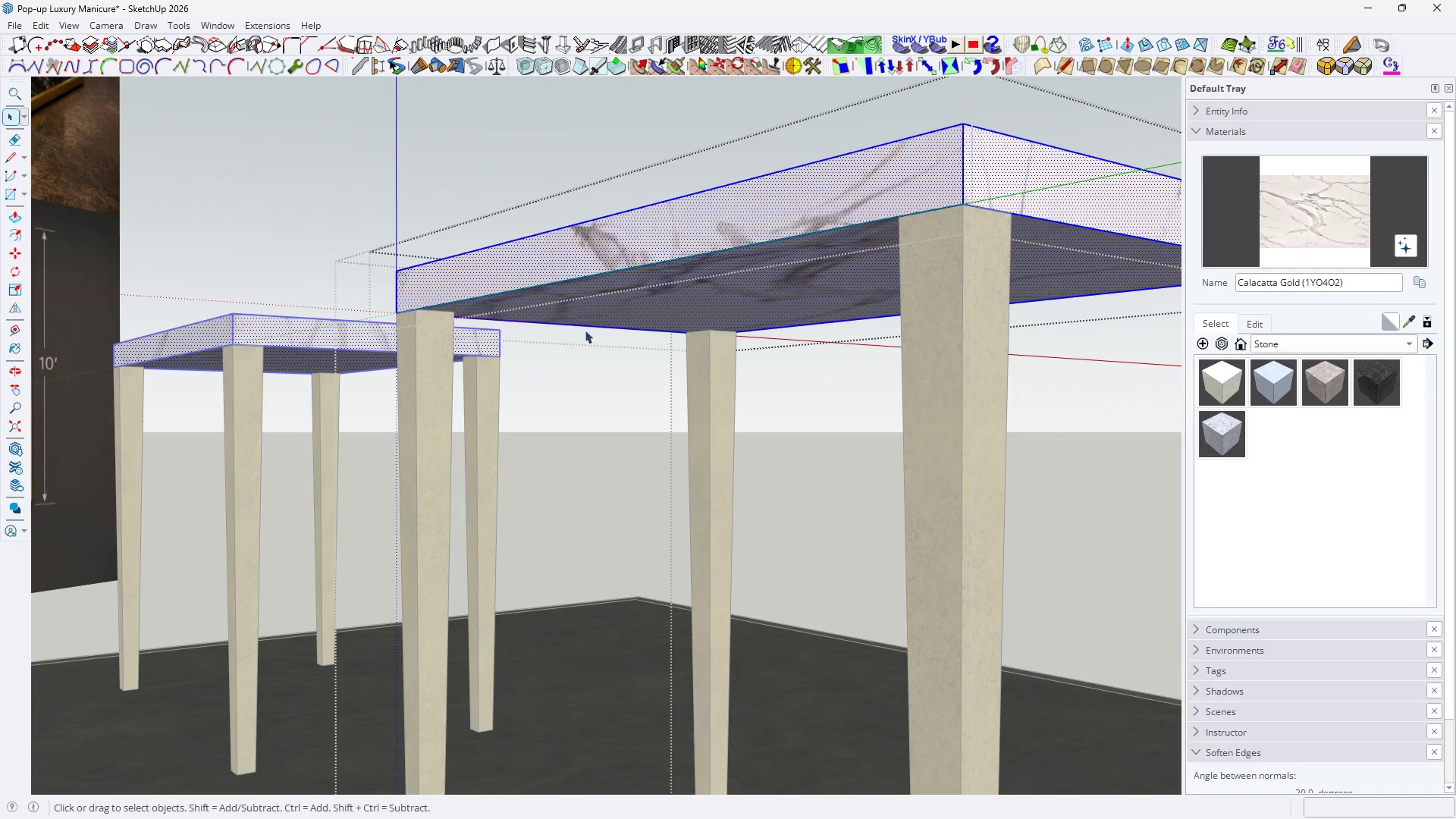 
scroll: coordinate [529, 301], scroll_direction: up, amount: 5.0
 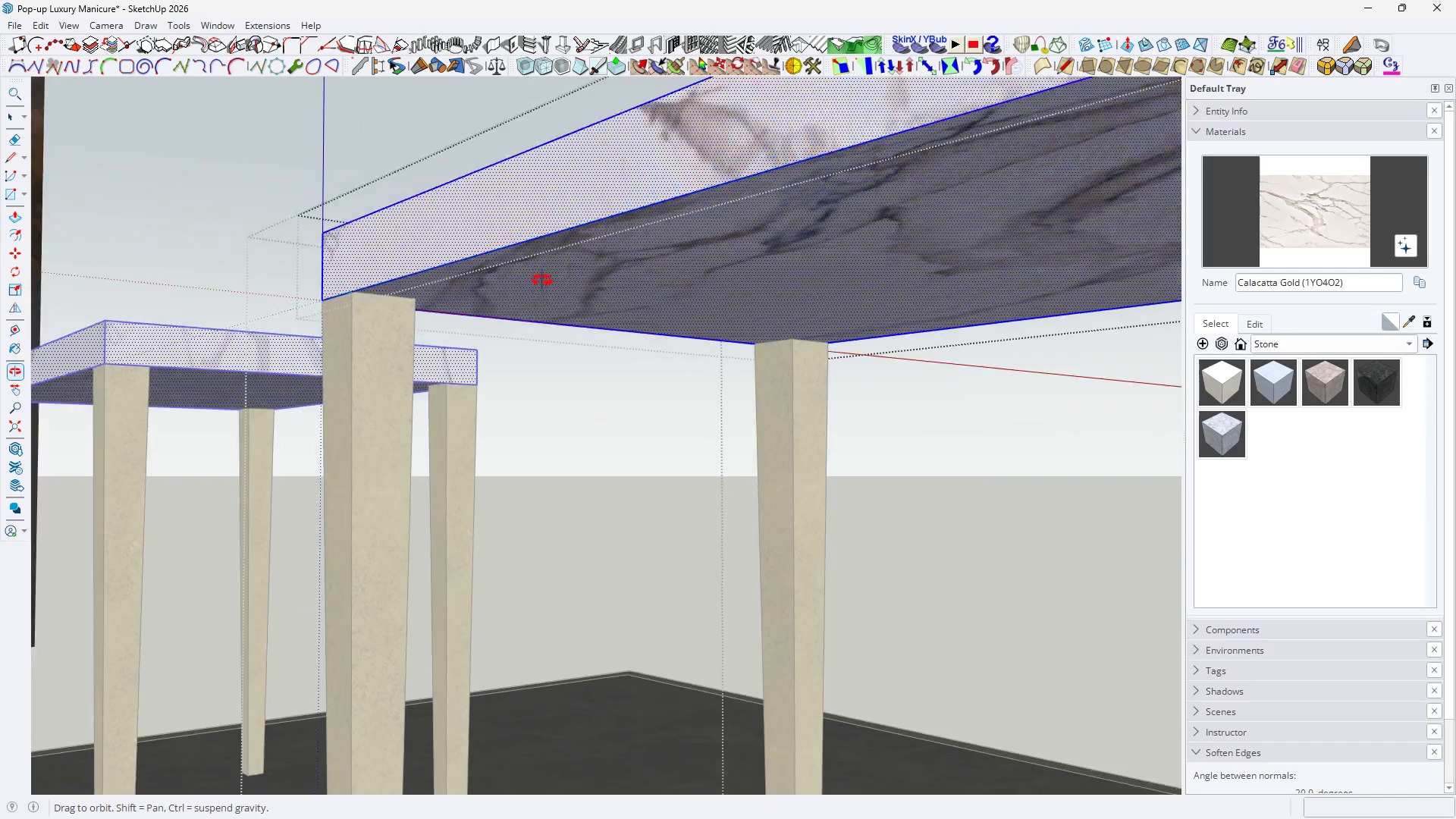 
key(Space)
 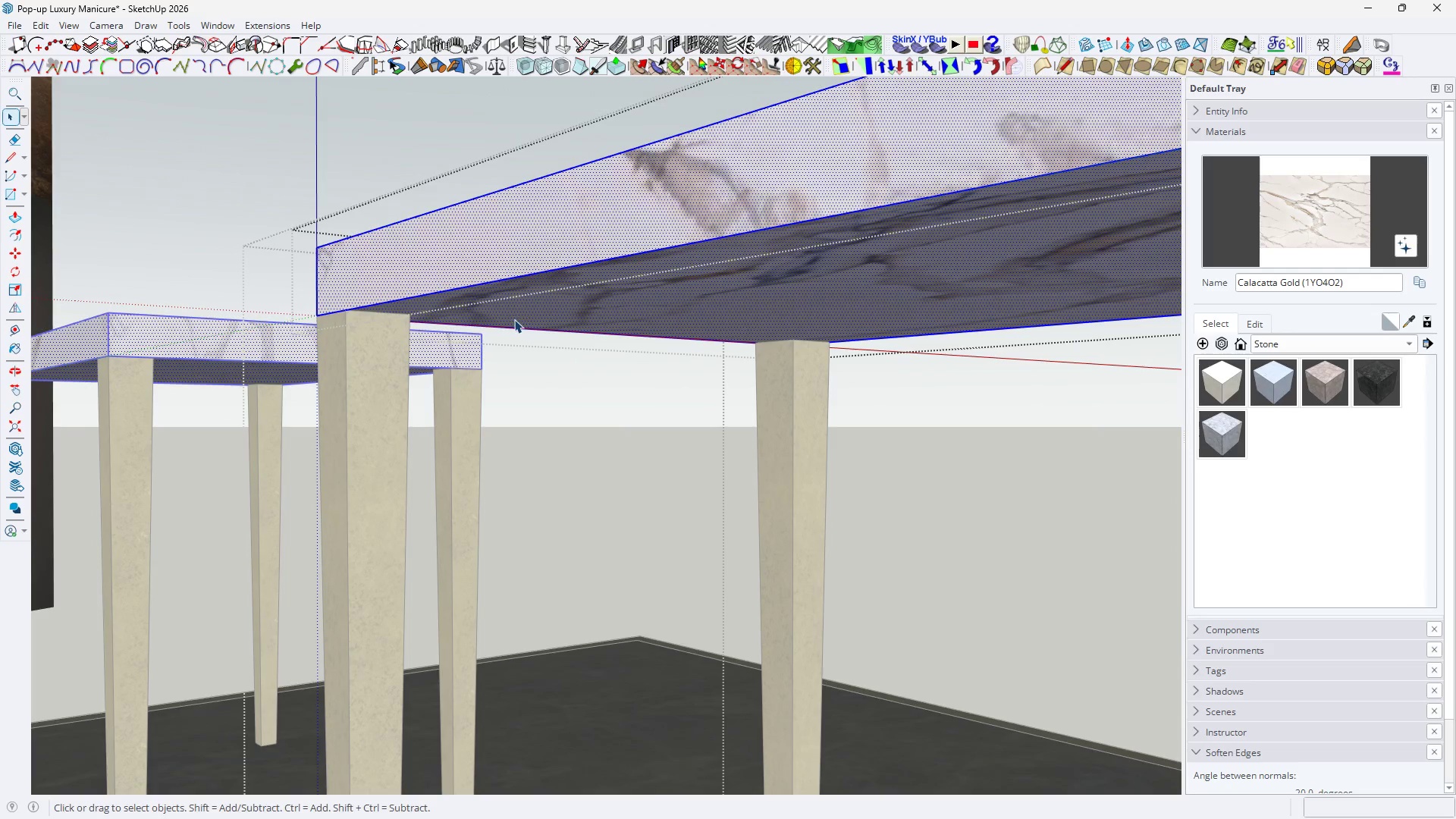 
key(T)
 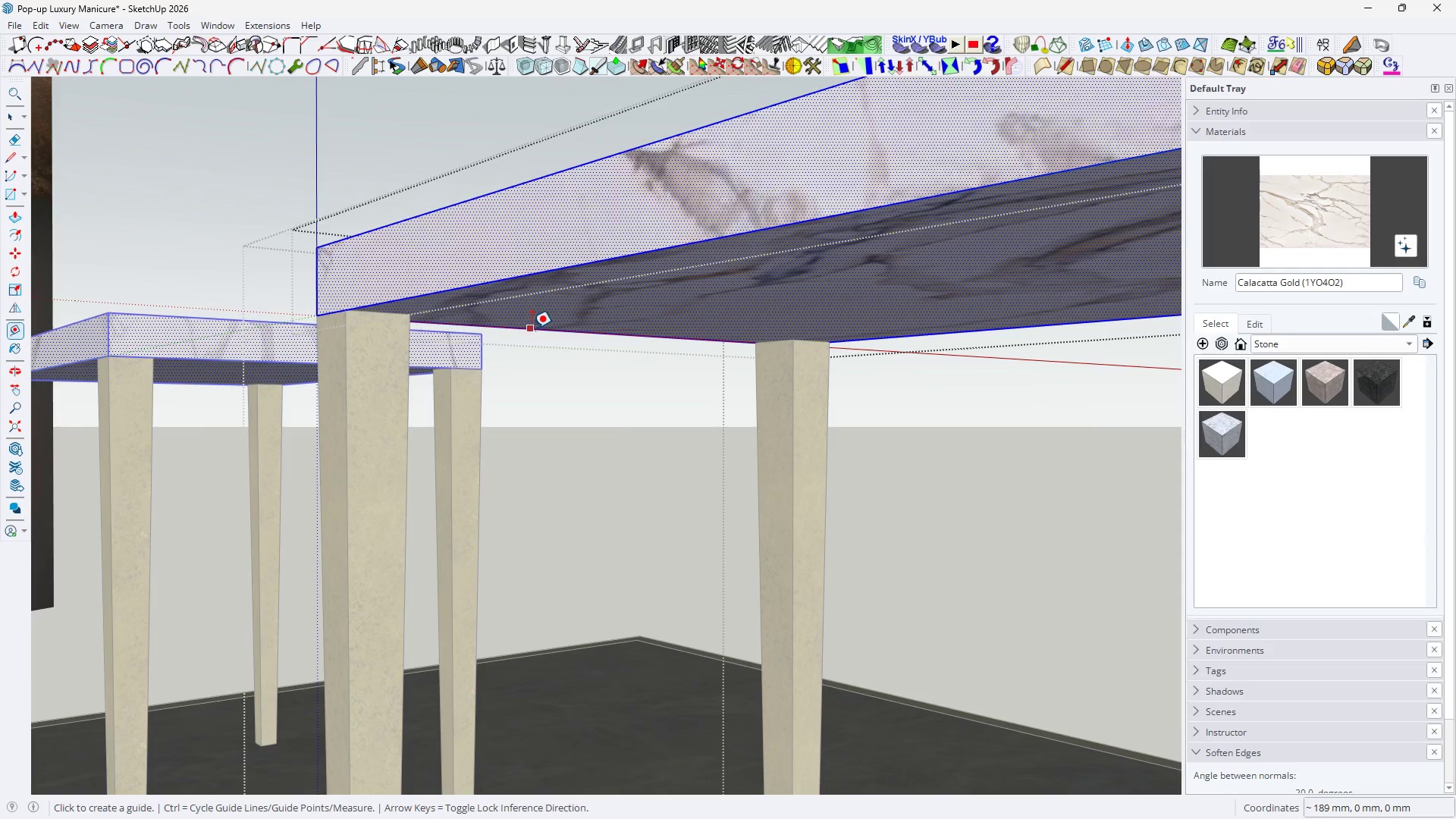 
left_click([537, 328])
 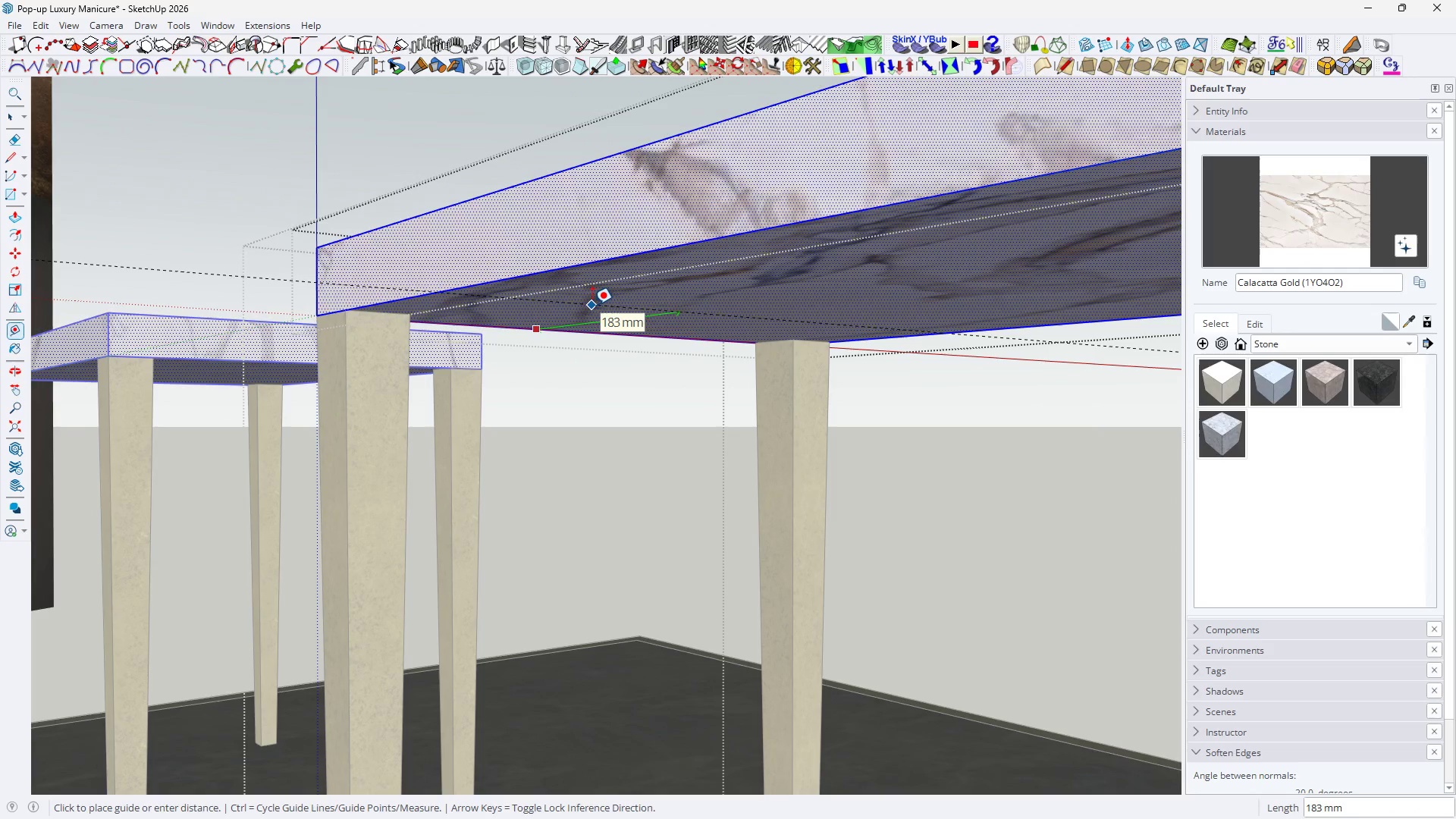 
type(300)
 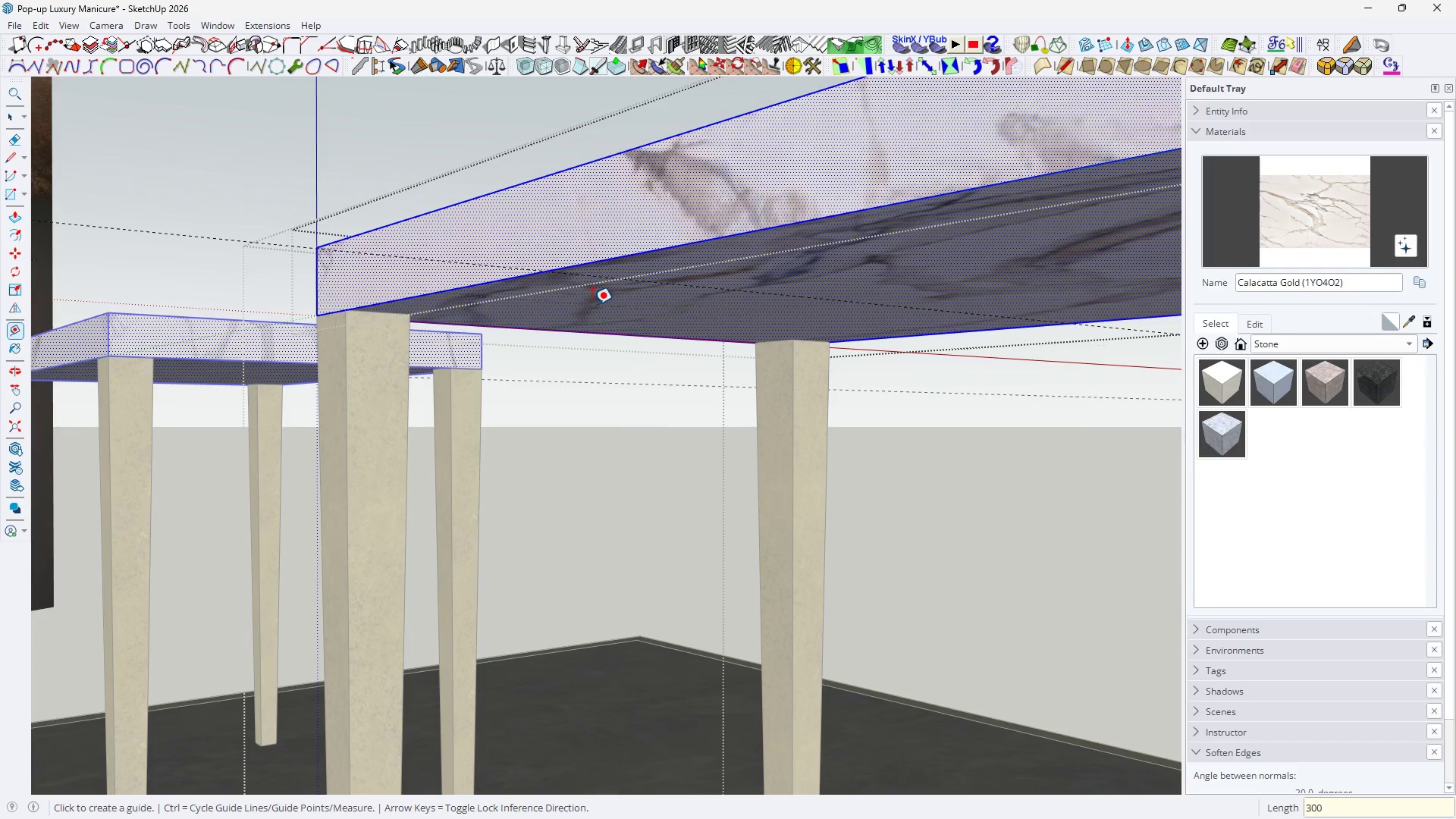 
hold_key(key=Enter, duration=3.56)
 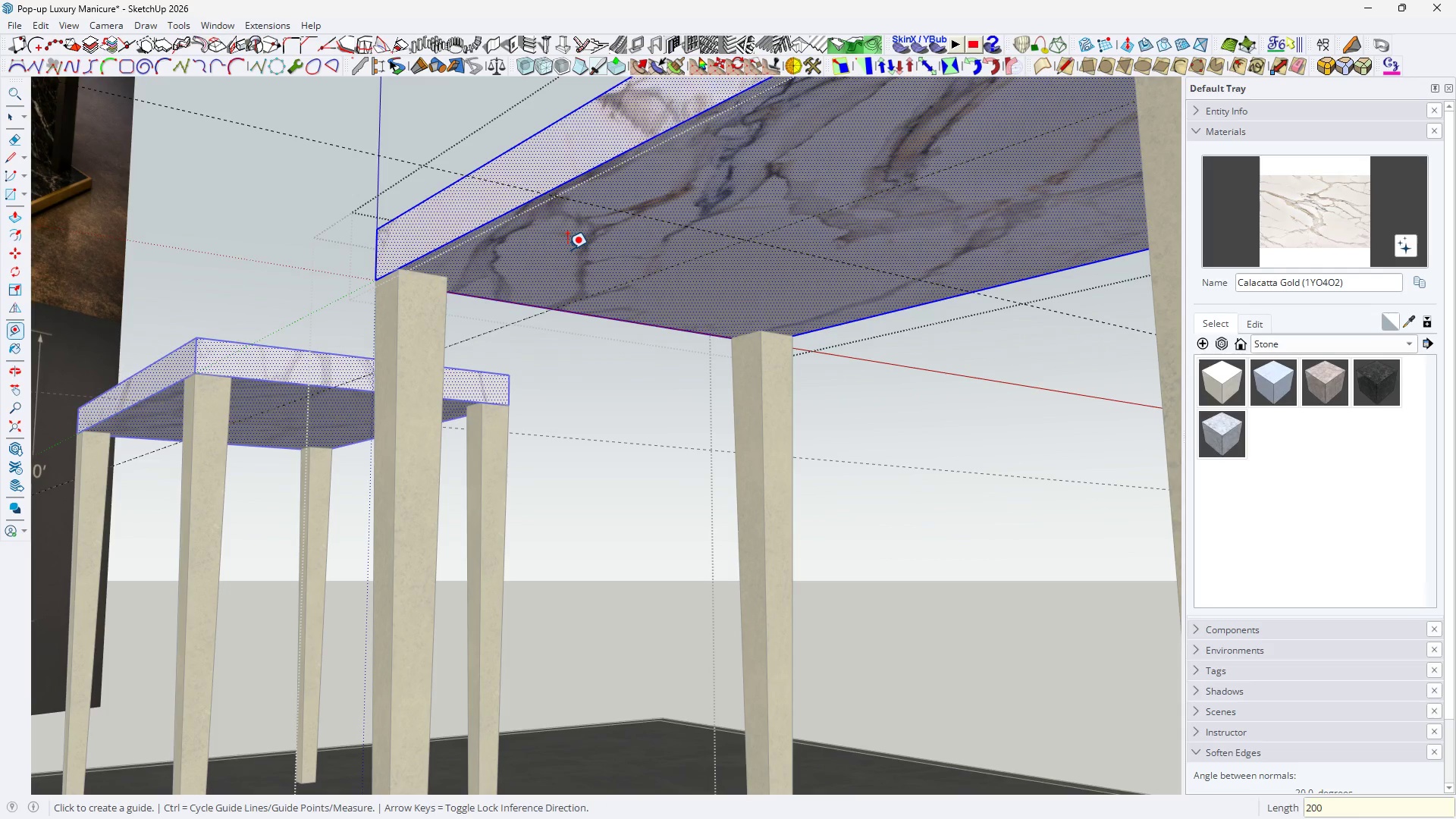 
scroll: coordinate [571, 309], scroll_direction: down, amount: 3.0
 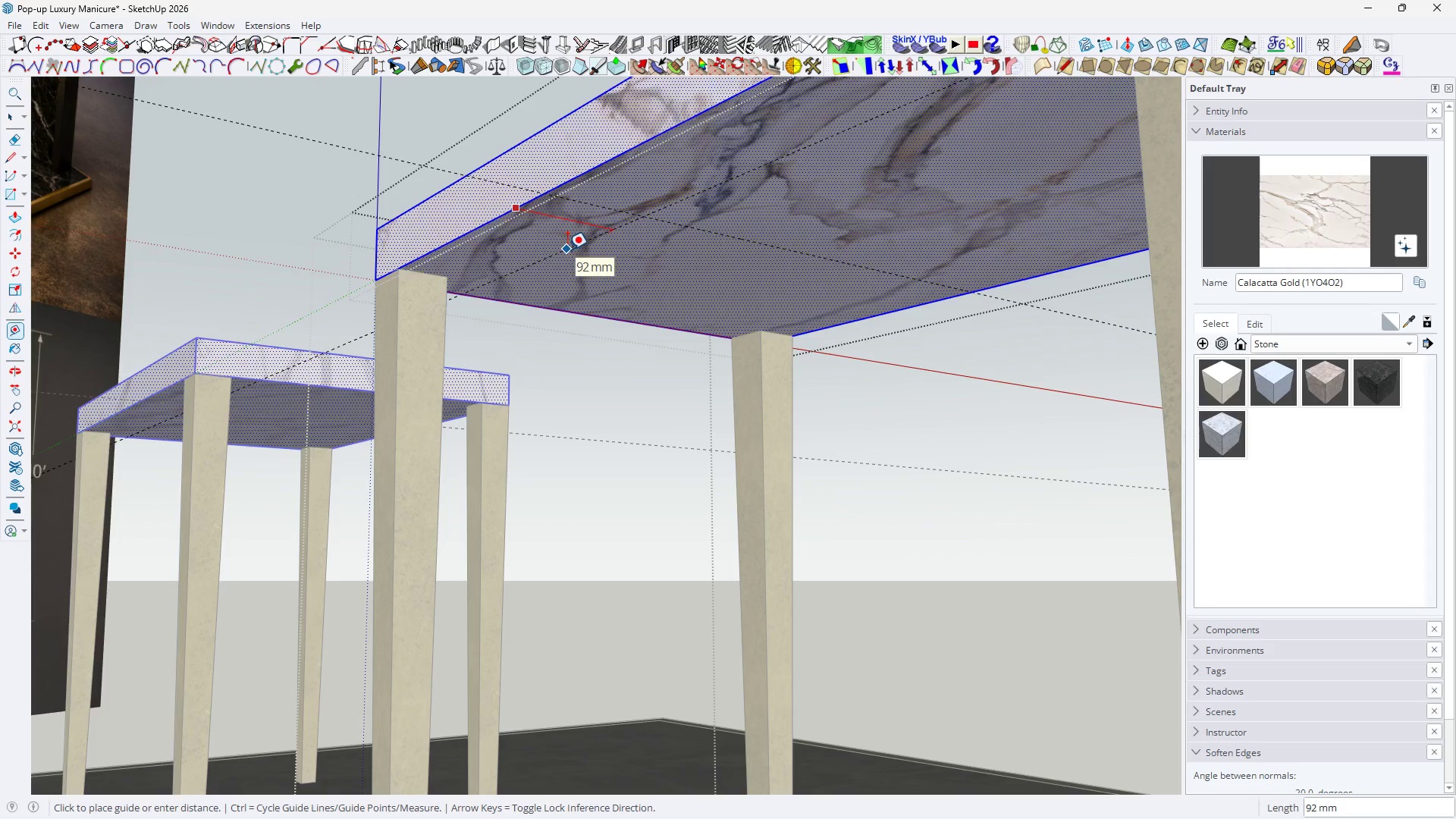 
type(200 R)
 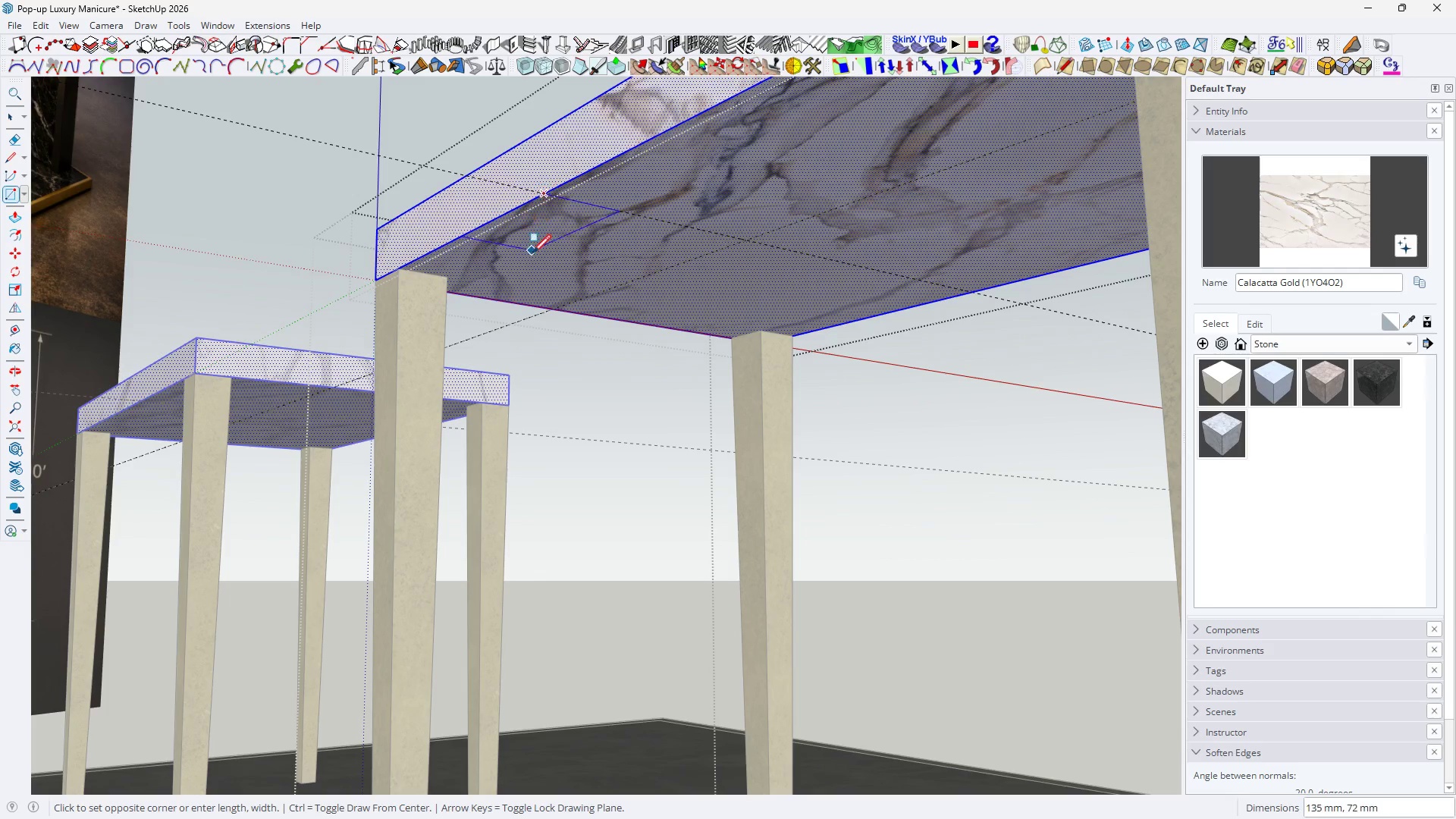 
left_click([548, 308])
 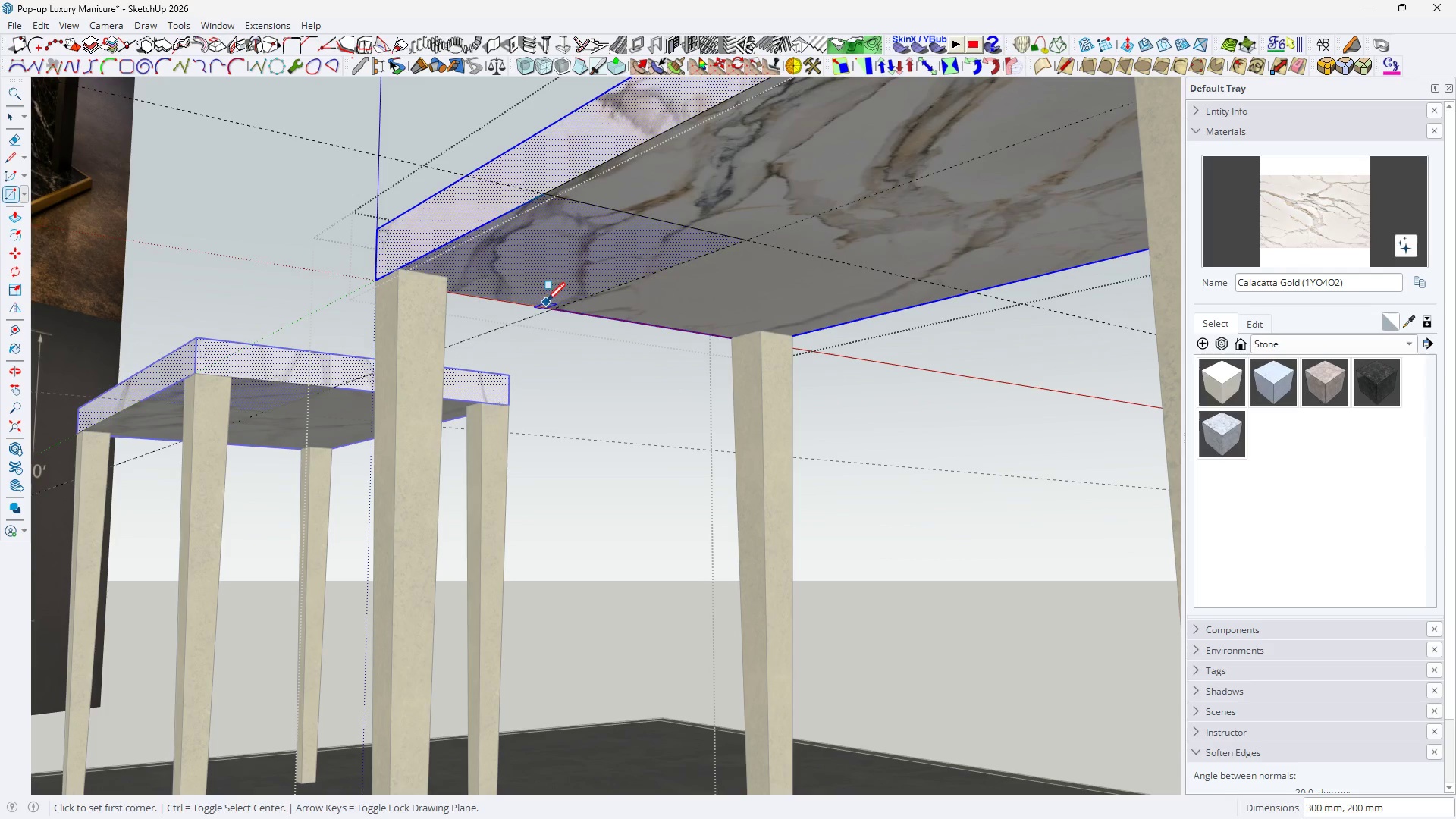 
key(Space)
 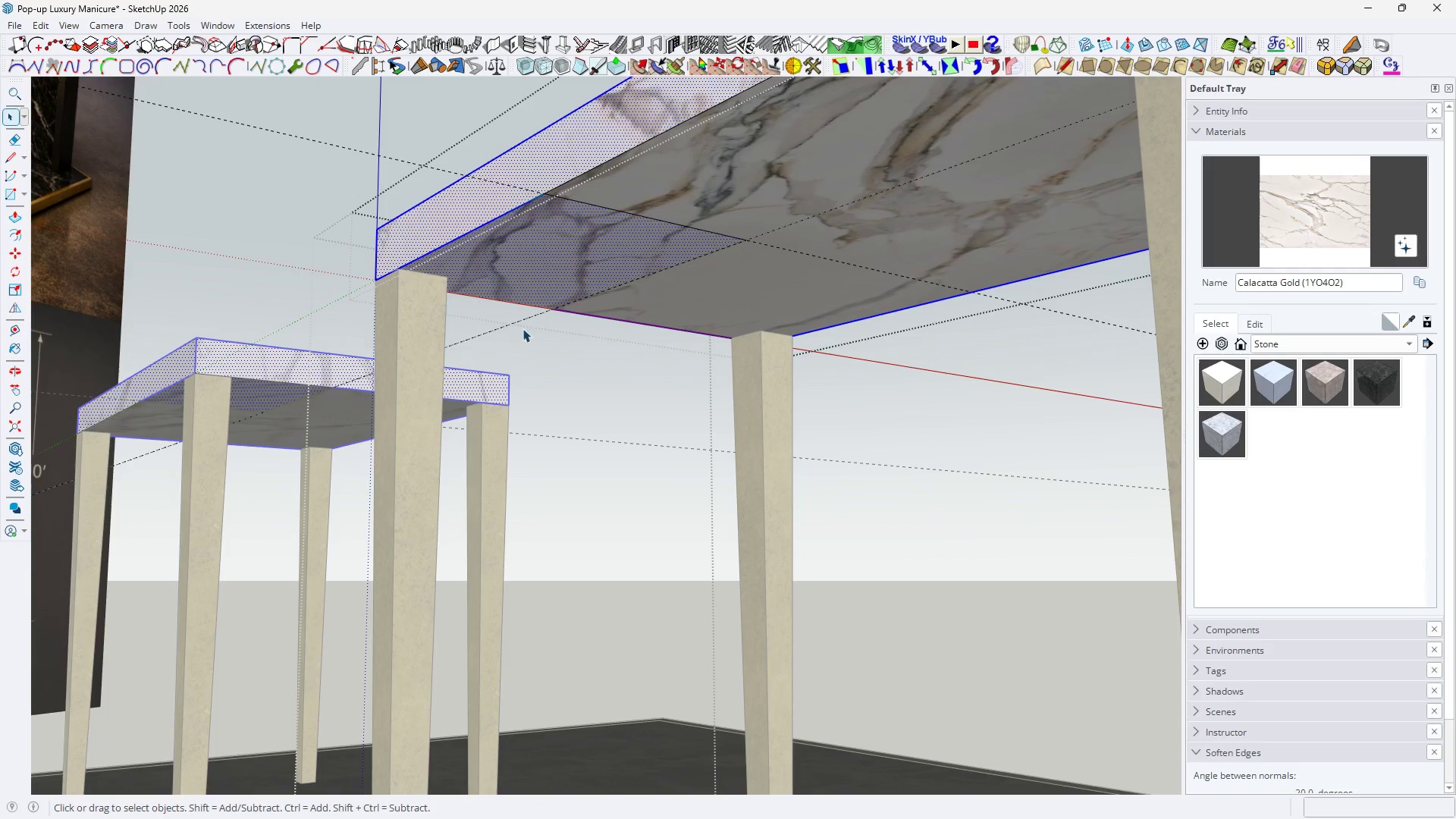 
key(E)
 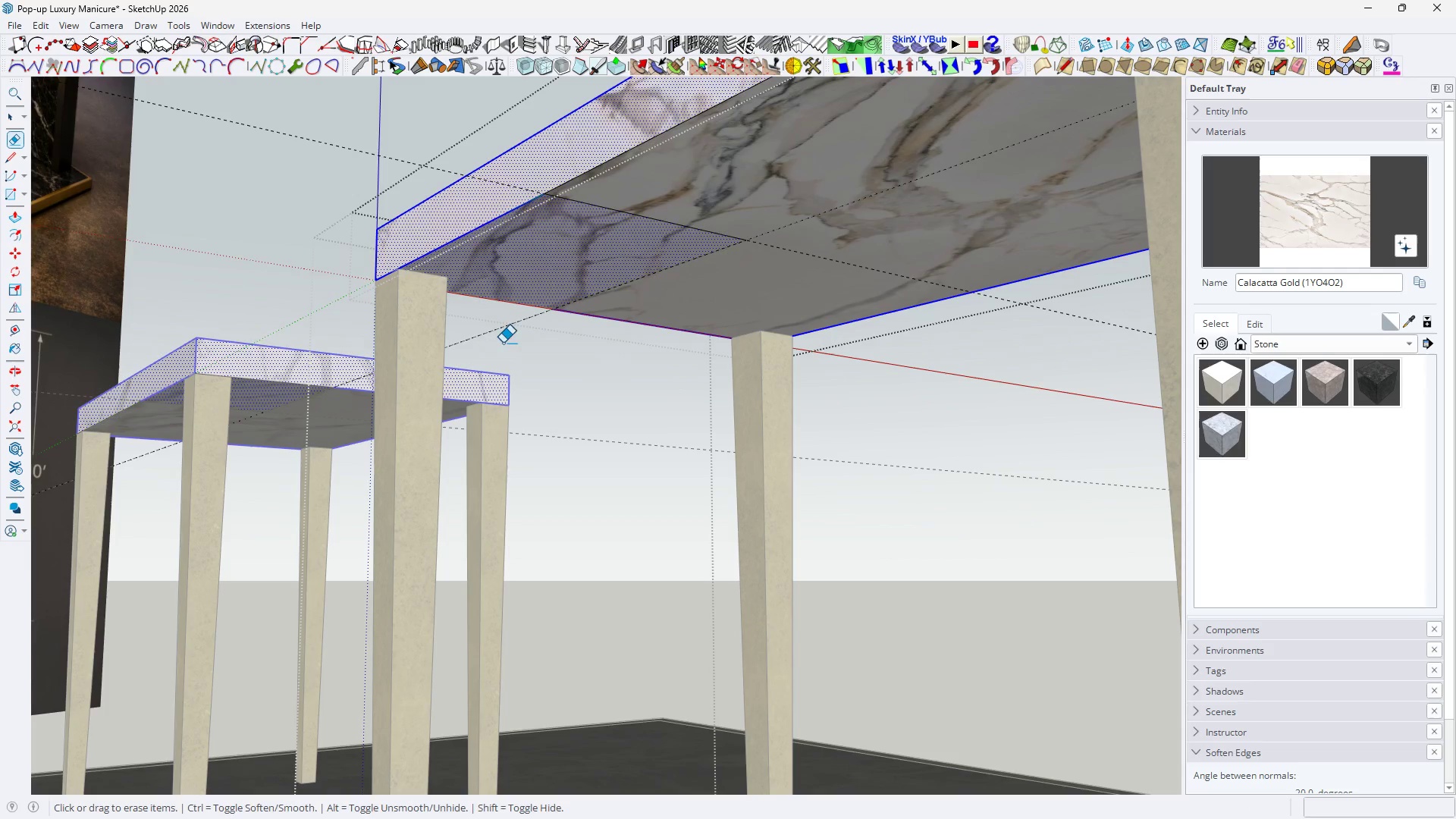 
left_click_drag(start_coordinate=[502, 341], to_coordinate=[492, 322])
 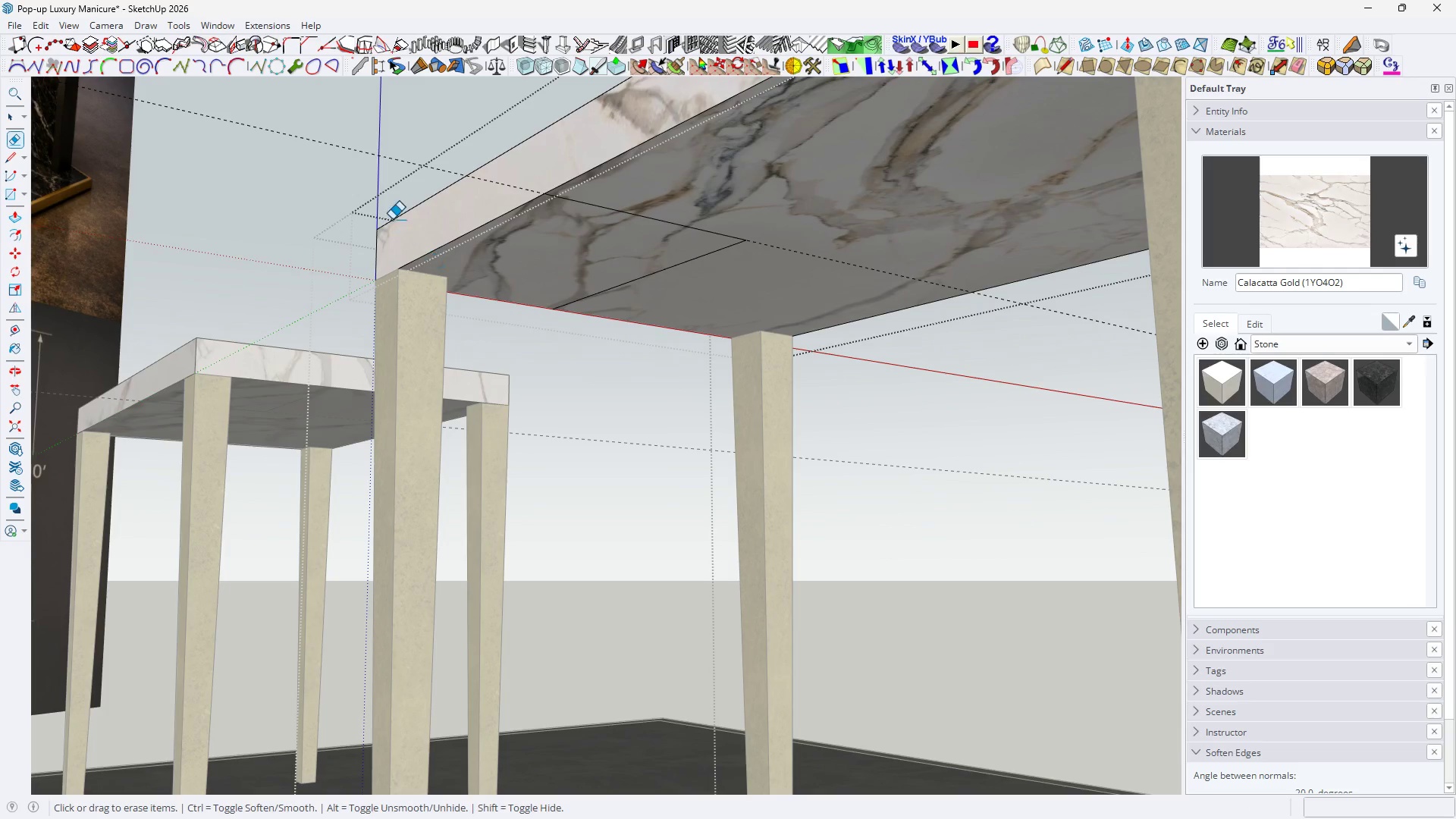 
left_click_drag(start_coordinate=[391, 208], to_coordinate=[391, 155])
 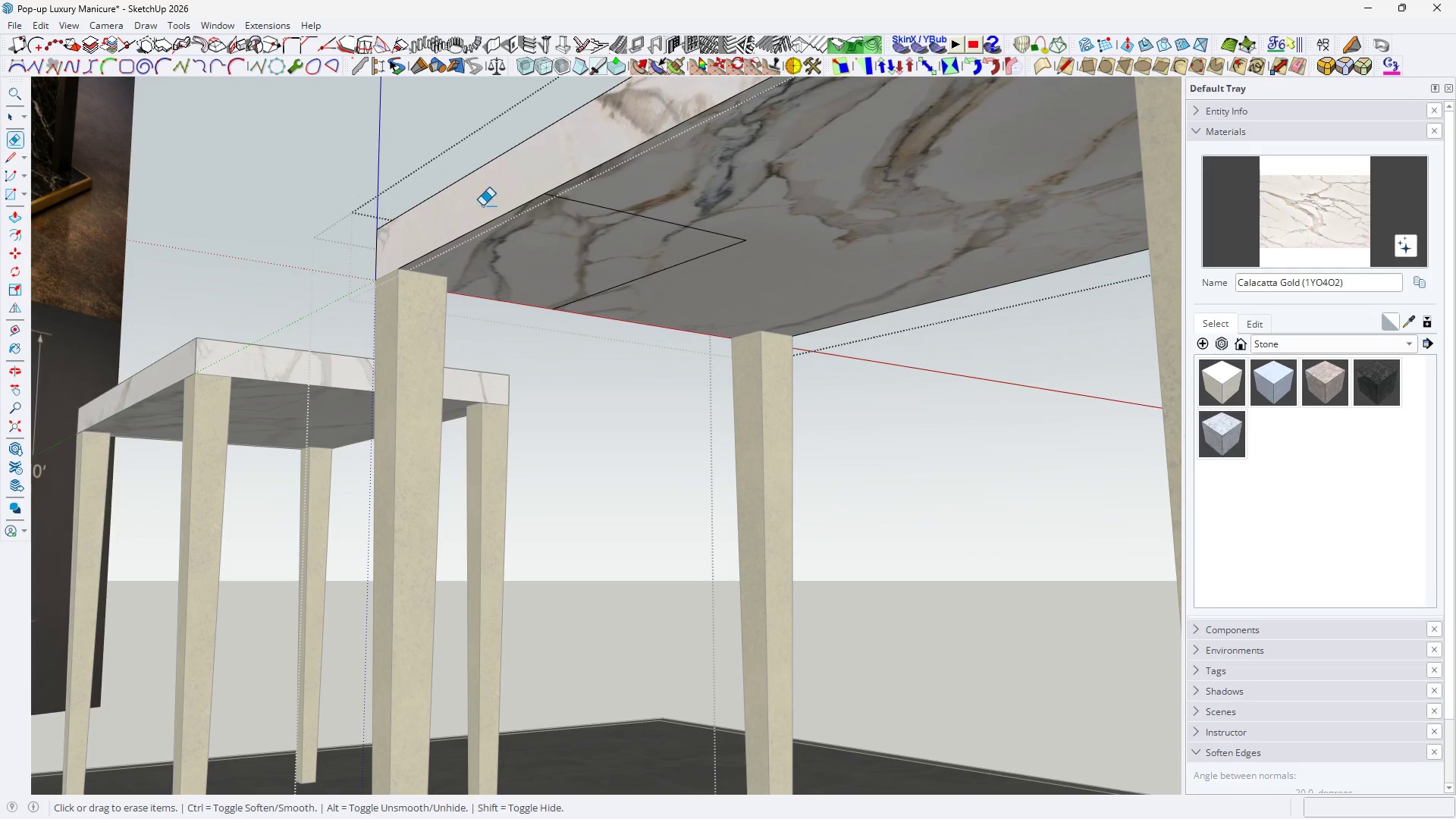 
key(Space)
 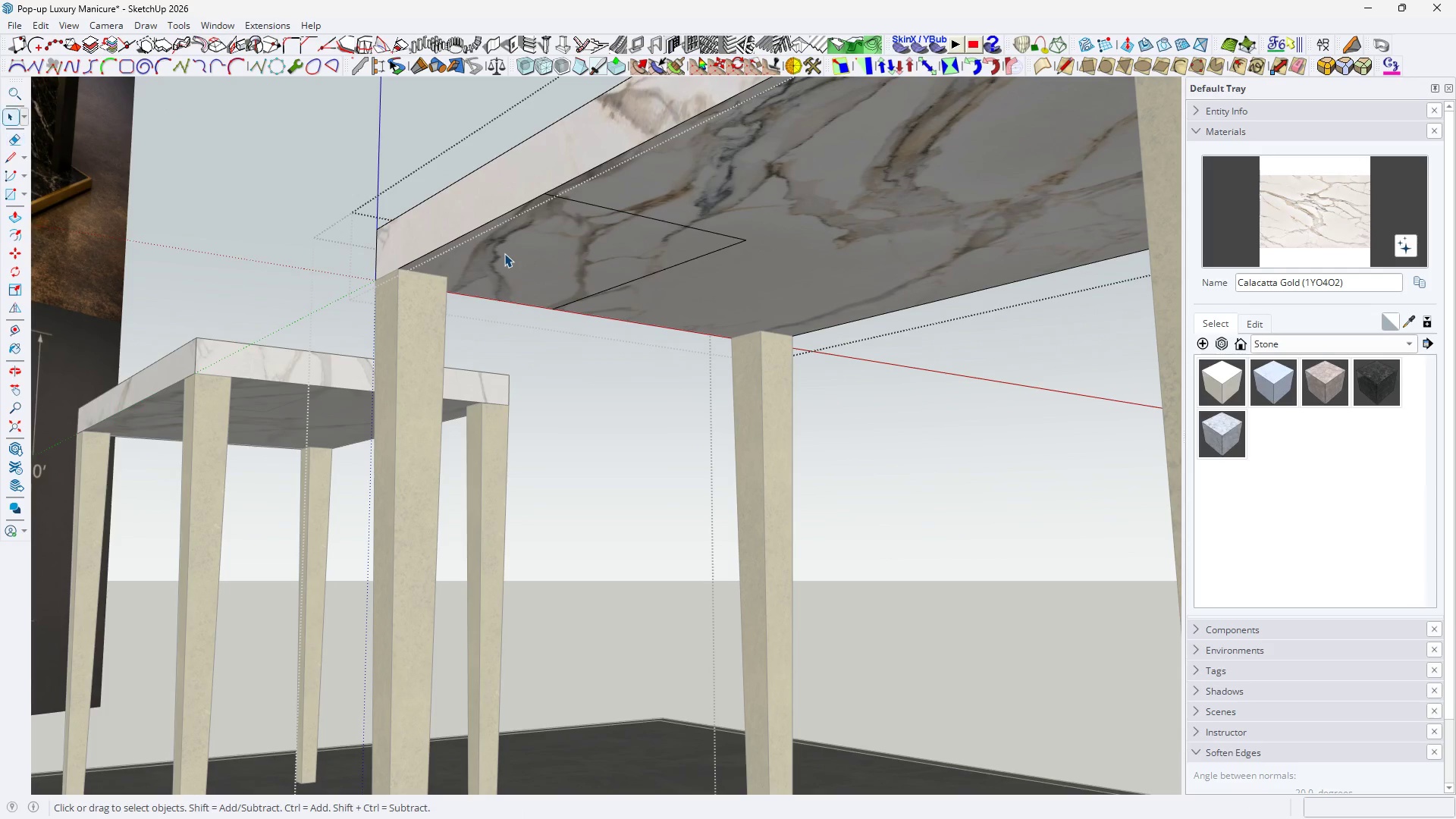 
double_click([504, 253])
 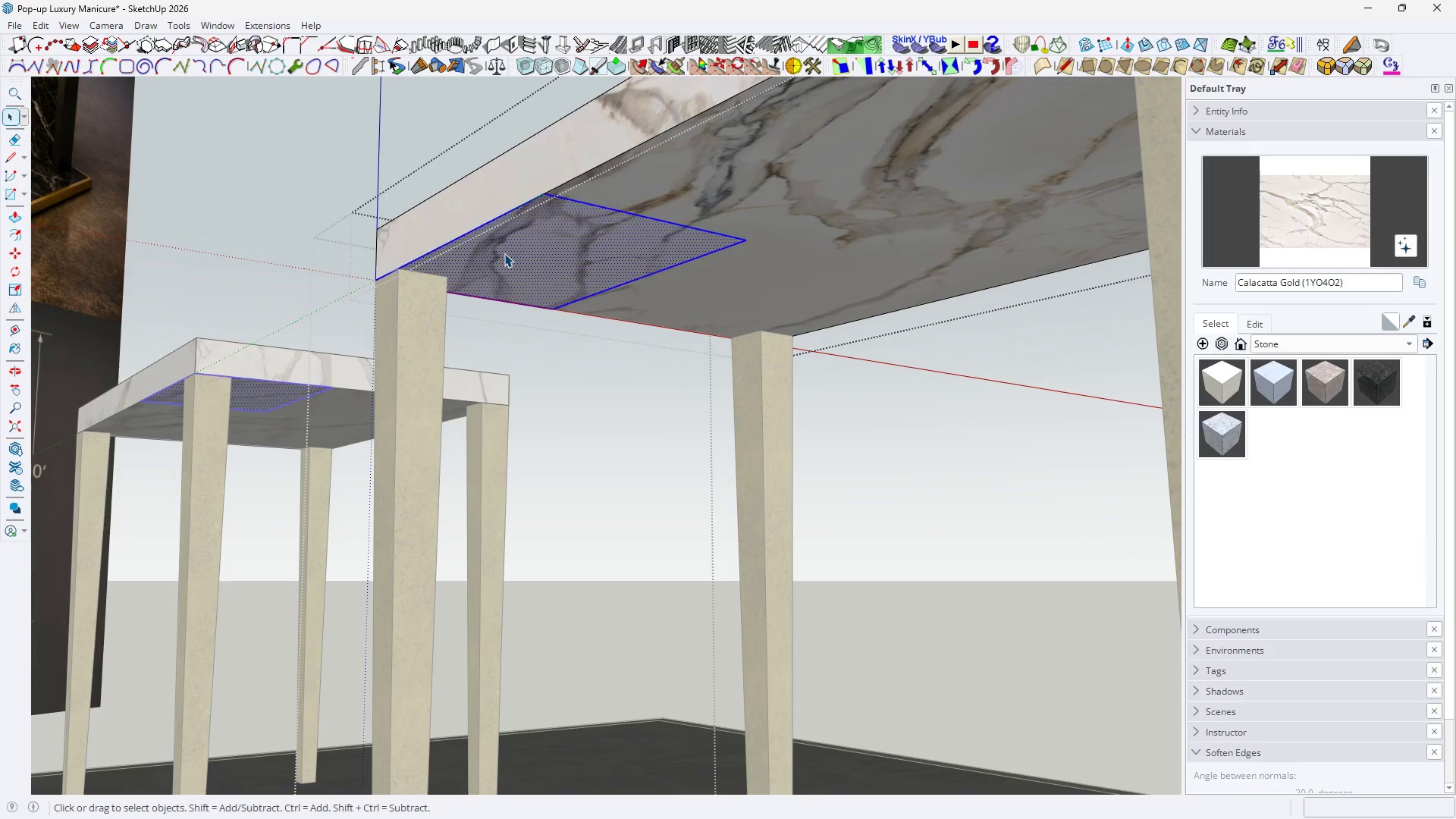 
right_click([504, 253])
 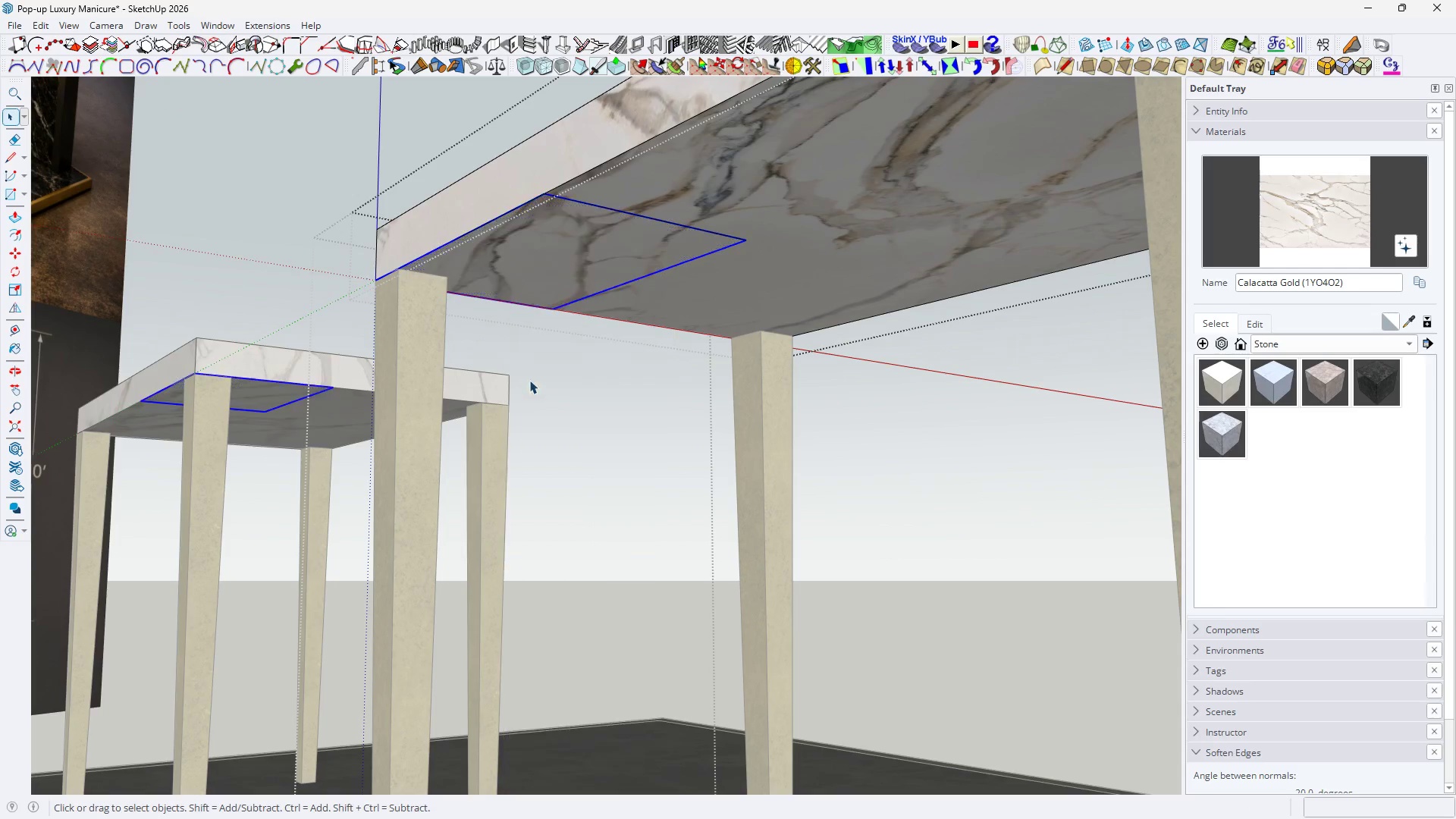 
double_click([528, 246])
 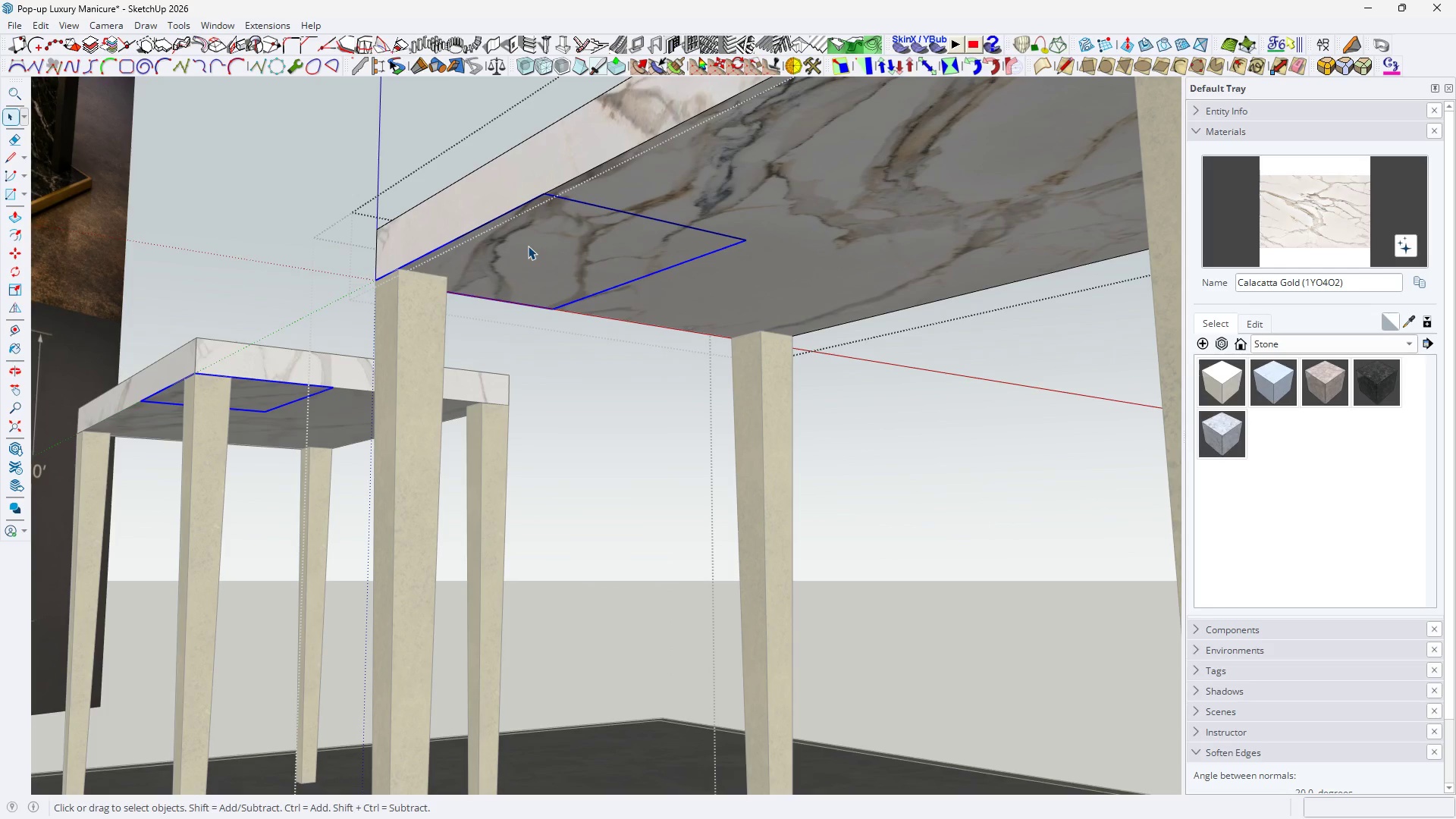 
triple_click([528, 246])
 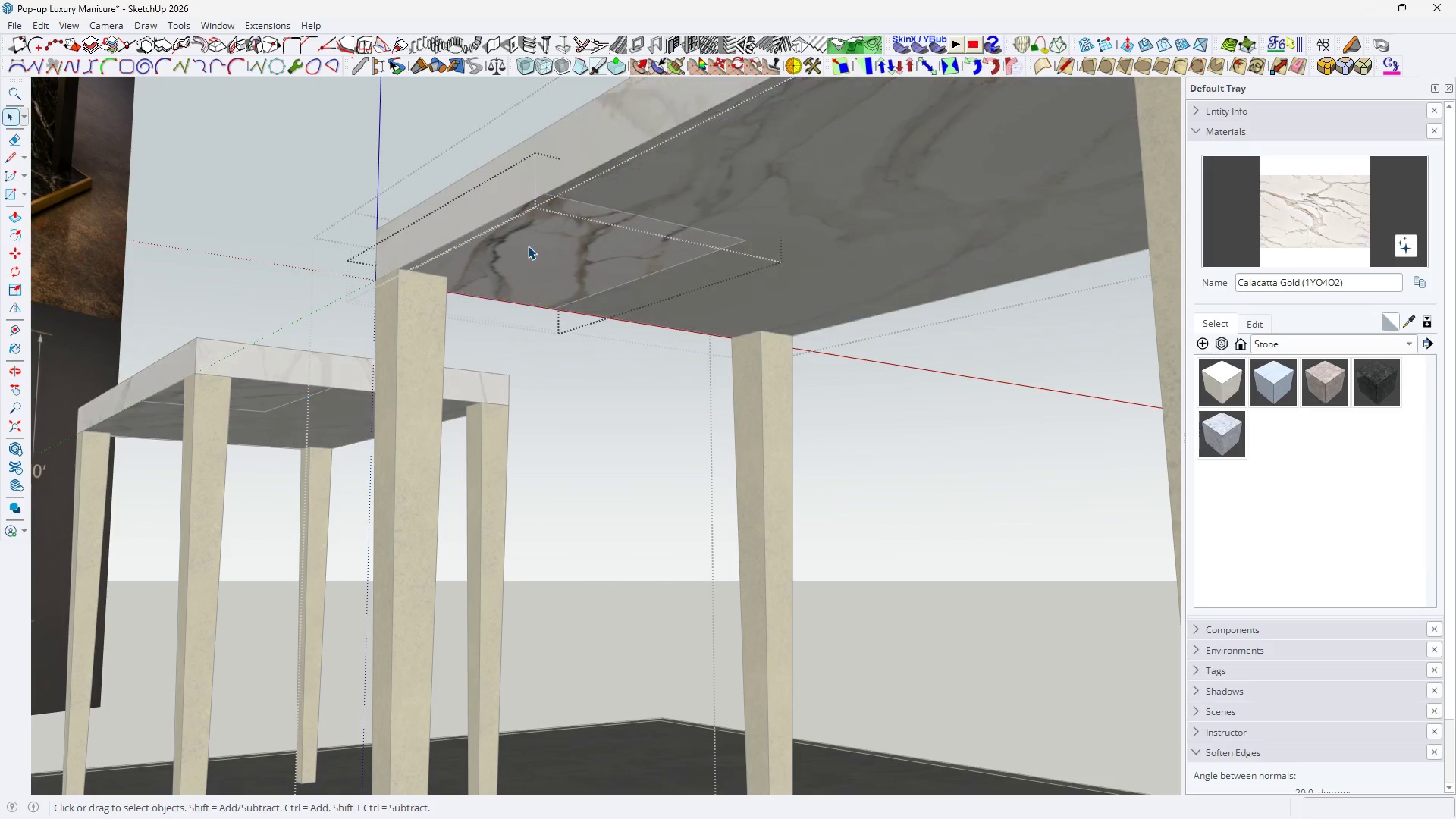 
triple_click([528, 246])
 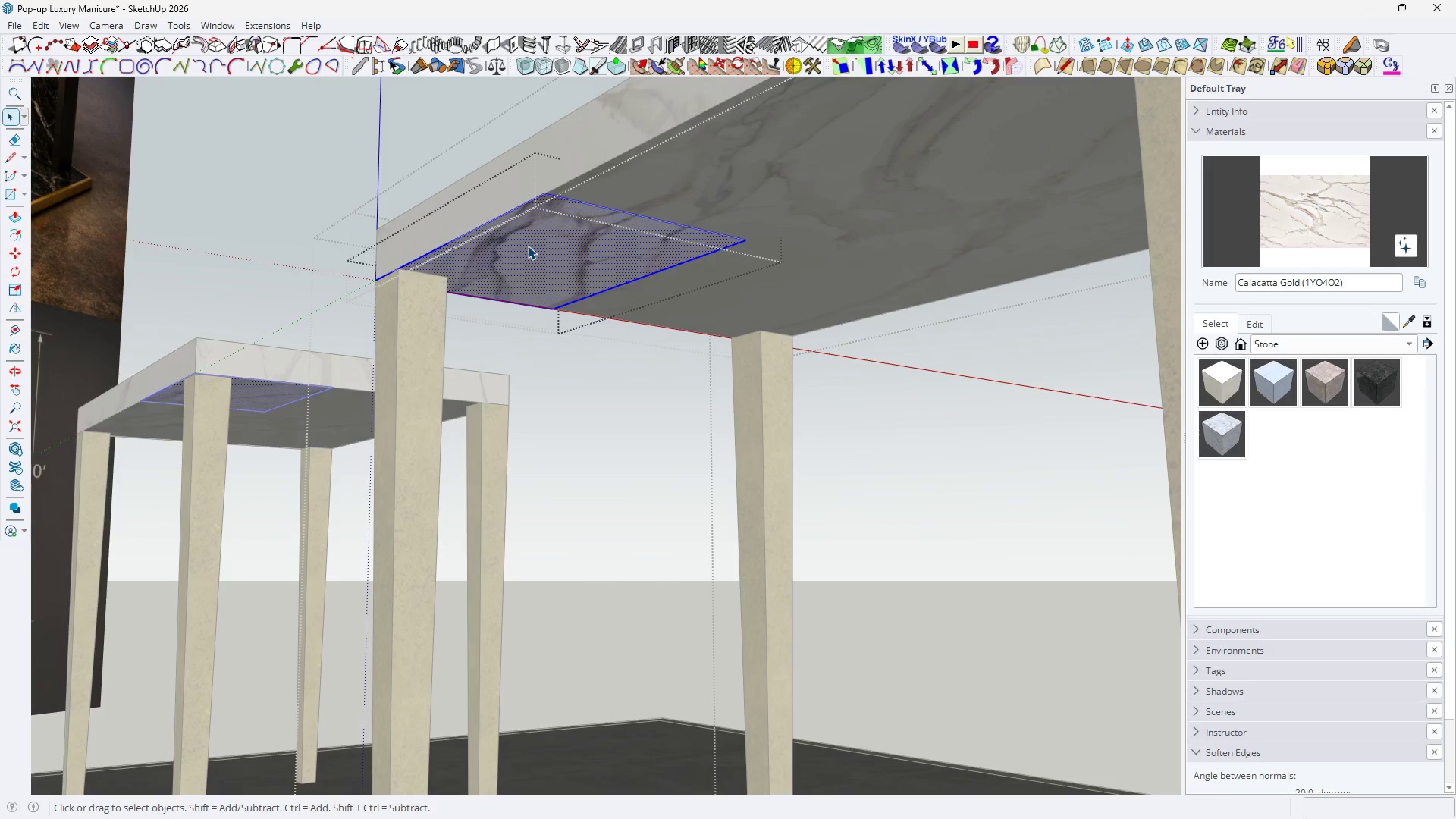 
key(Space)
 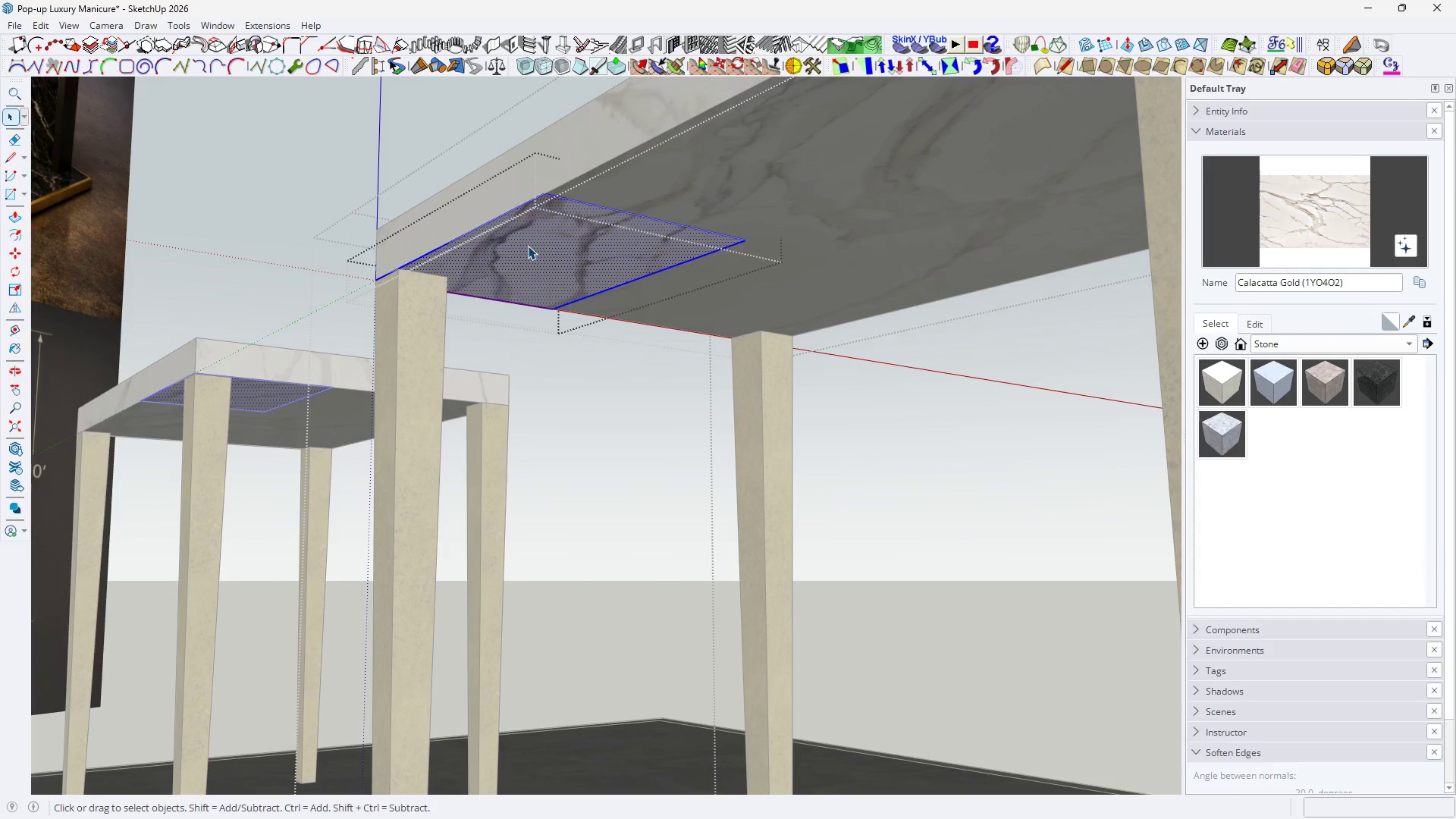 
scroll: coordinate [528, 246], scroll_direction: up, amount: 5.0
 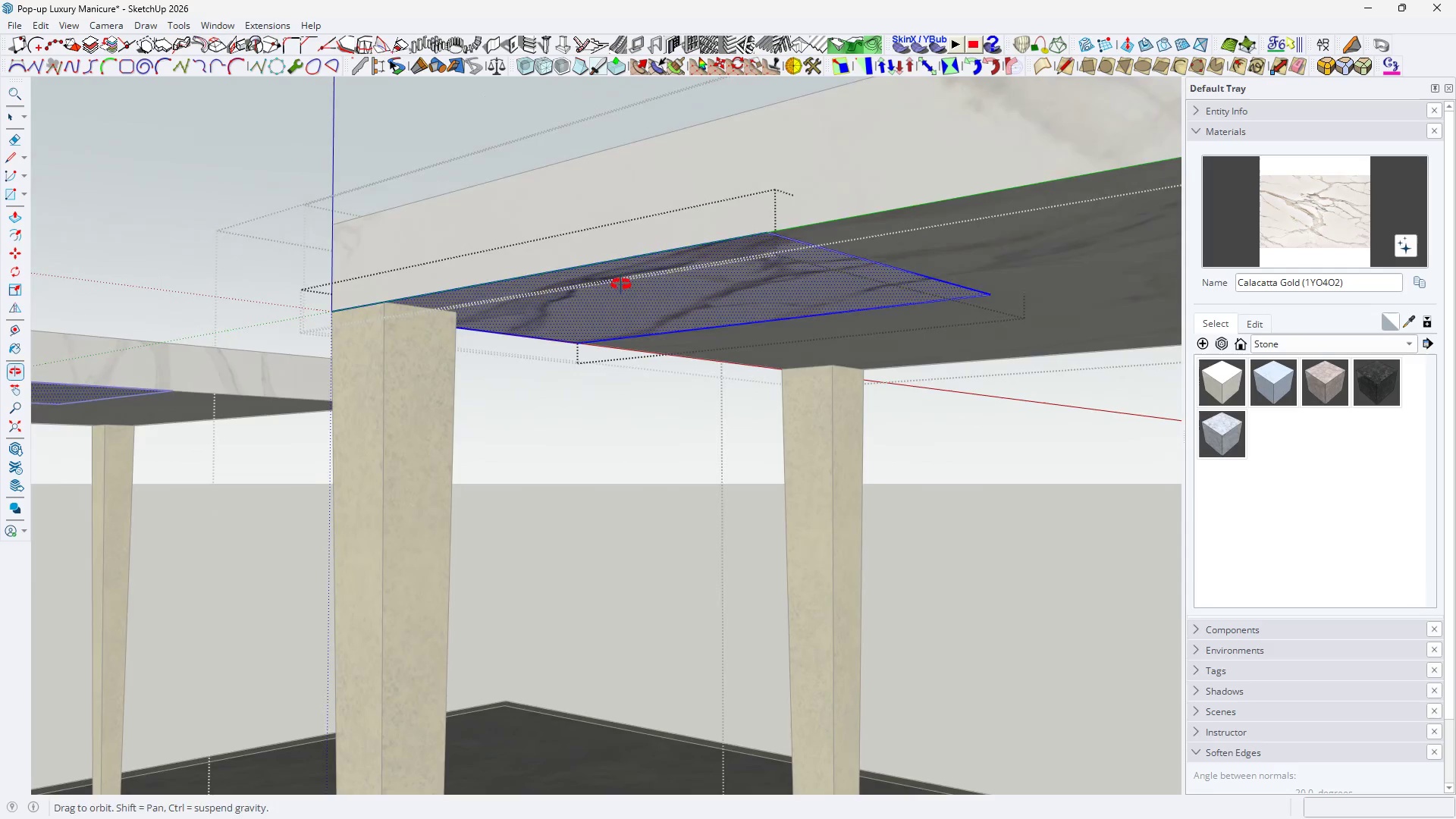 
key(P)
 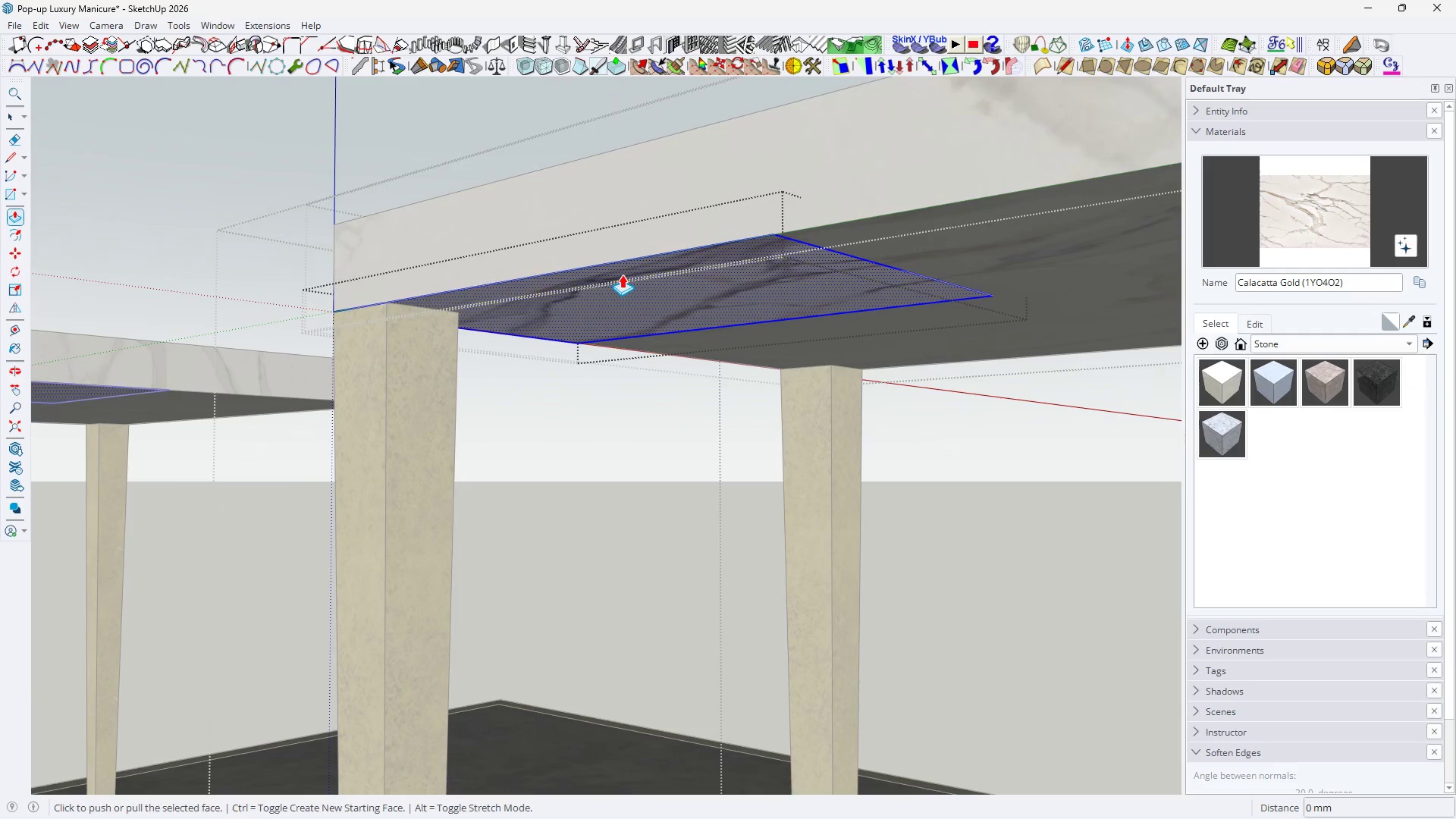 
left_click([622, 275])
 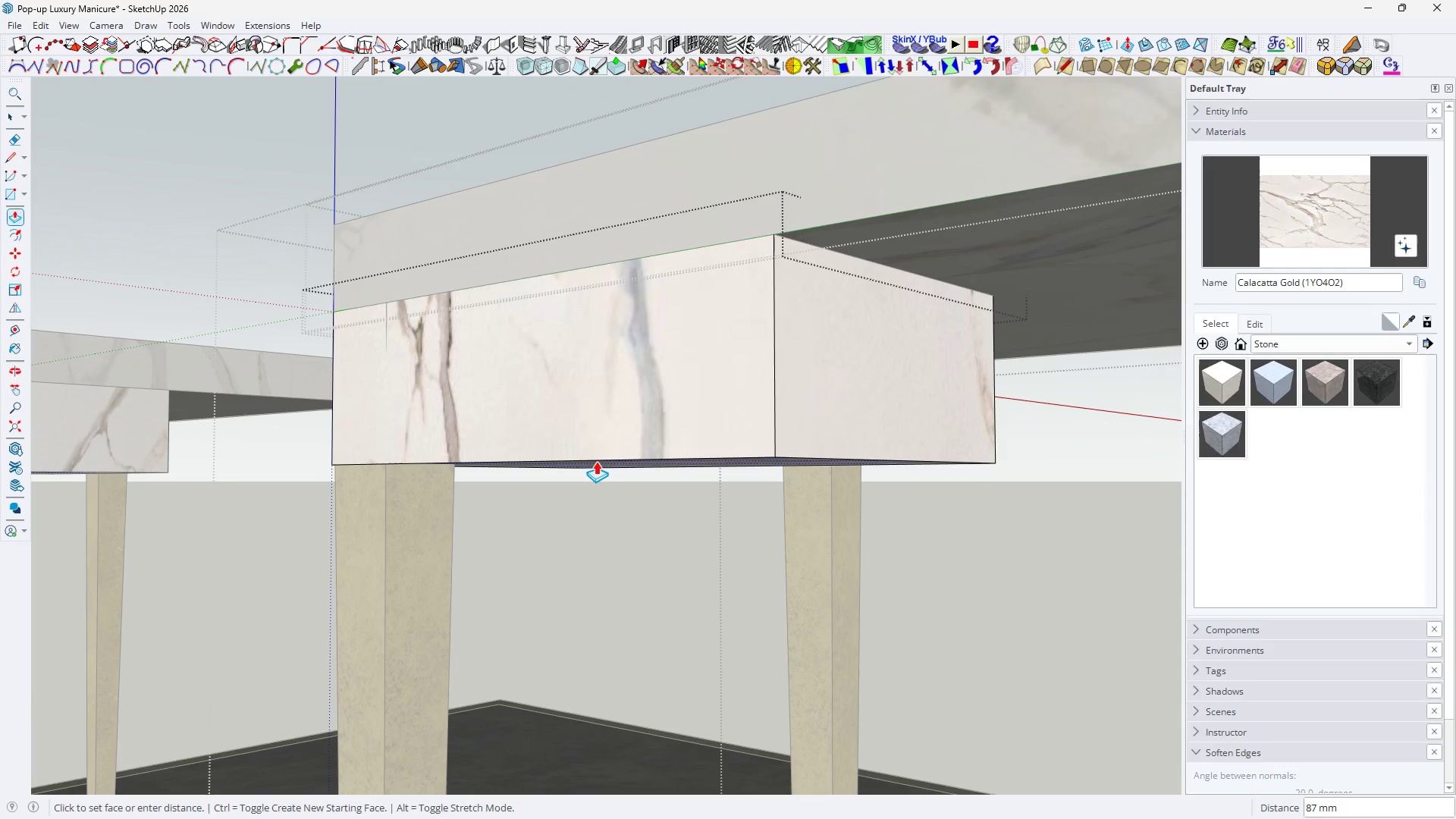 
key(Backspace)
type(100)
 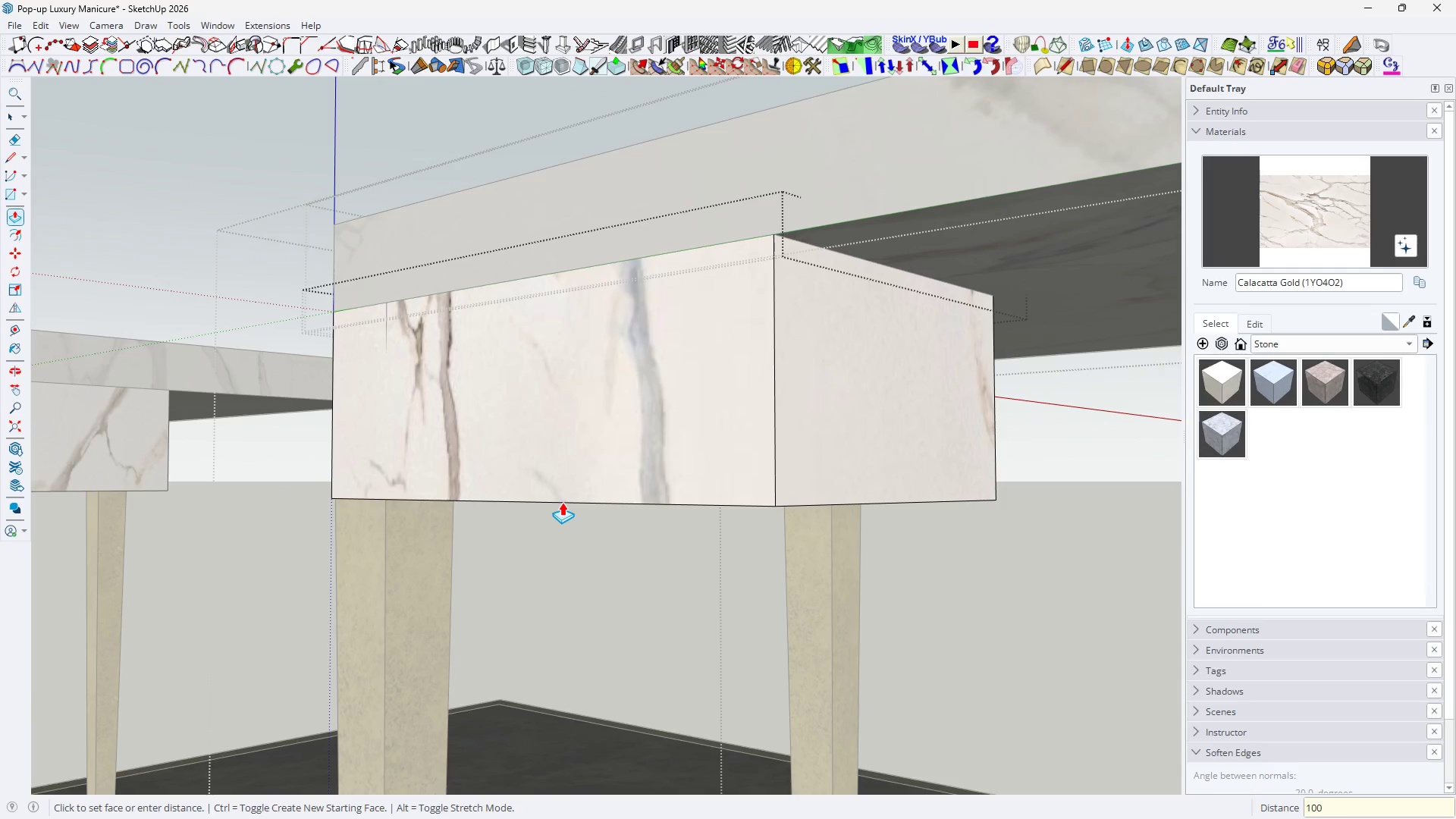 
key(Enter)
 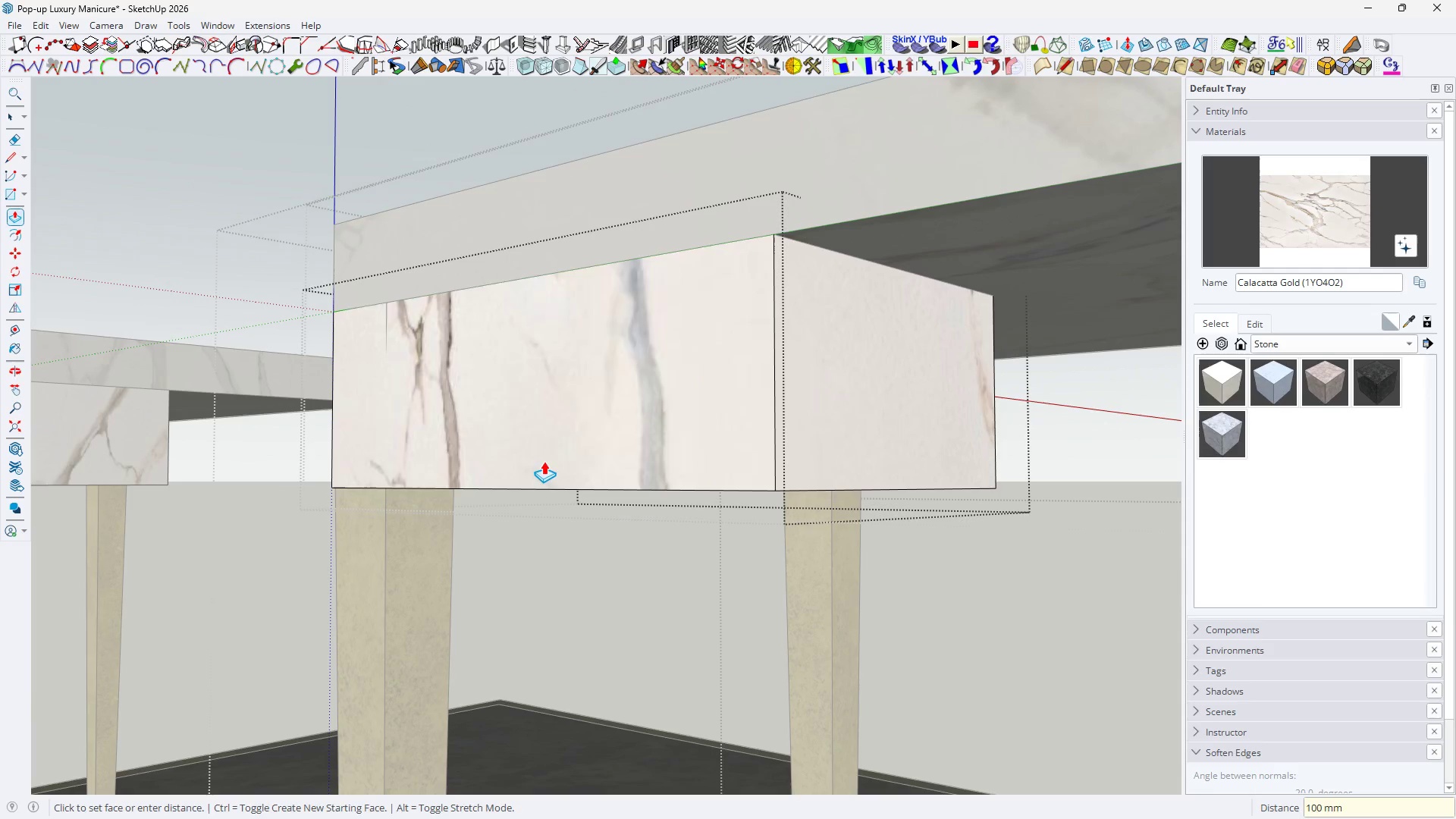 
key(Space)
 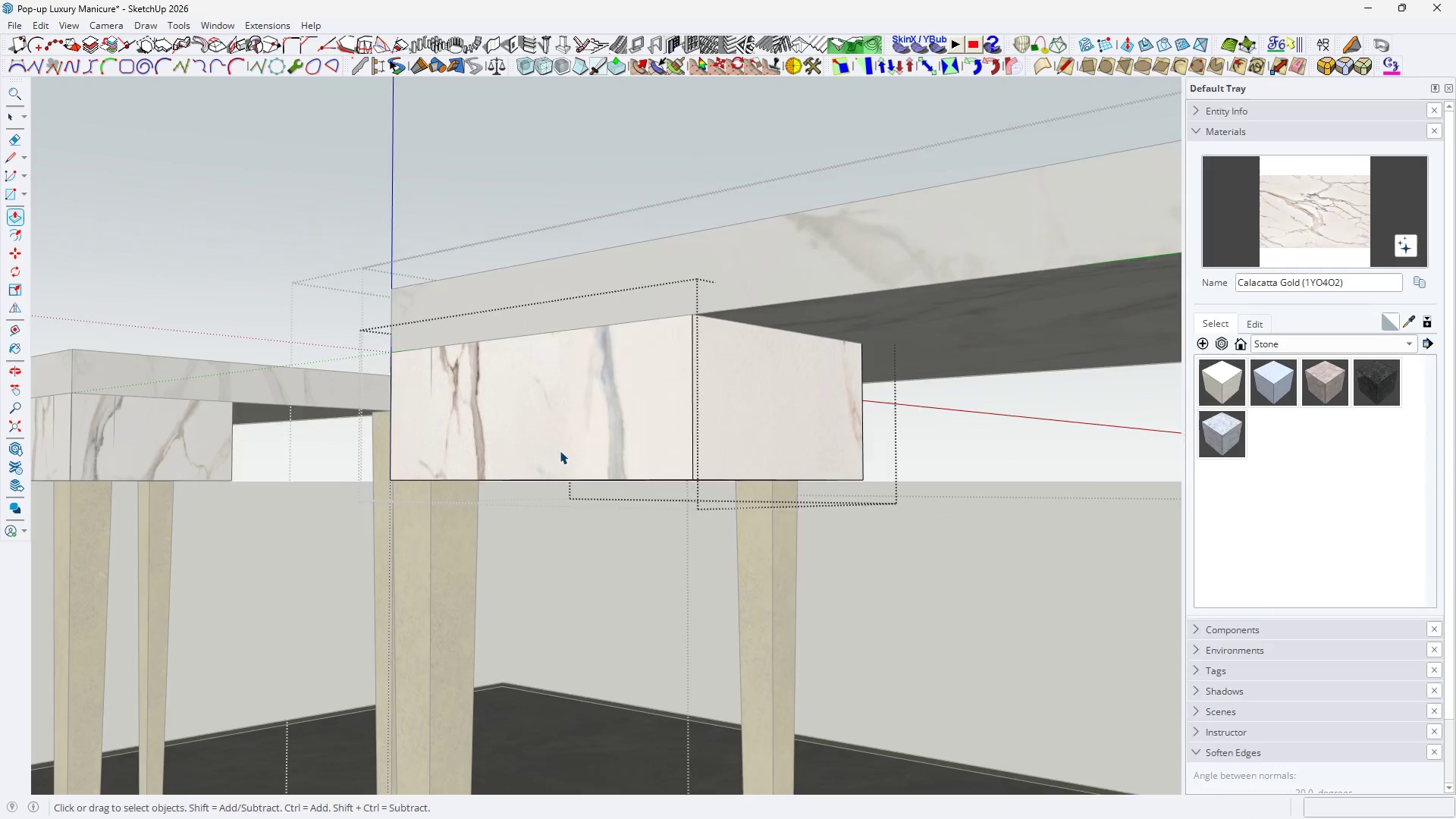 
key(H)
 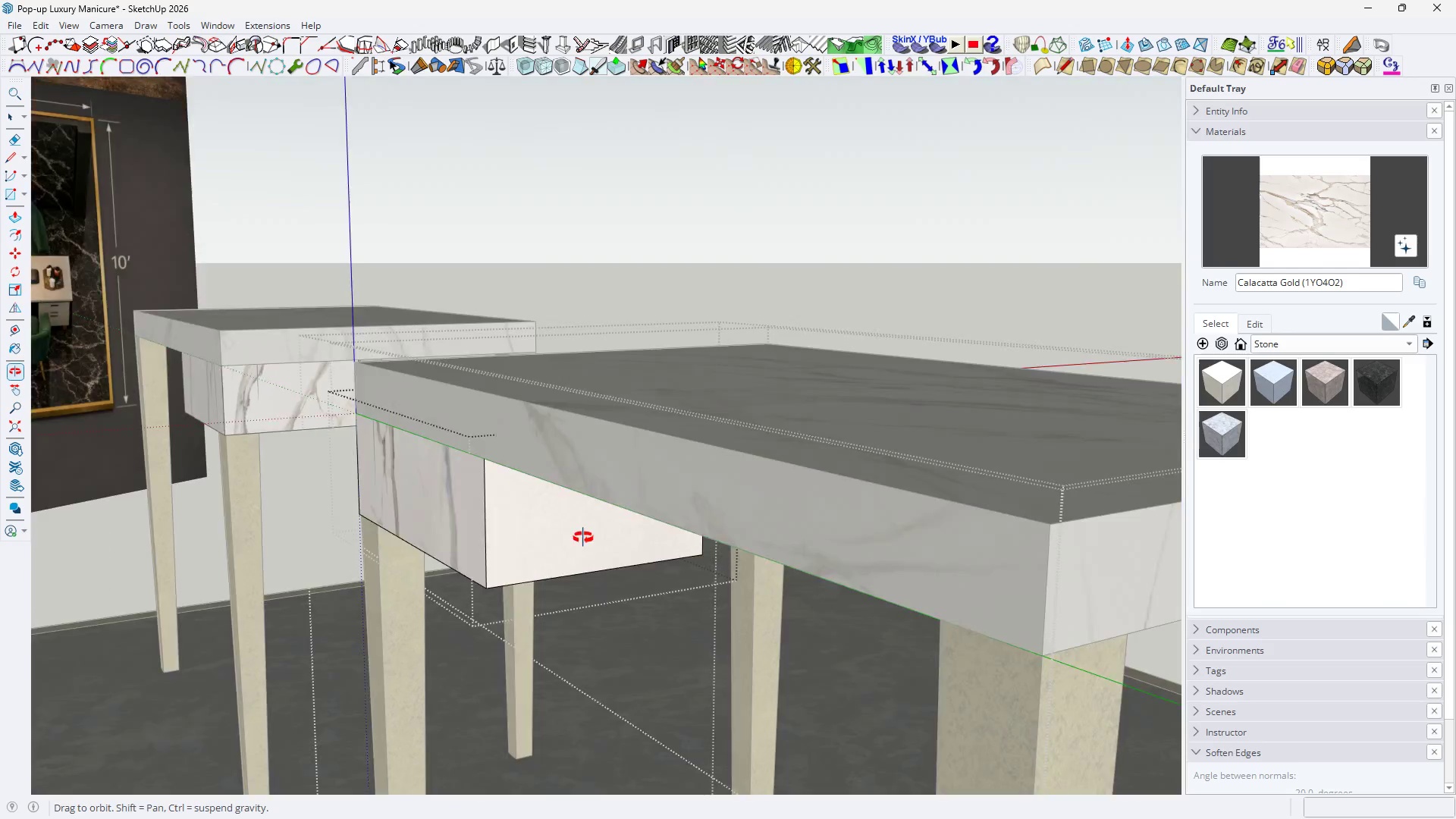 
scroll: coordinate [572, 455], scroll_direction: down, amount: 6.0
 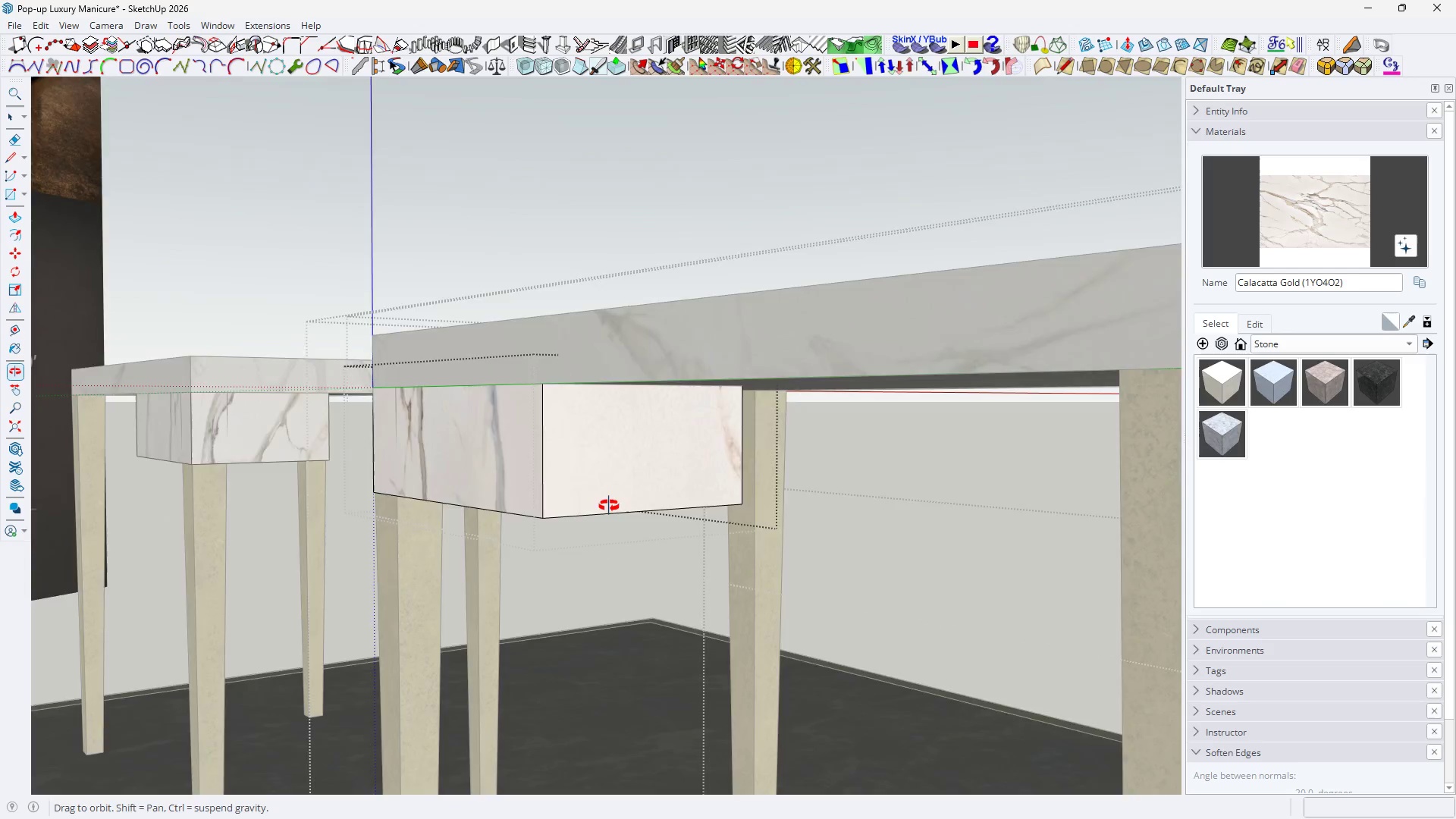 
key(Space)
 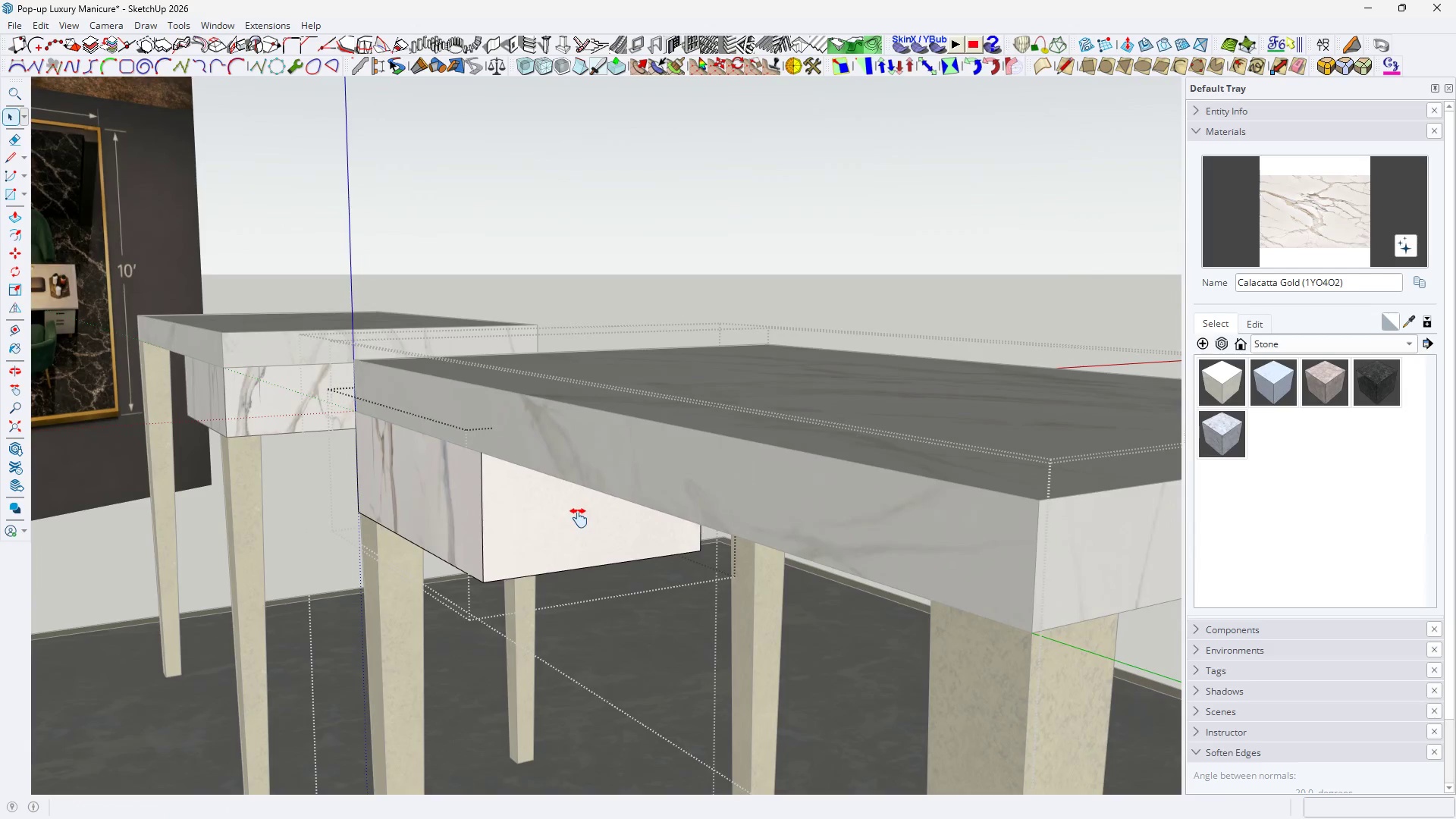 
double_click([579, 518])
 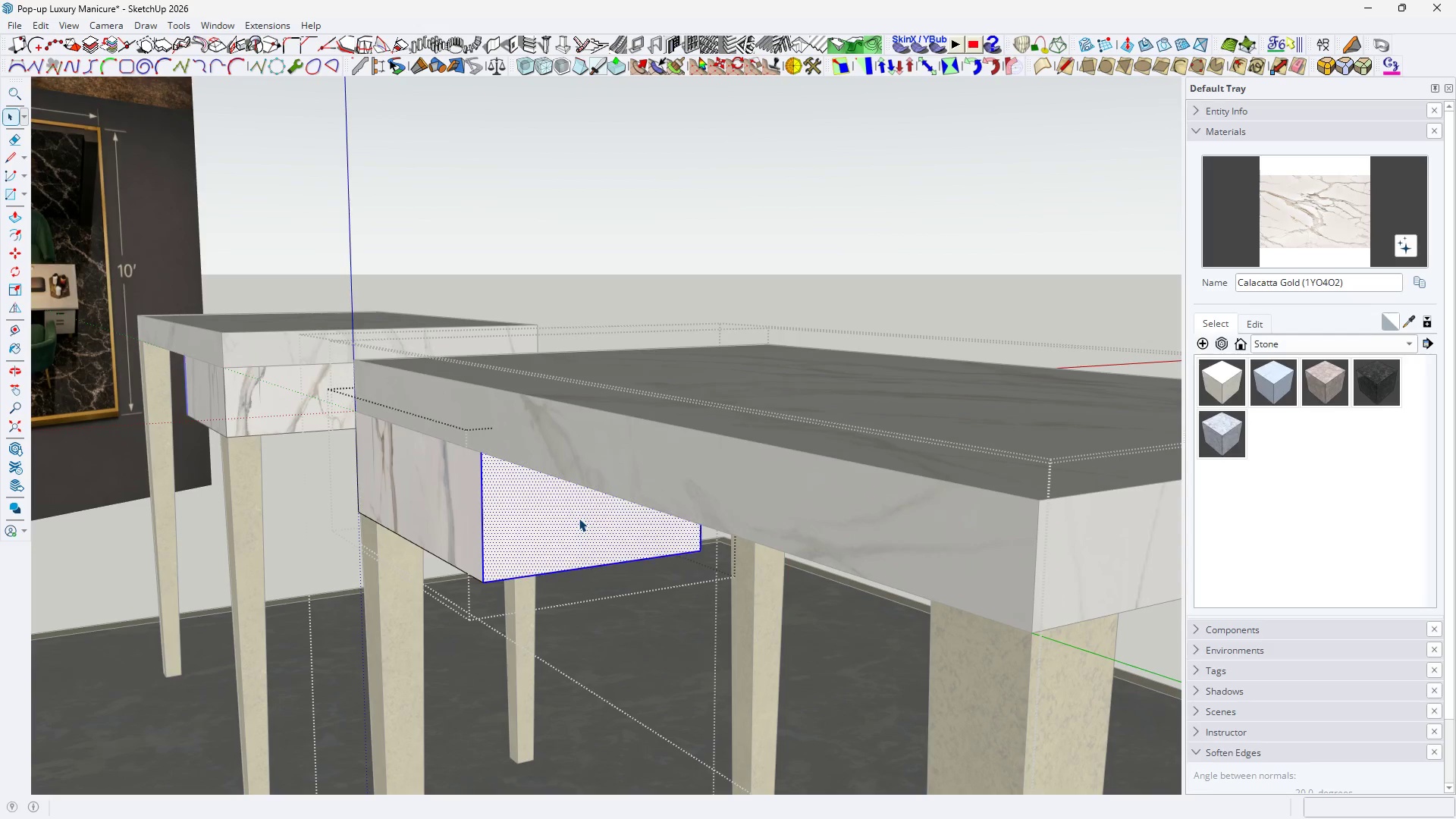 
triple_click([579, 518])
 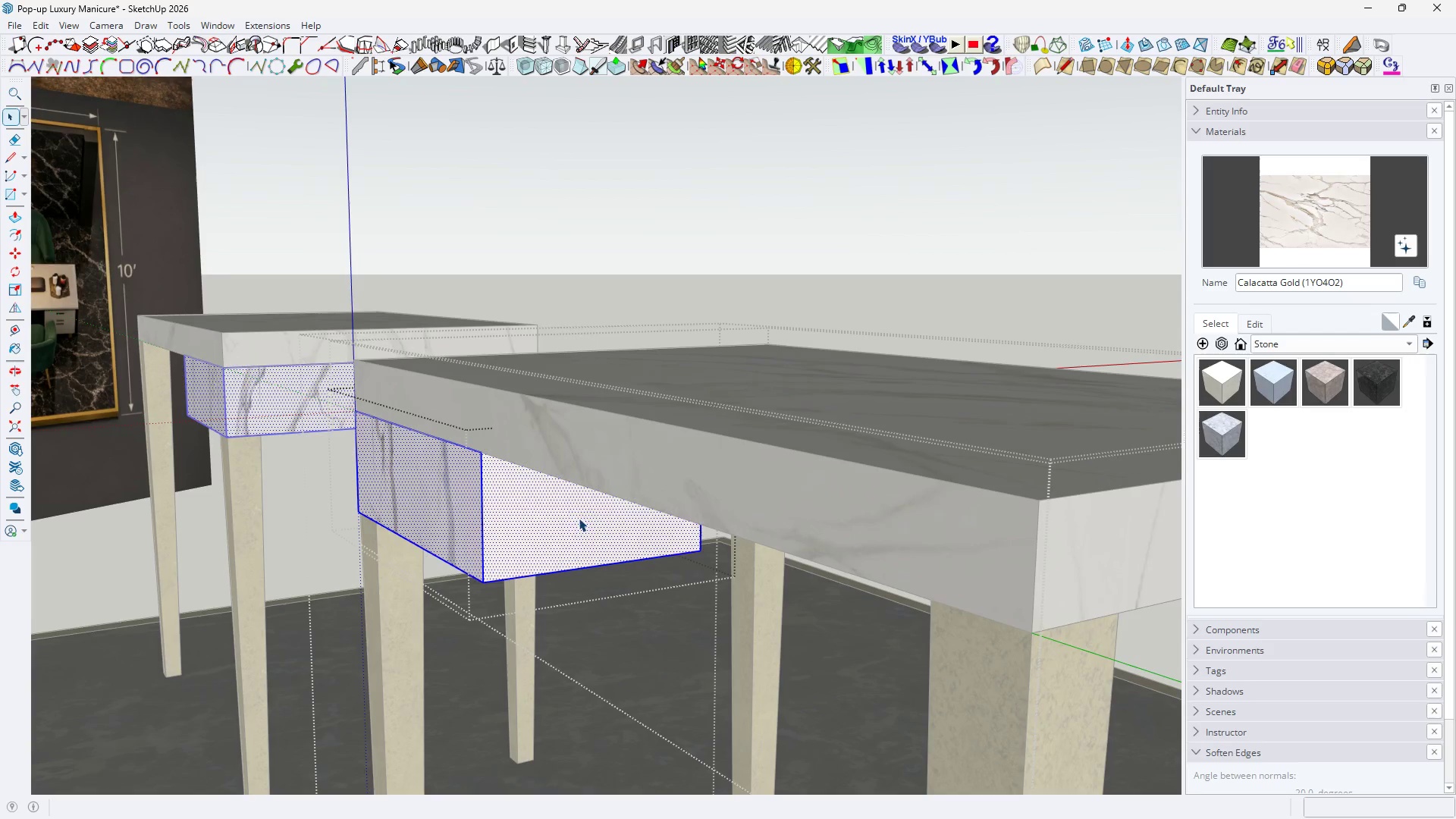 
key(H)
 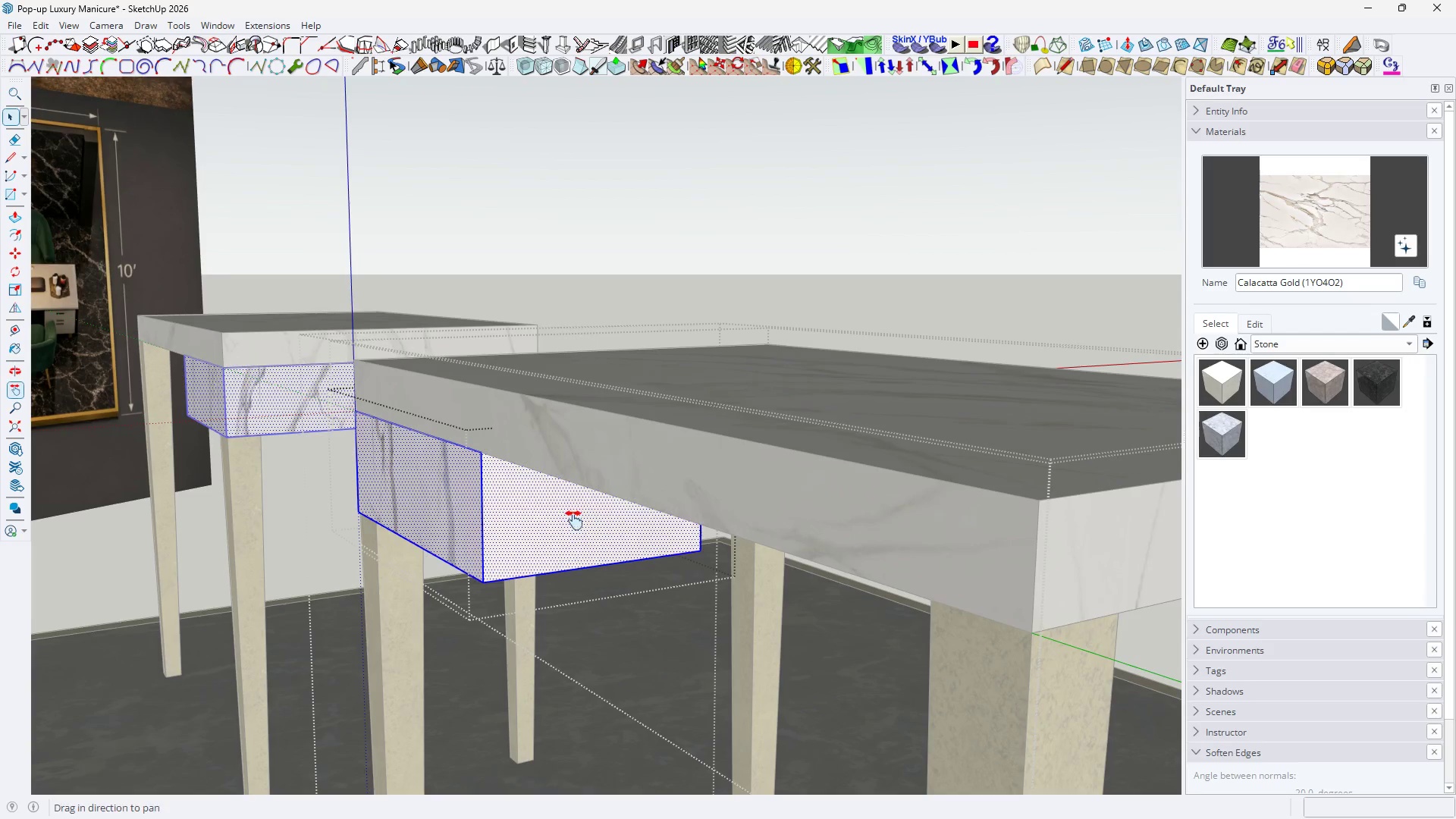 
scroll: coordinate [574, 520], scroll_direction: up, amount: 1.0
 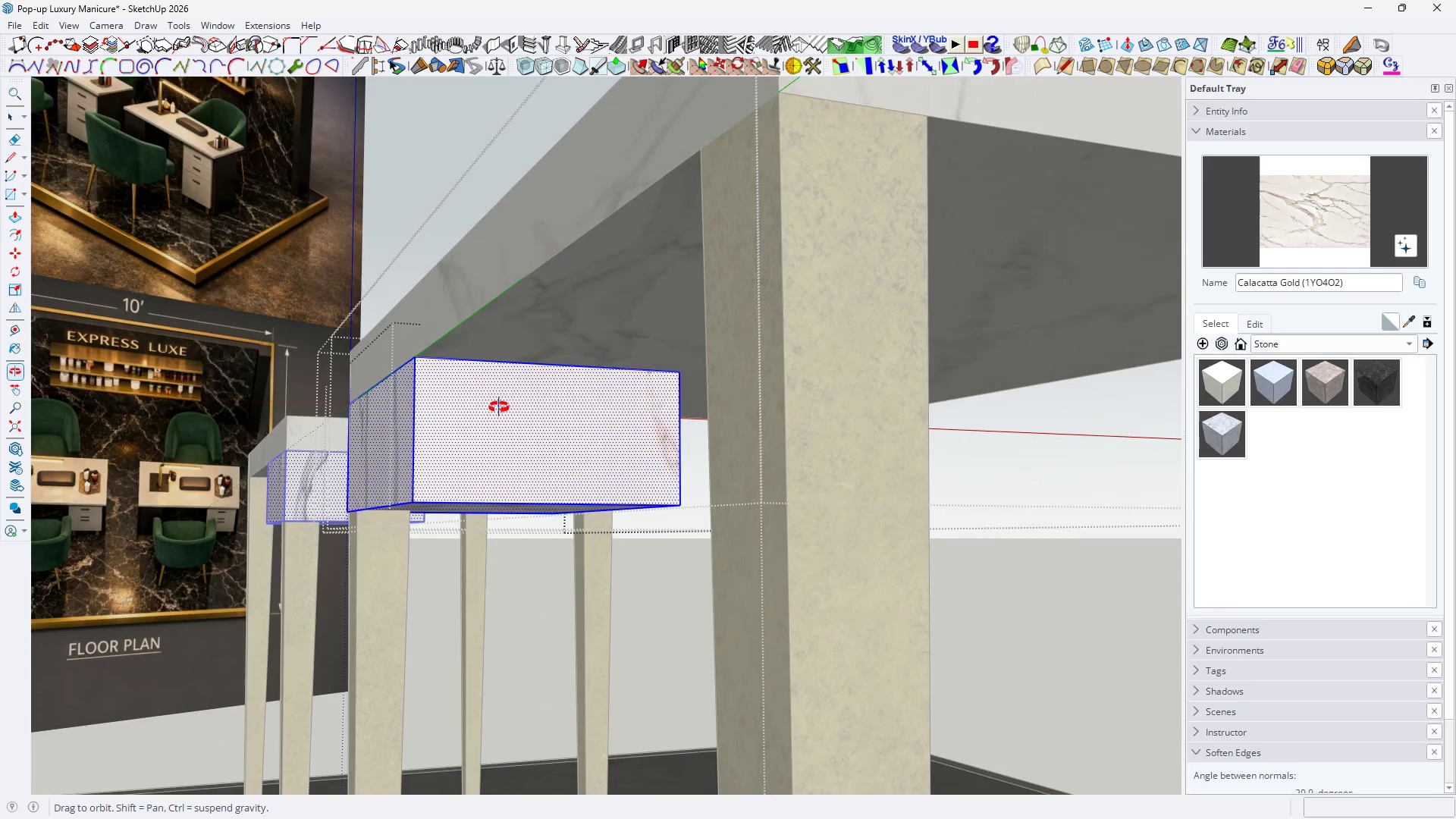 
type( MH)
 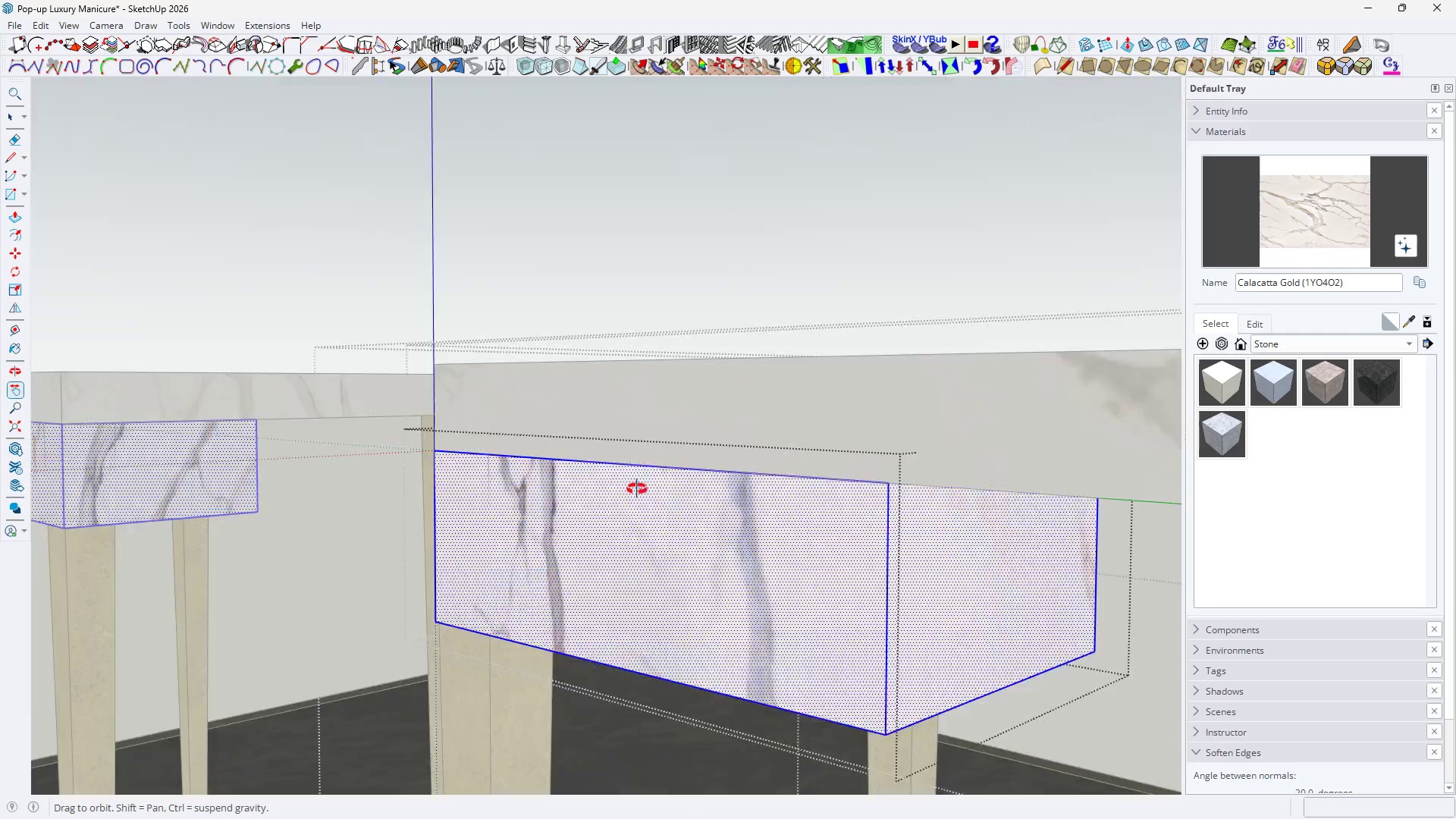 
scroll: coordinate [381, 397], scroll_direction: down, amount: 2.0
 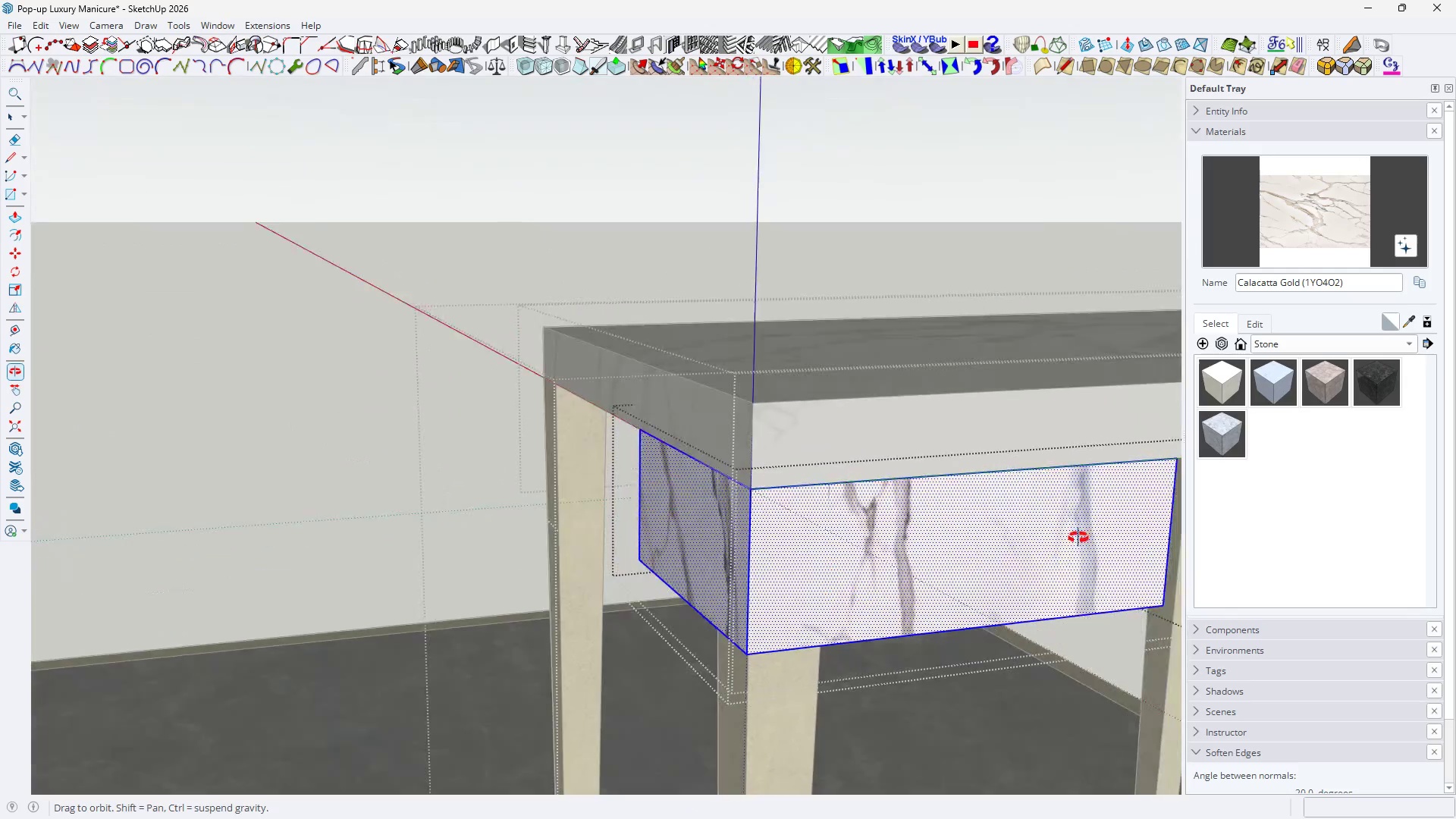 
key(H)
 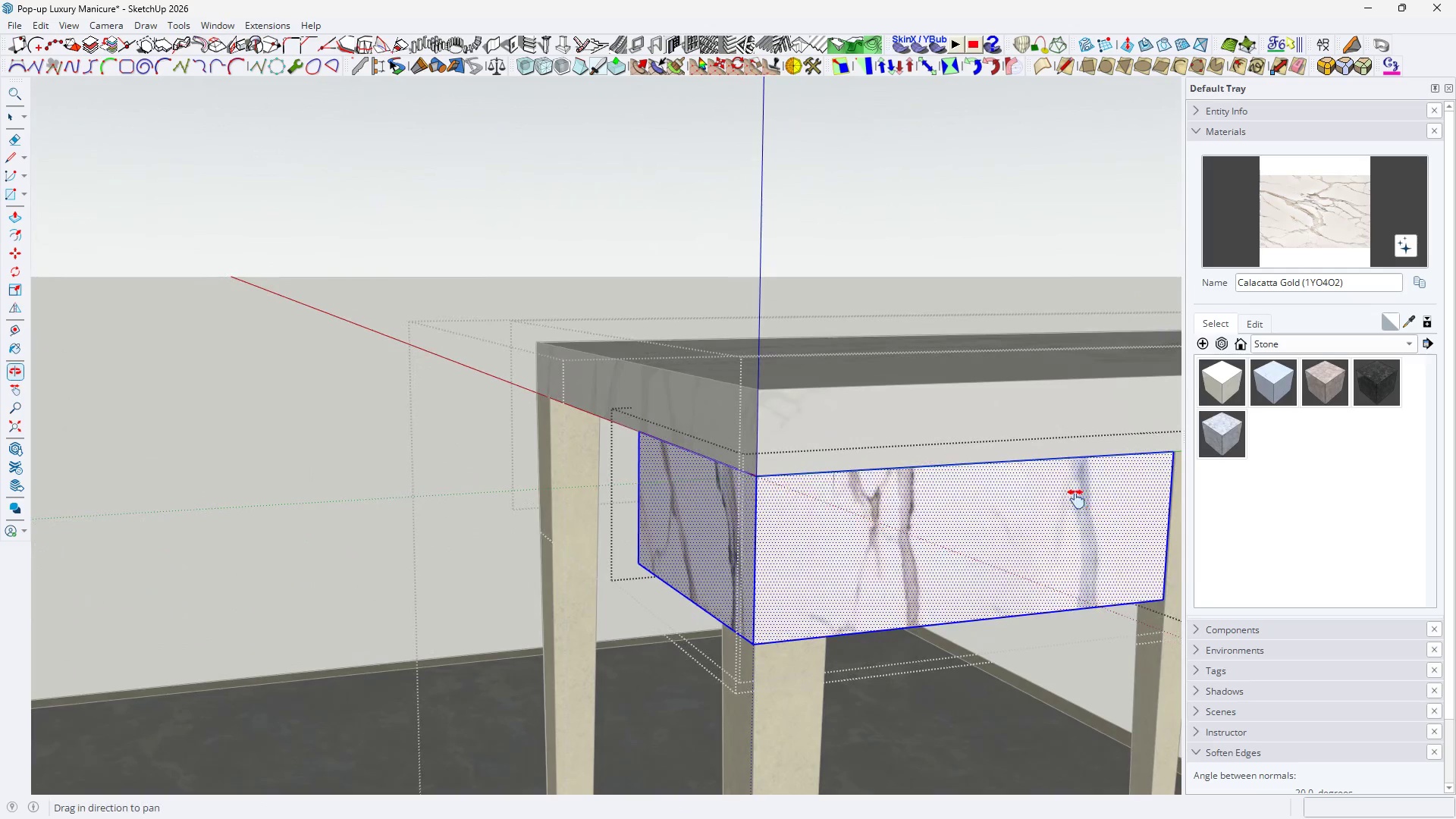 
left_click_drag(start_coordinate=[1070, 497], to_coordinate=[595, 409])
 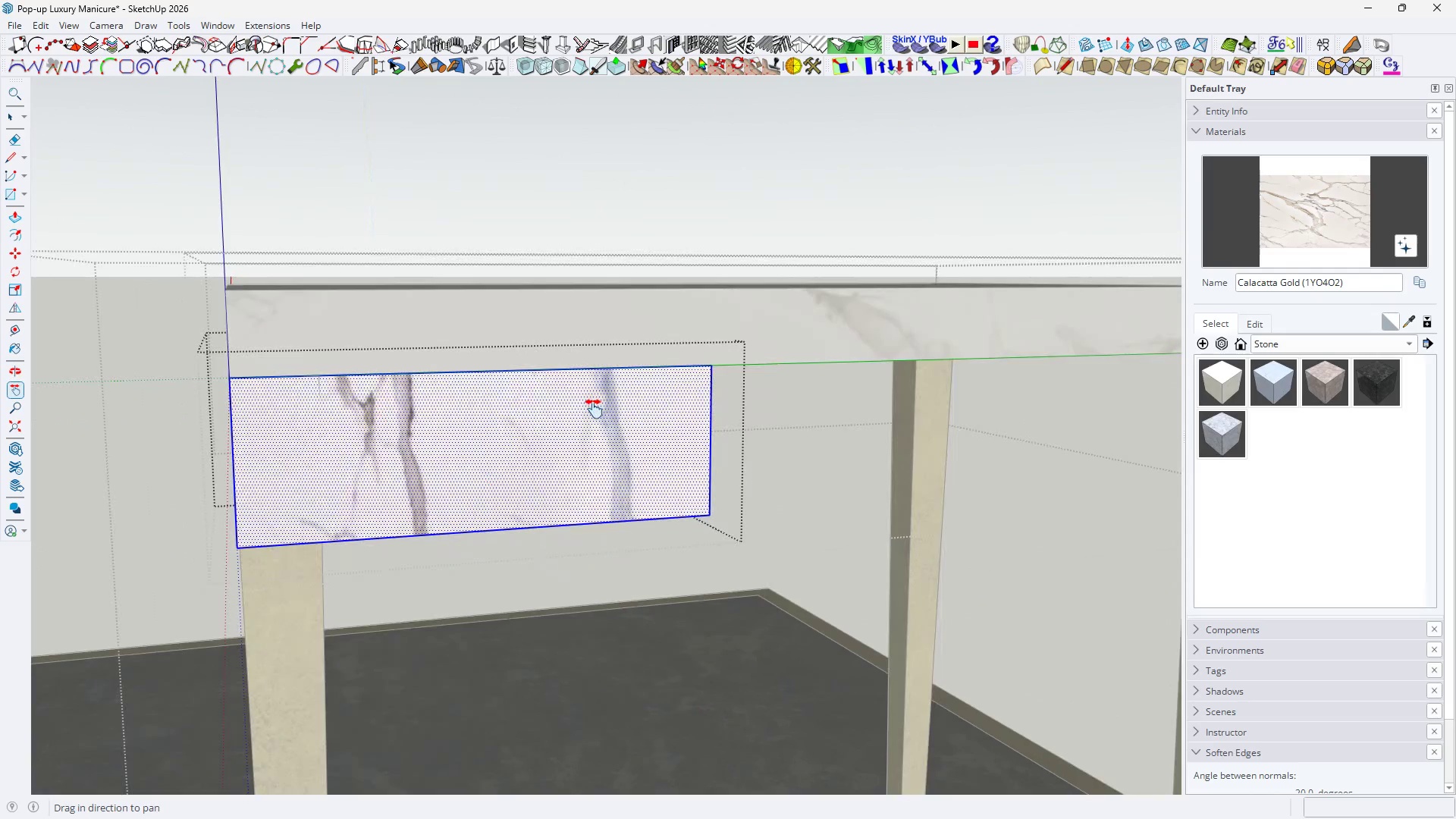 
key(Space)
 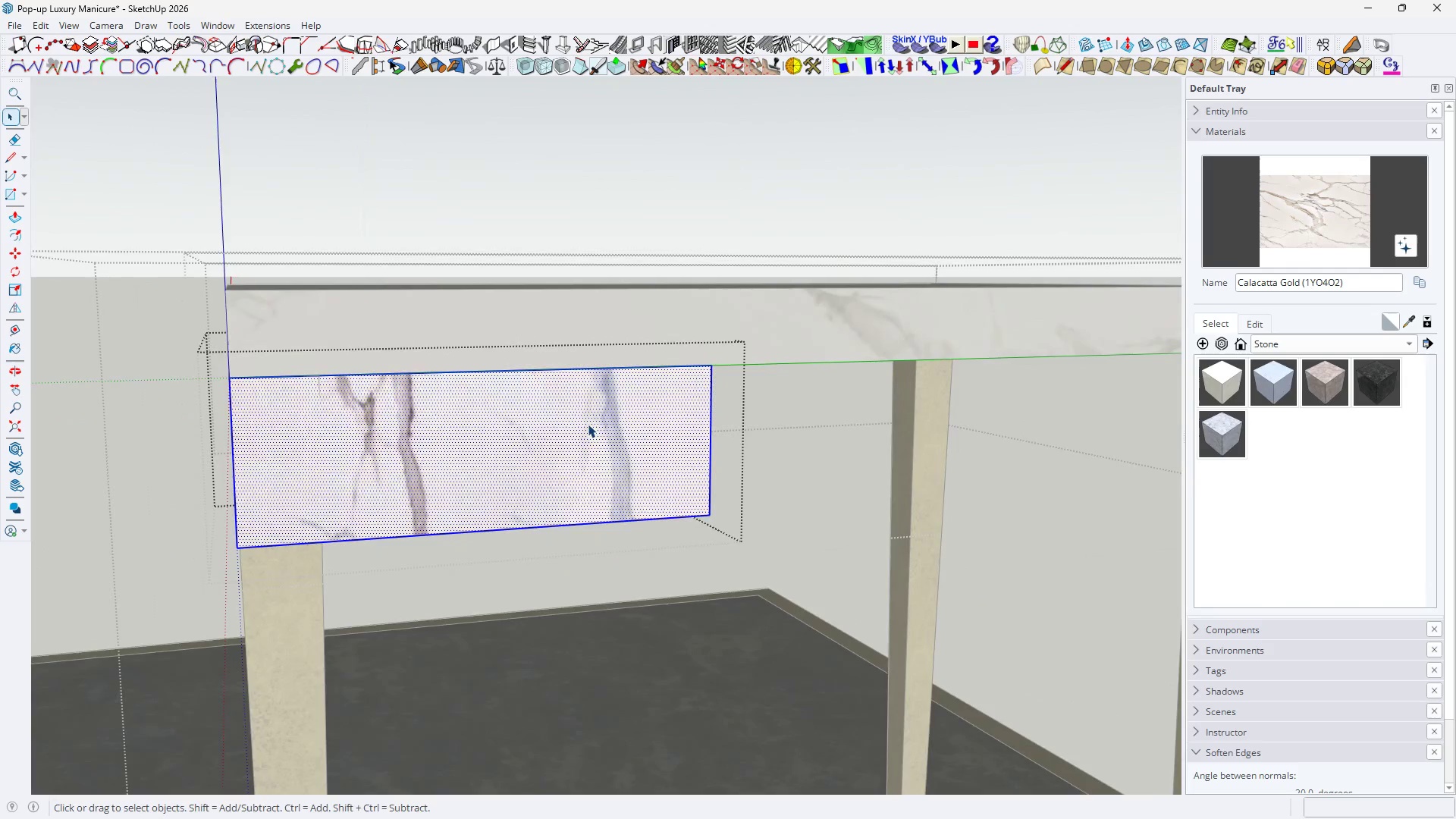 
double_click([584, 434])
 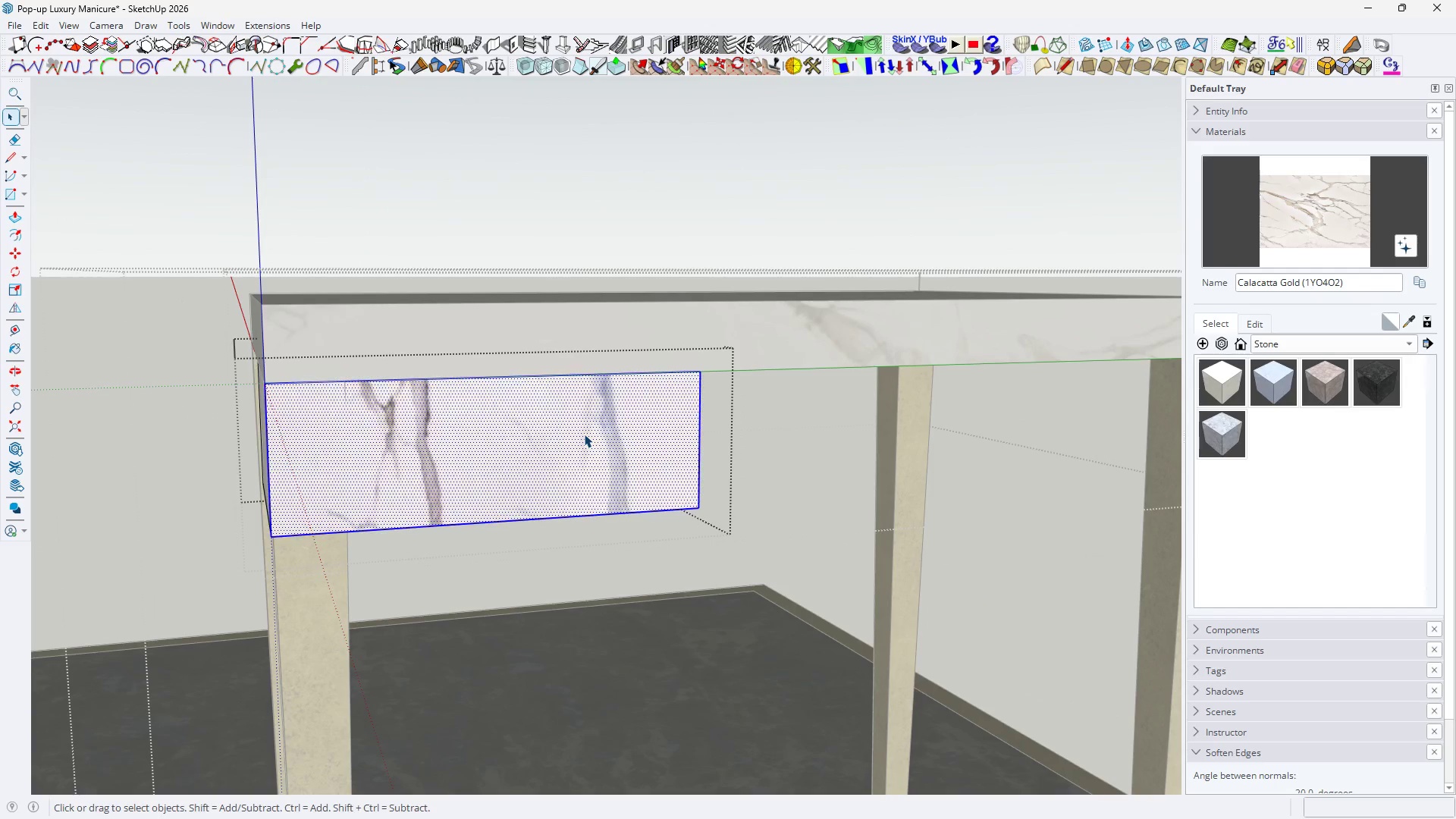 
triple_click([584, 434])
 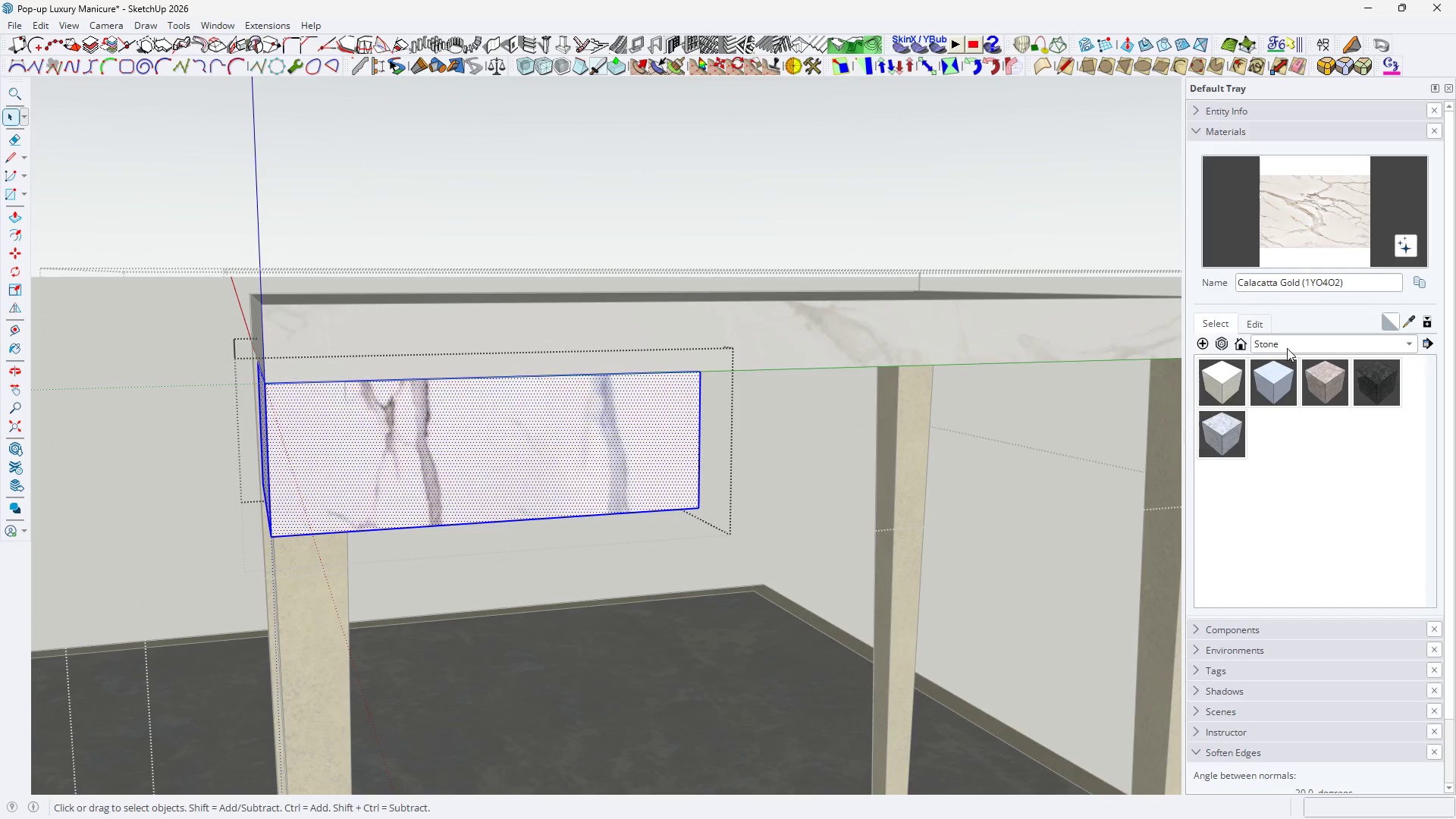 
scroll: coordinate [585, 434], scroll_direction: down, amount: 1.0
 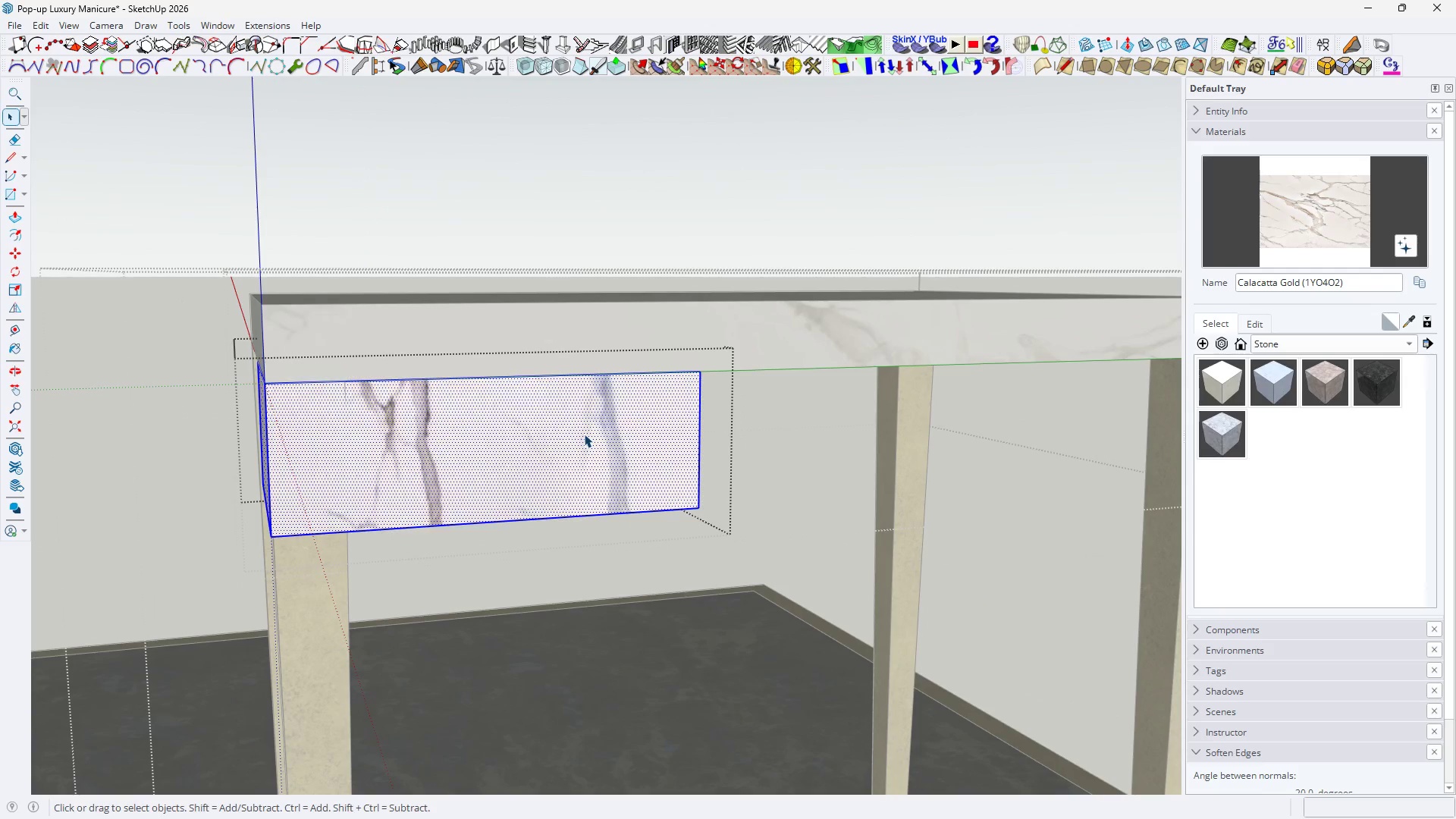 
left_click([1225, 370])
 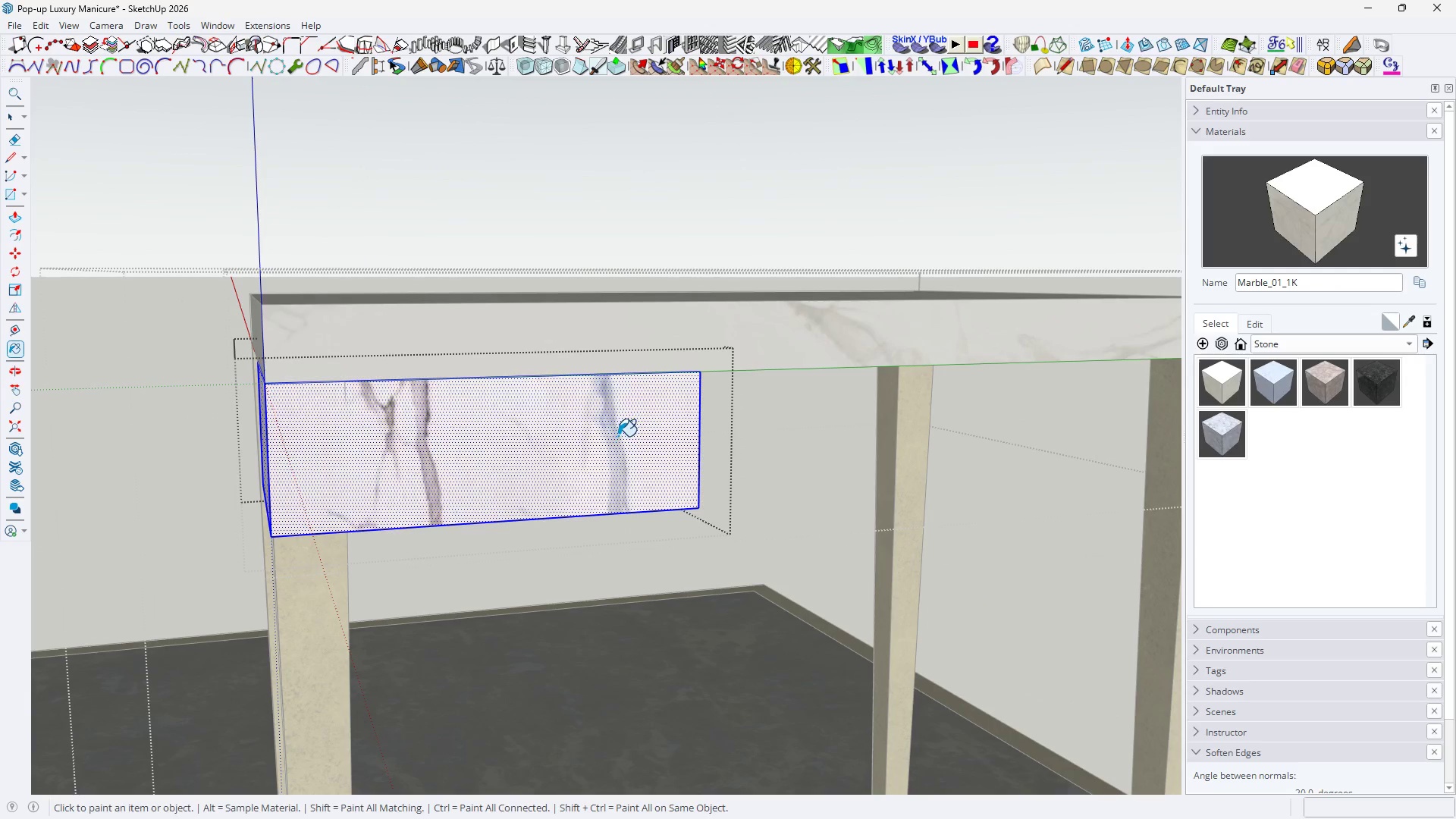 
double_click([618, 436])
 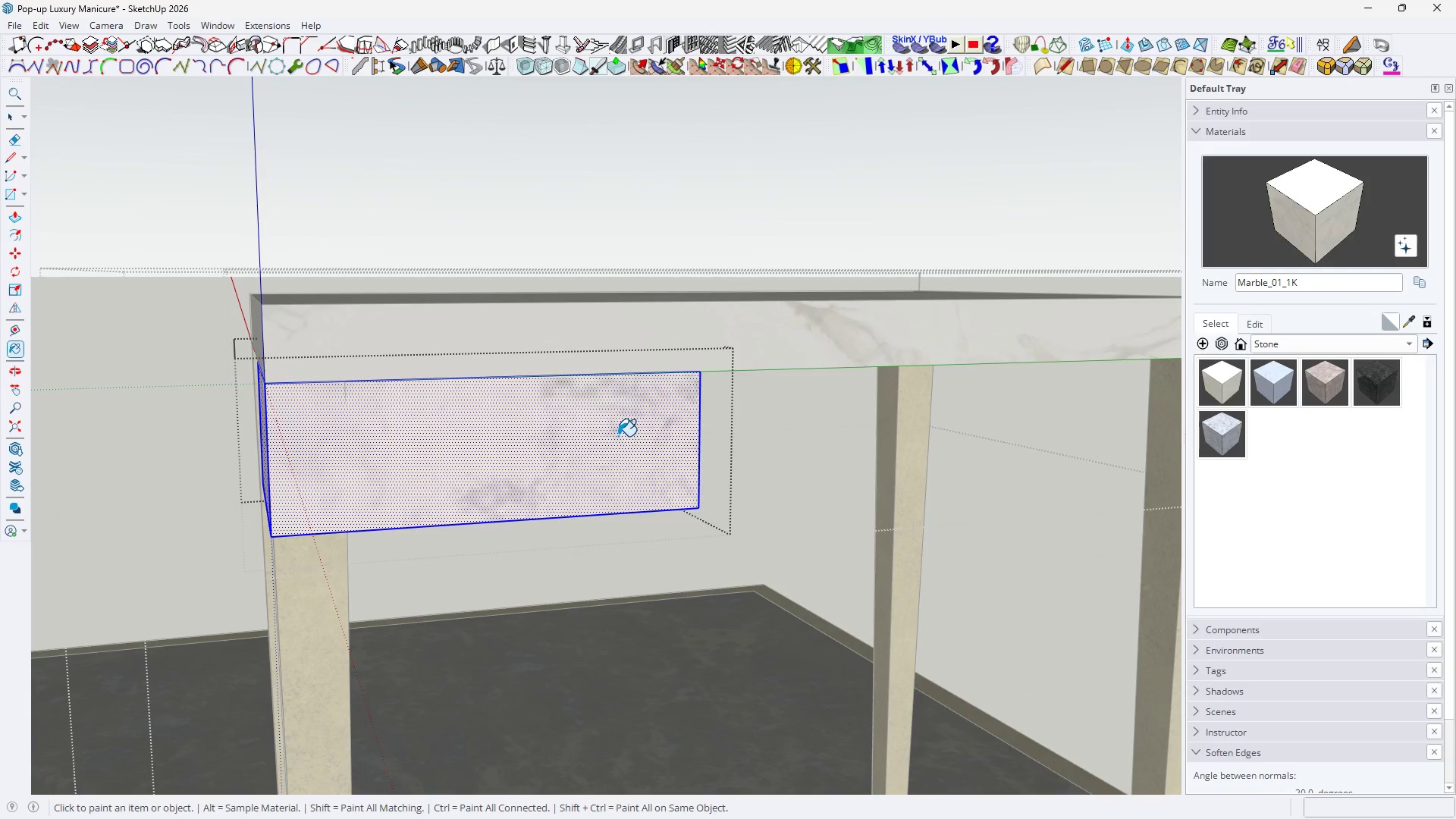 
triple_click([618, 436])
 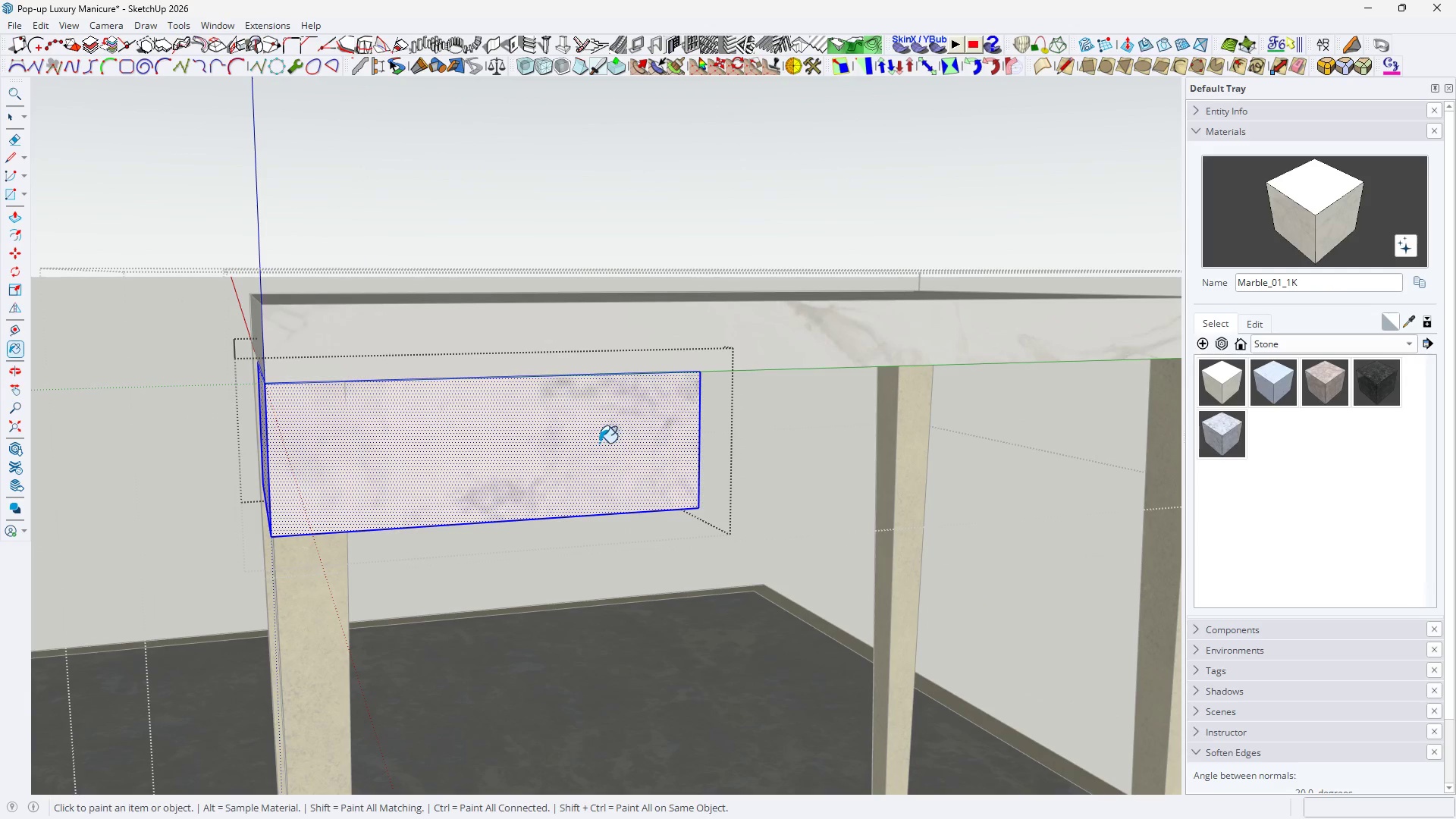 
scroll: coordinate [599, 443], scroll_direction: up, amount: 1.0
 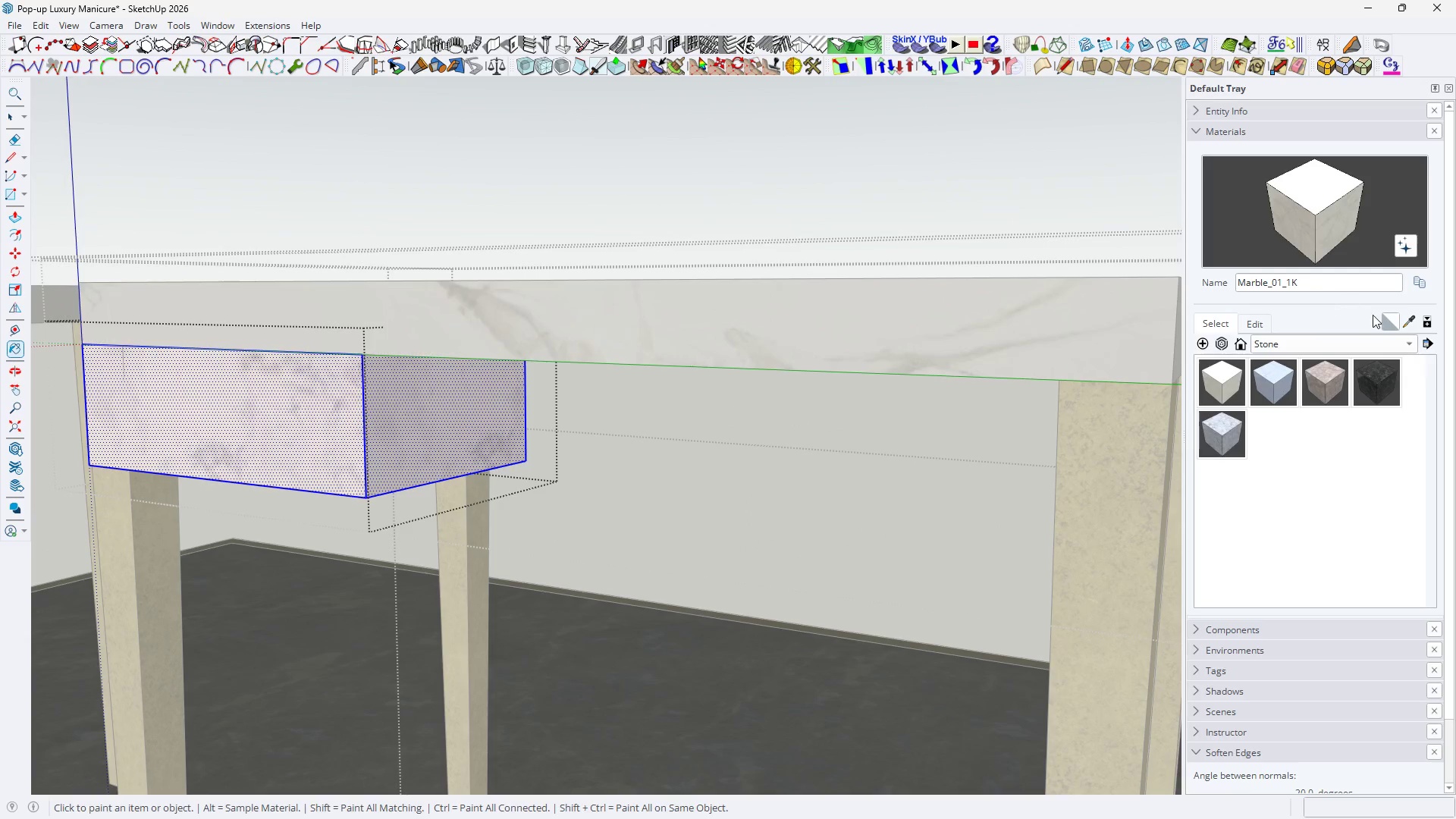 
left_click([1267, 315])
 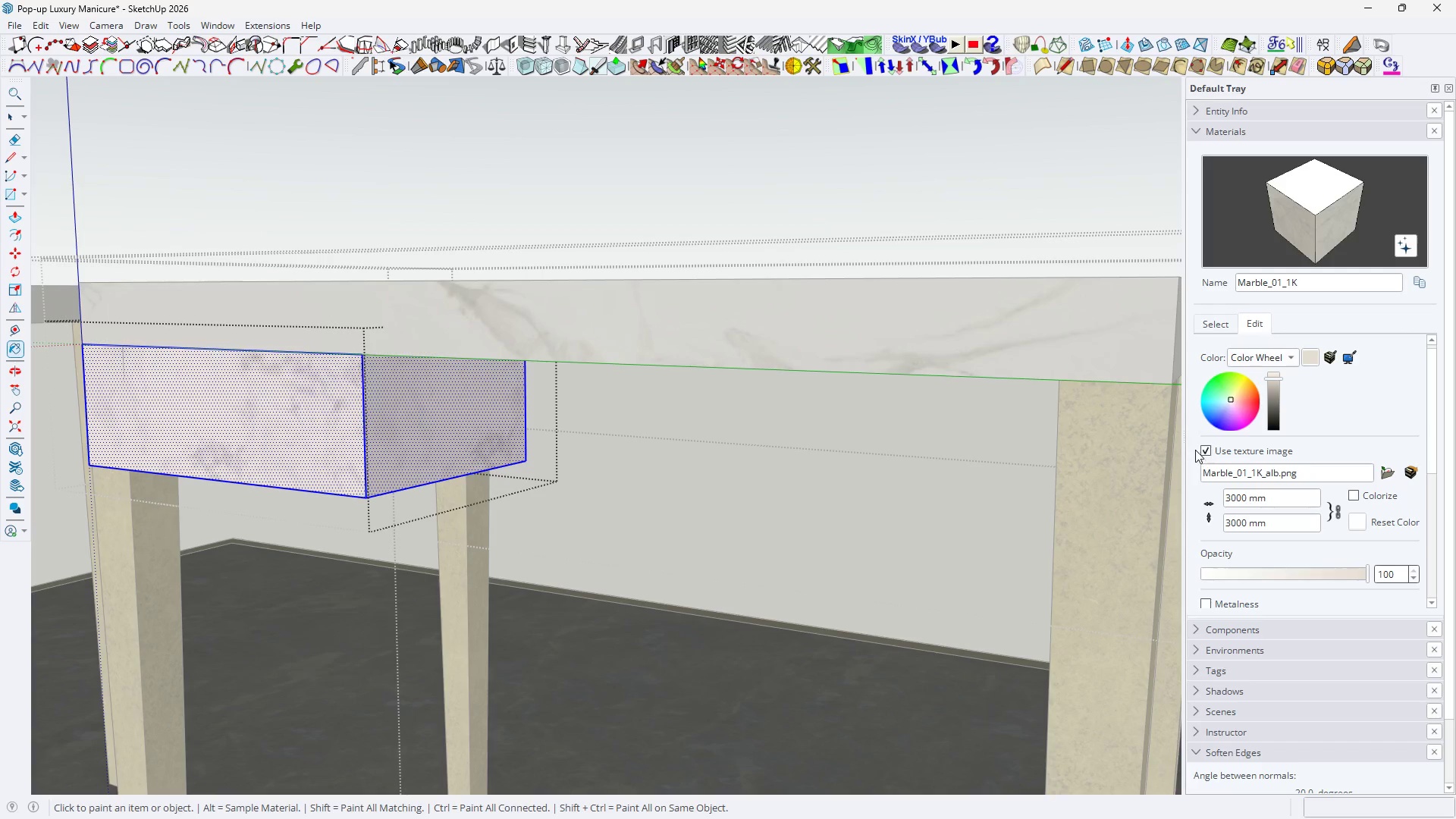 
left_click([1202, 453])
 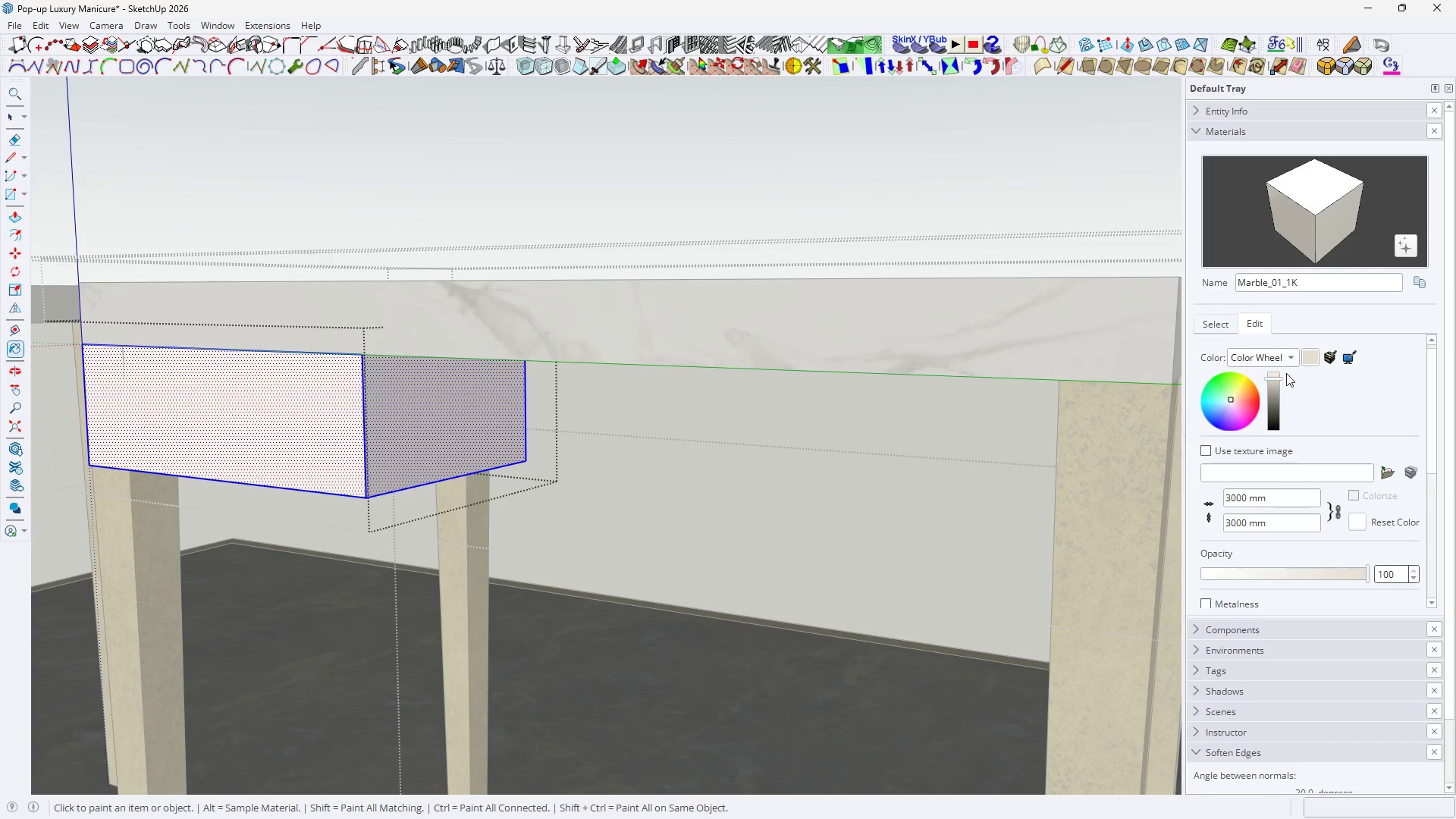 
left_click_drag(start_coordinate=[1275, 382], to_coordinate=[1275, 328])
 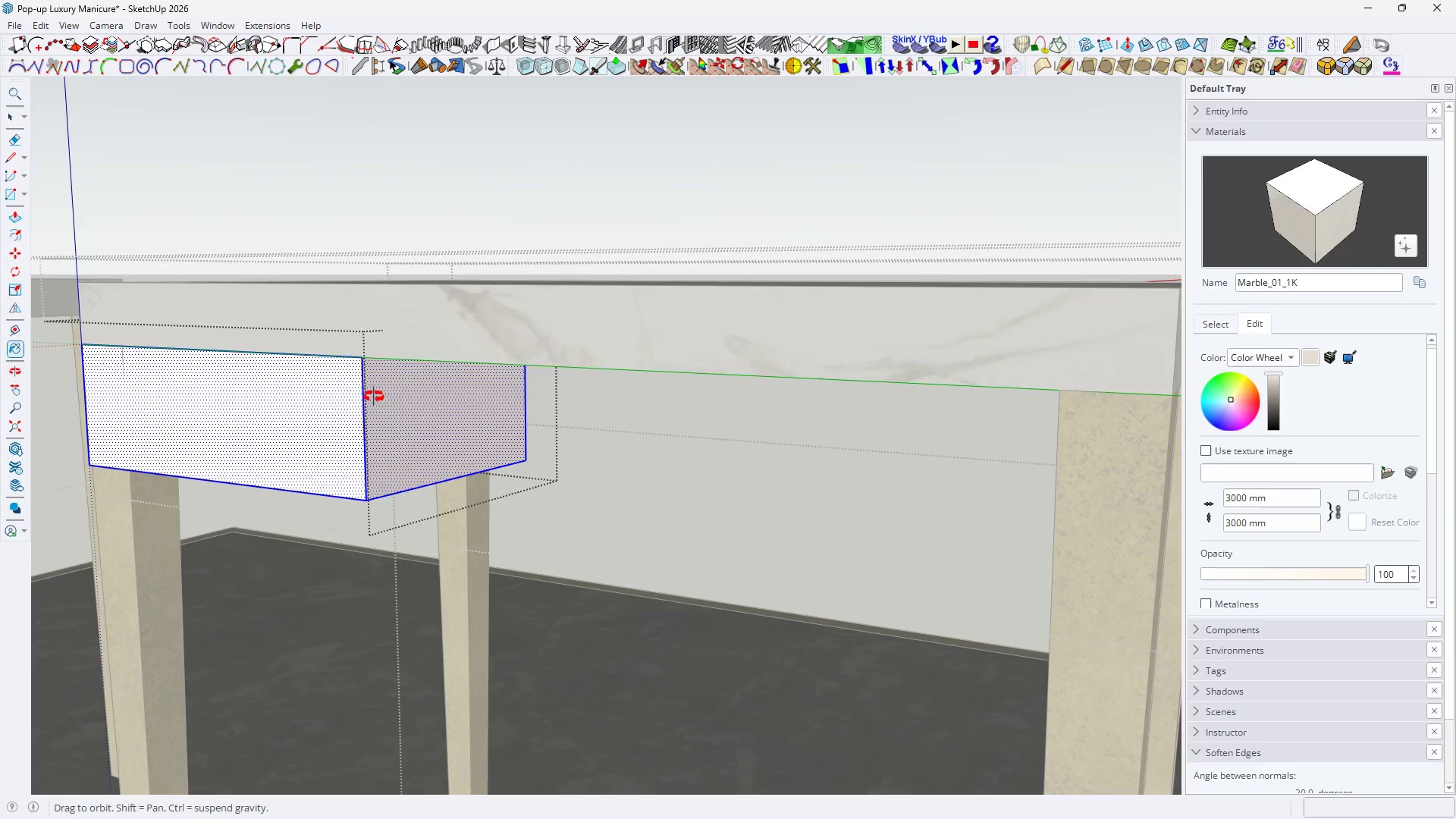 
key(Space)
 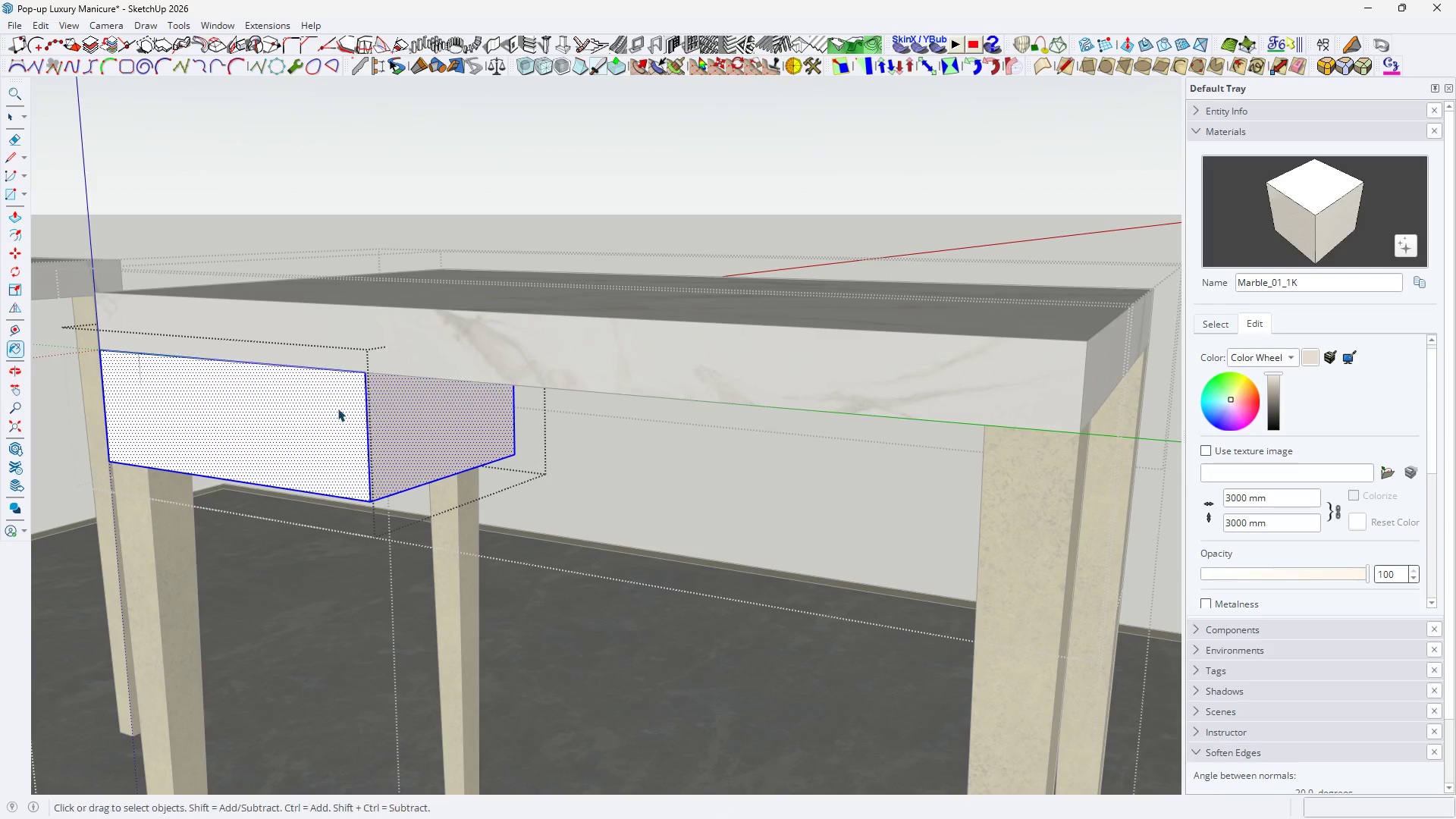 
key(H)
 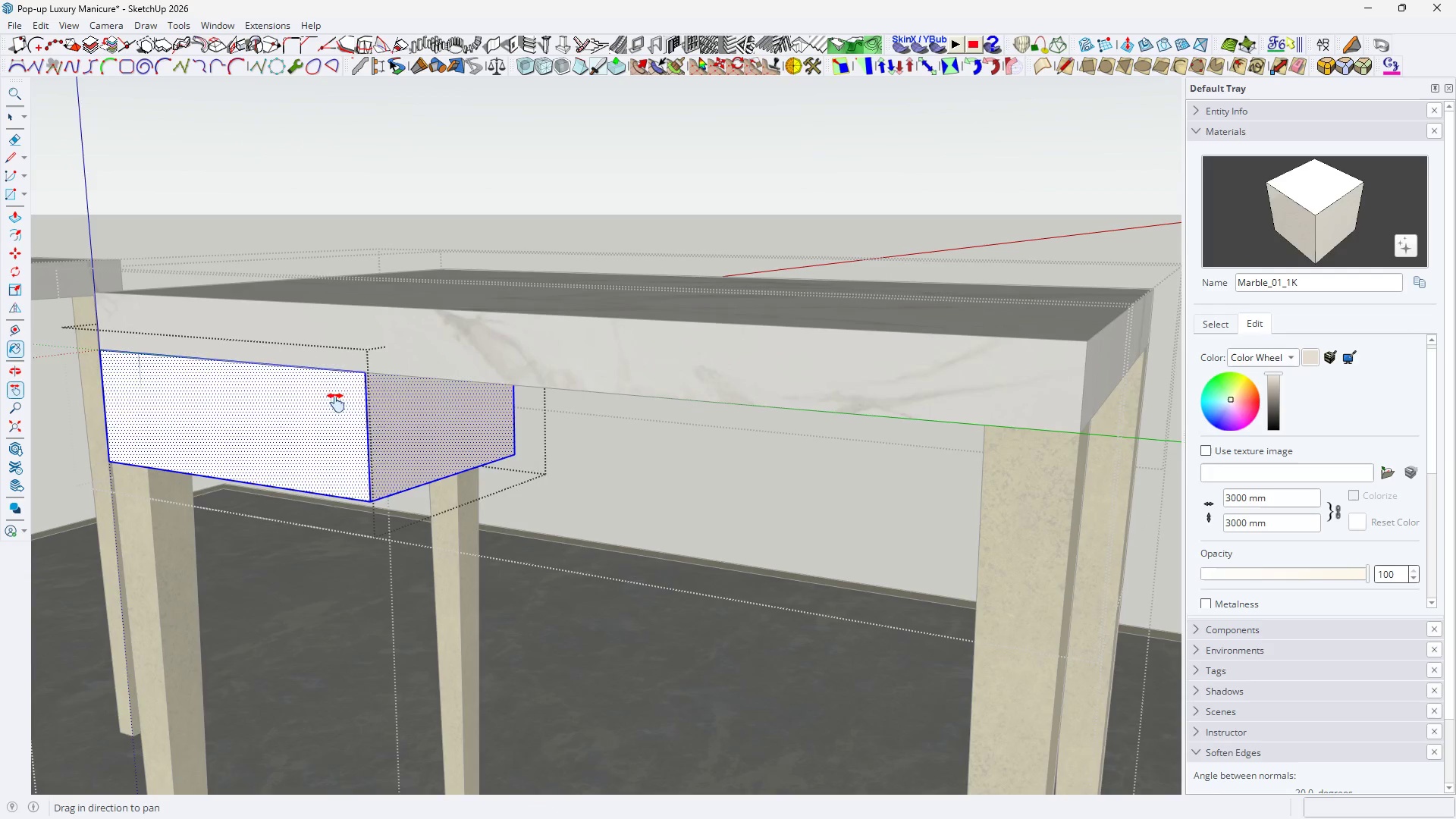 
scroll: coordinate [381, 403], scroll_direction: down, amount: 1.0
 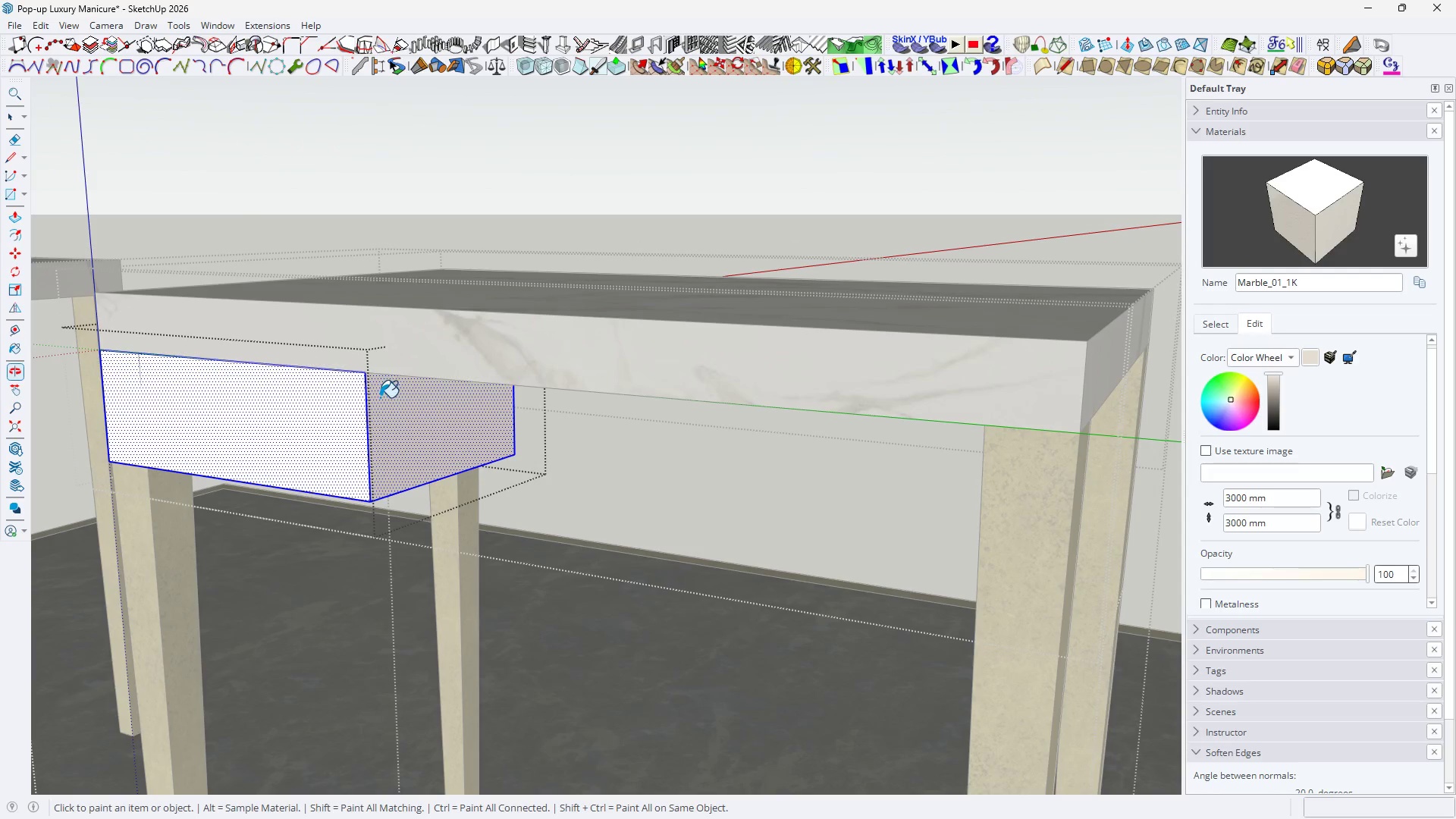 
left_click_drag(start_coordinate=[349, 402], to_coordinate=[406, 410])
 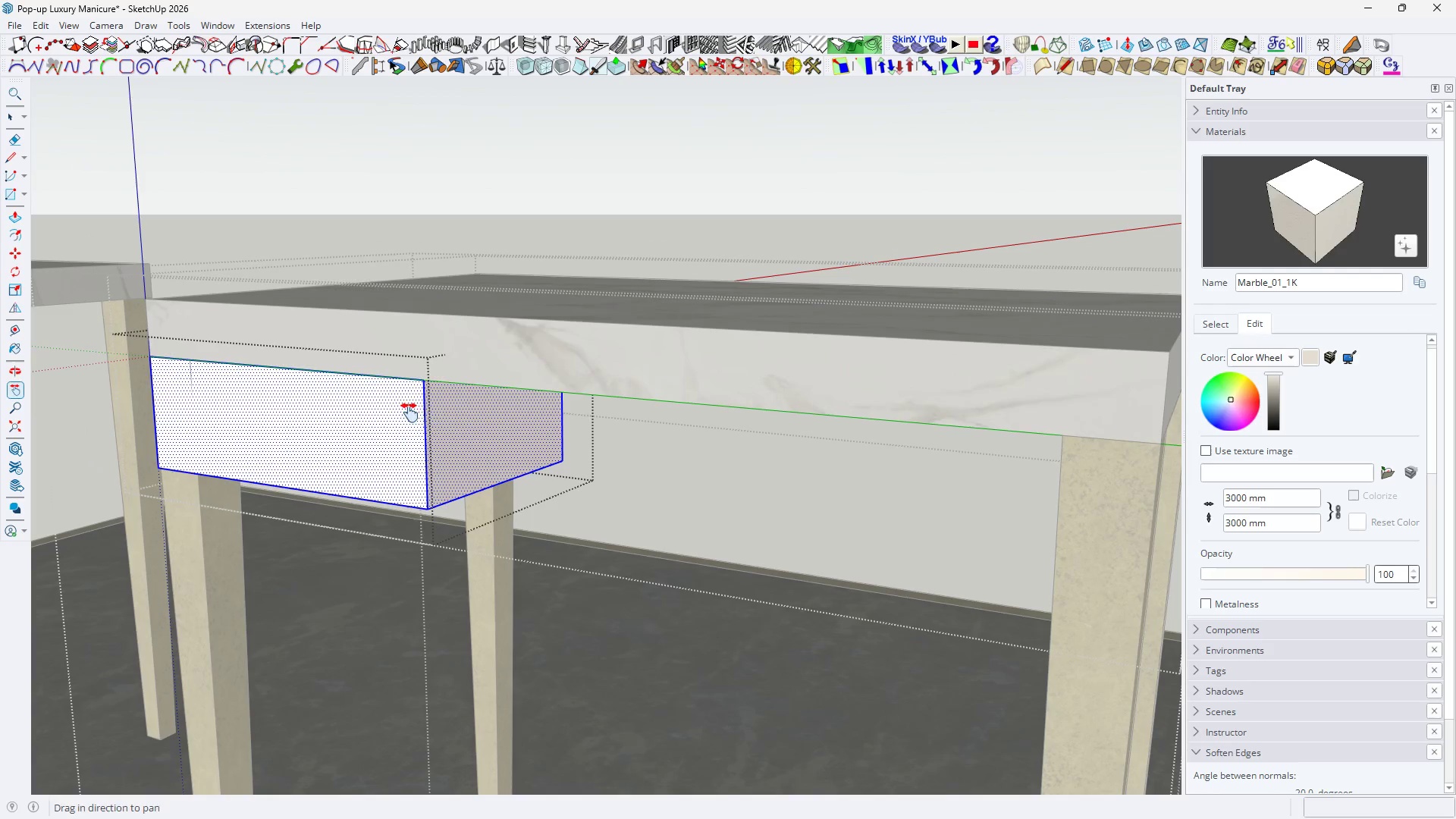 
key(Space)
 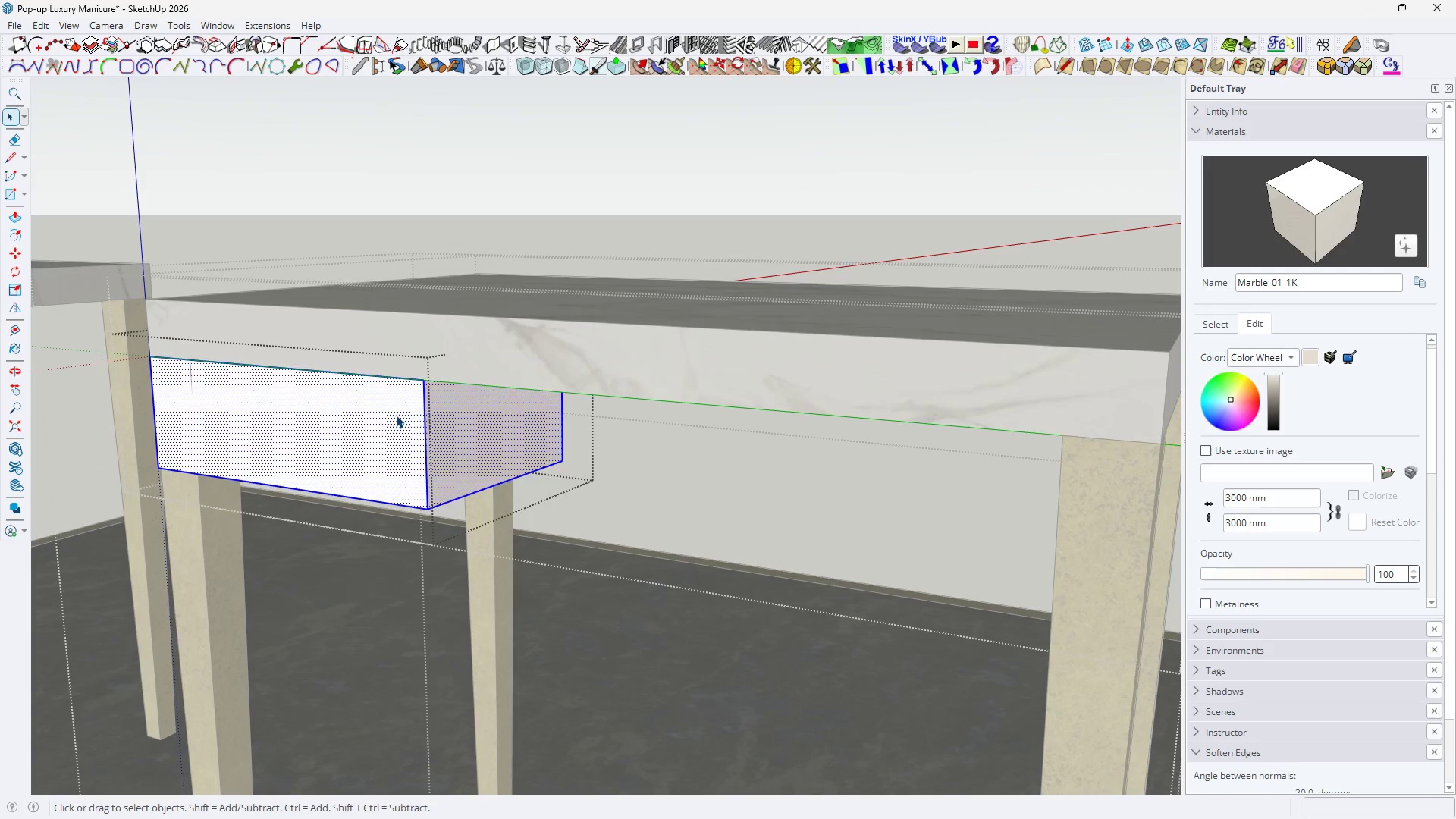 
key(Escape)
 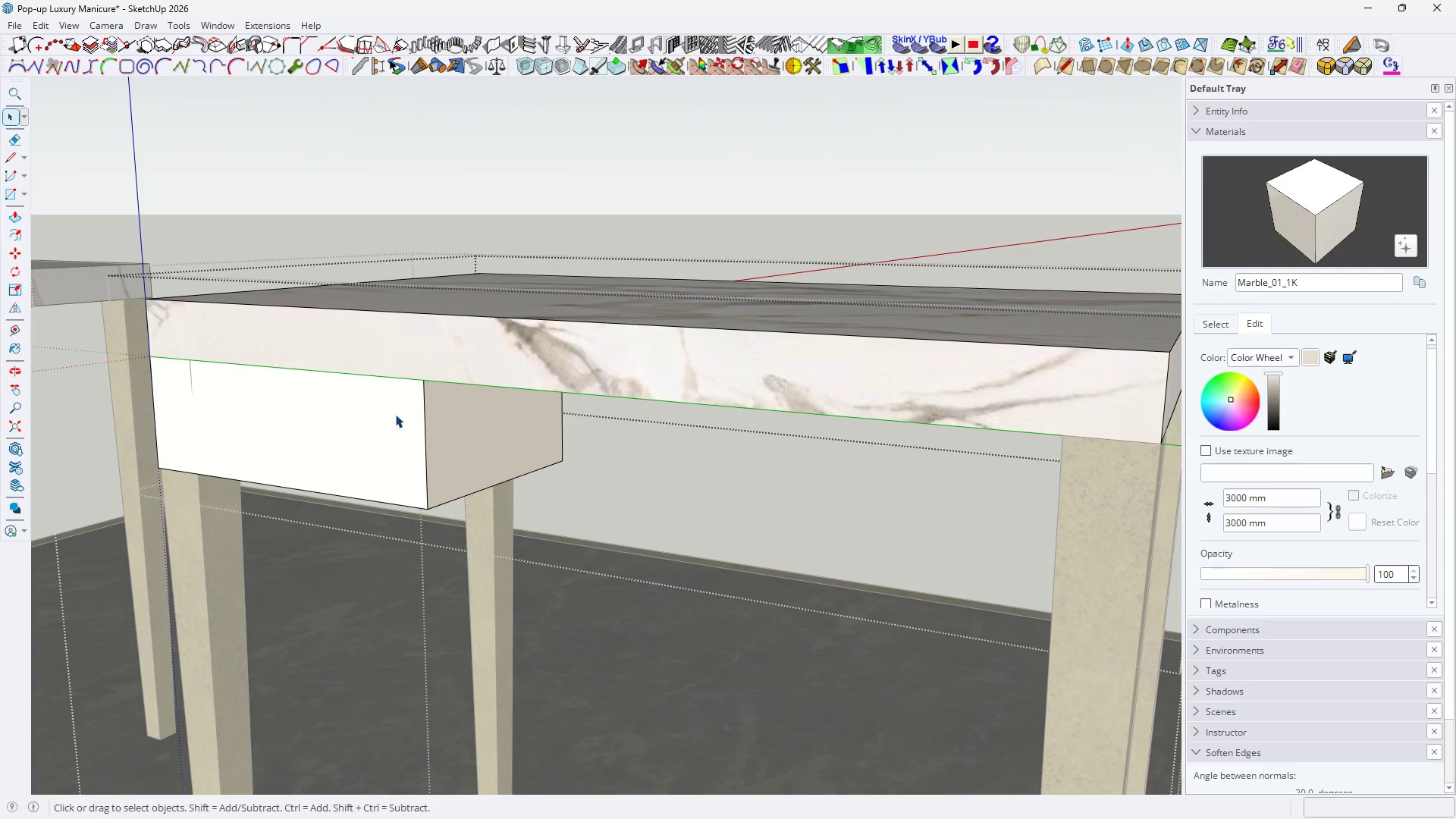 
key(Escape)
 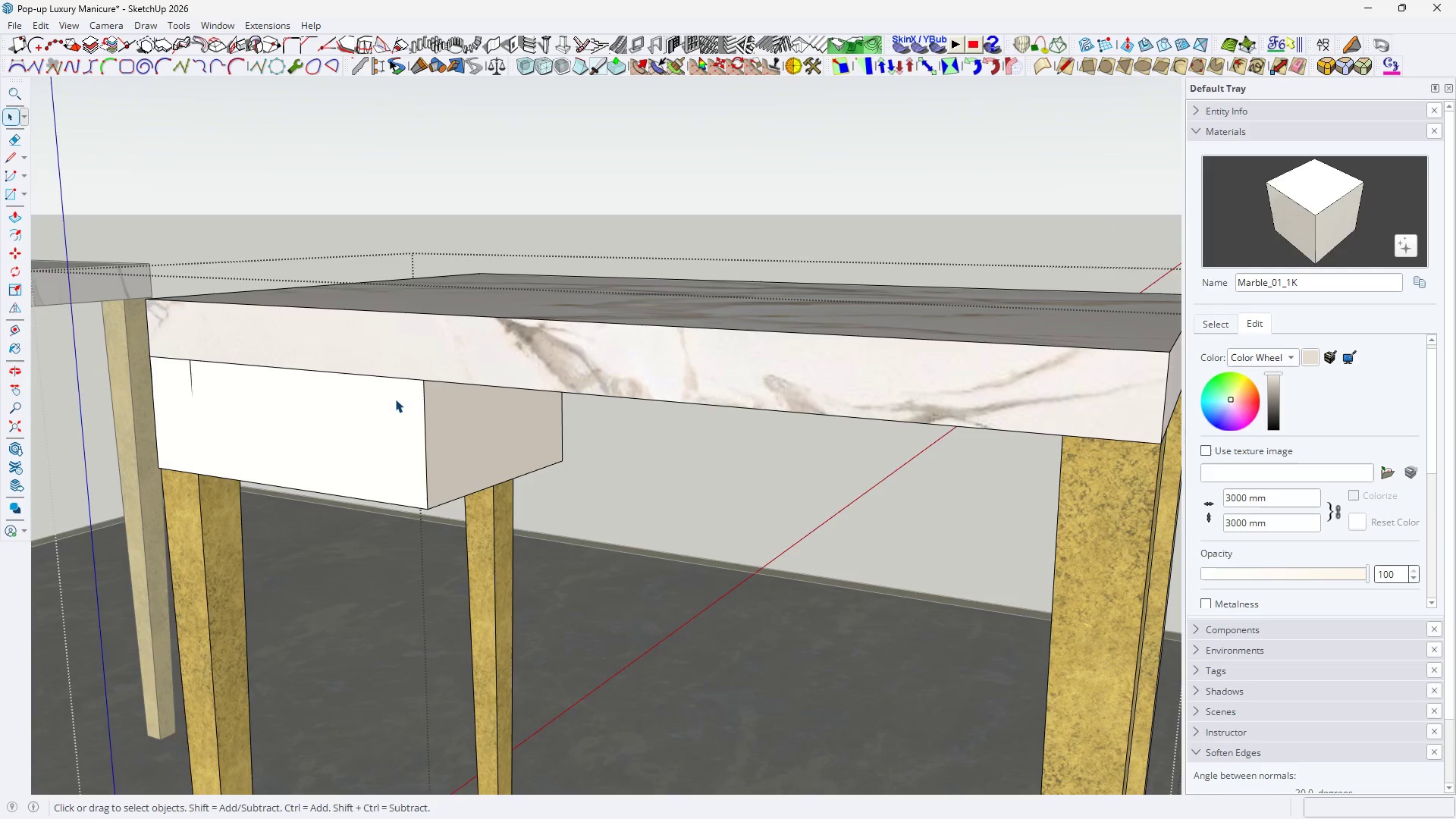 
key(Escape)
 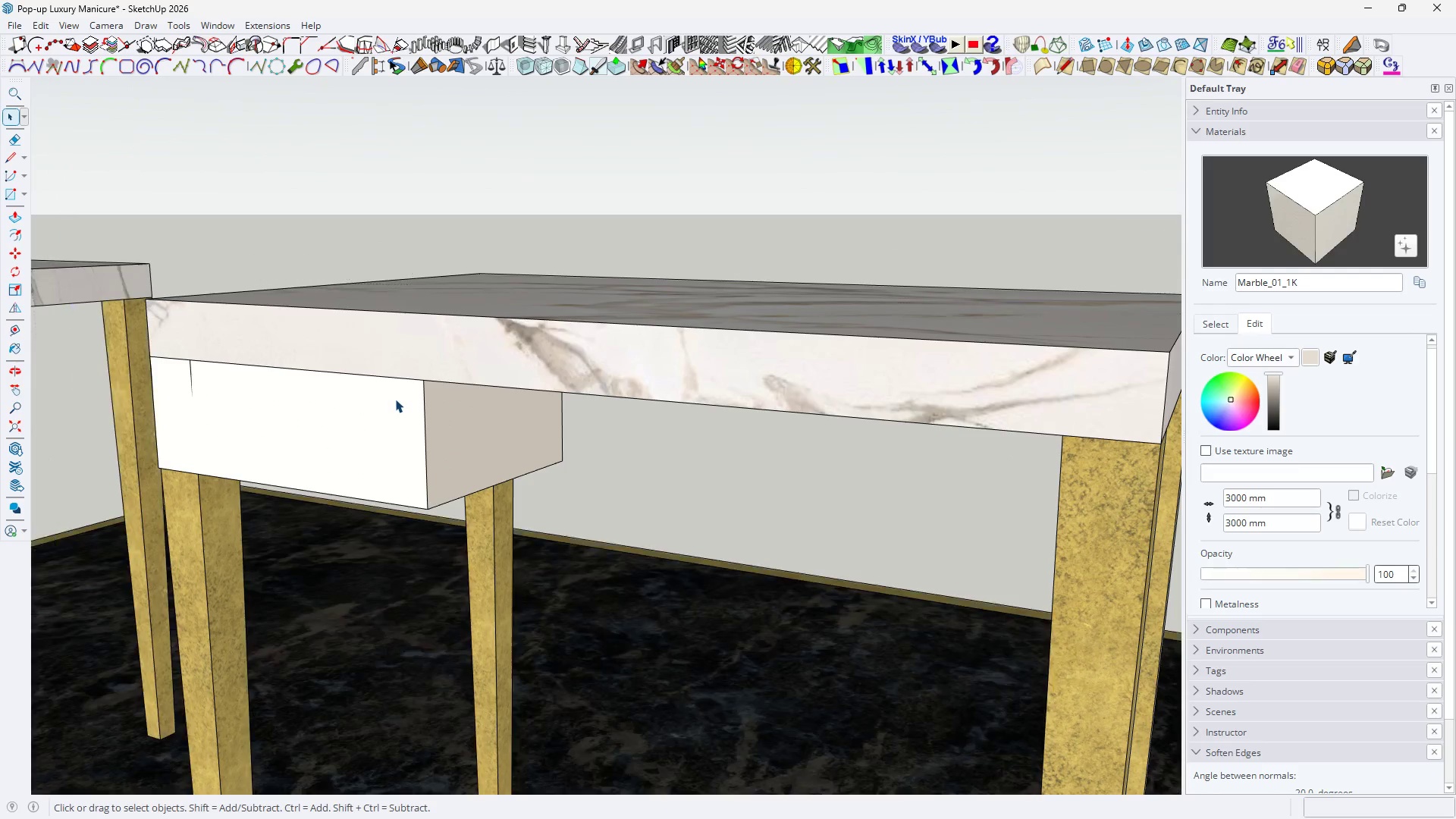 
key(Escape)
 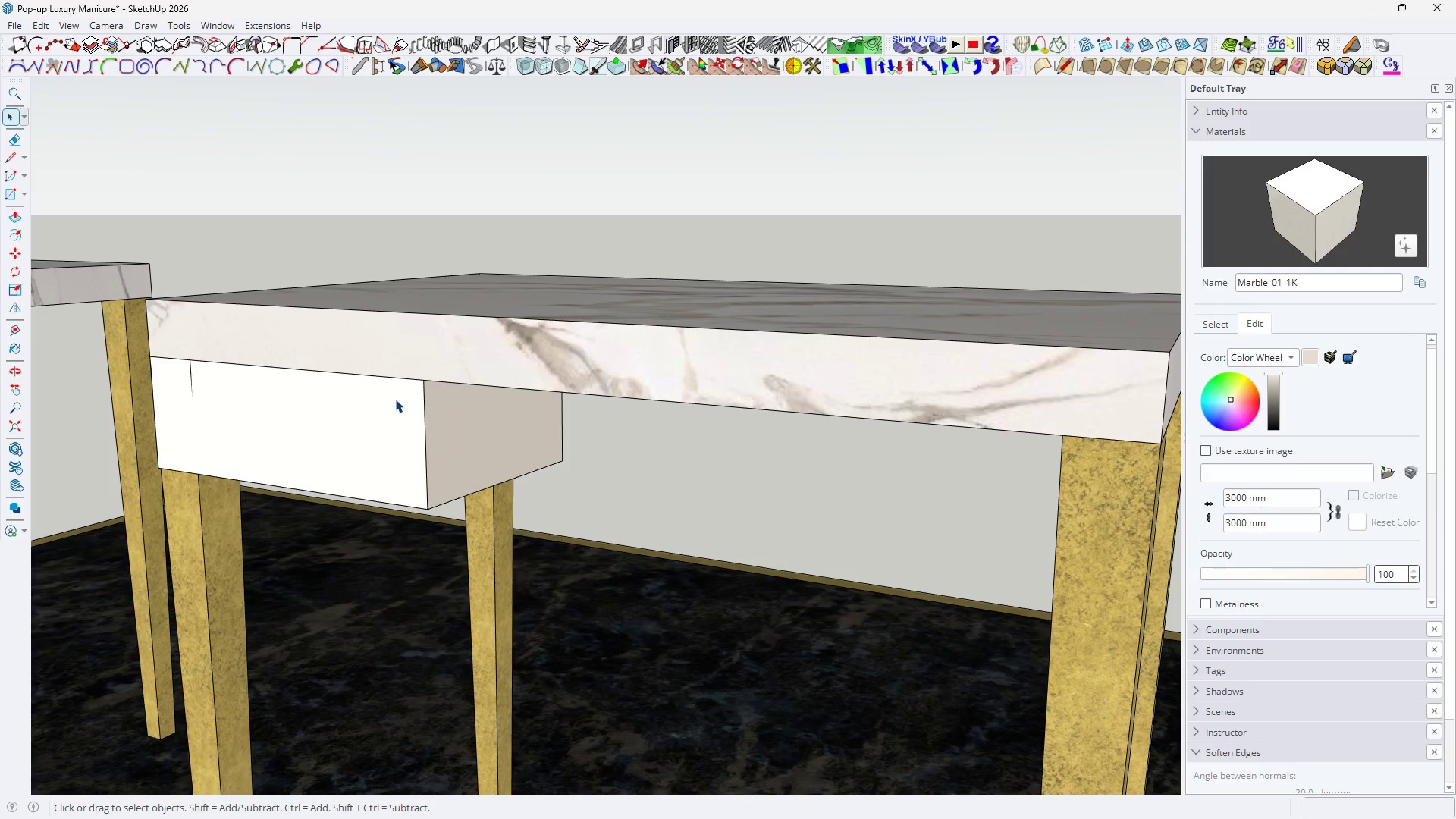 
key(Escape)
 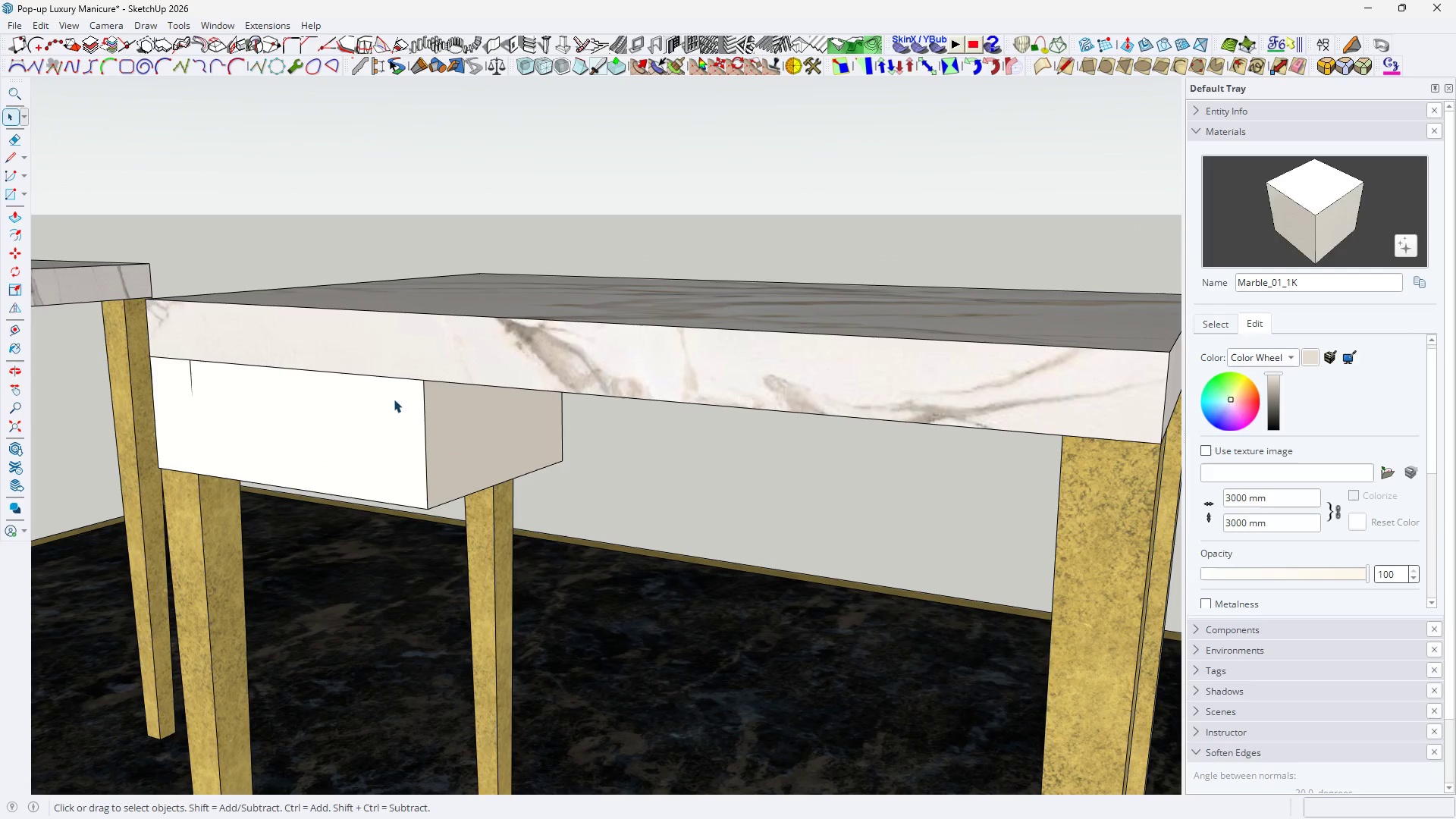 
key(Space)
 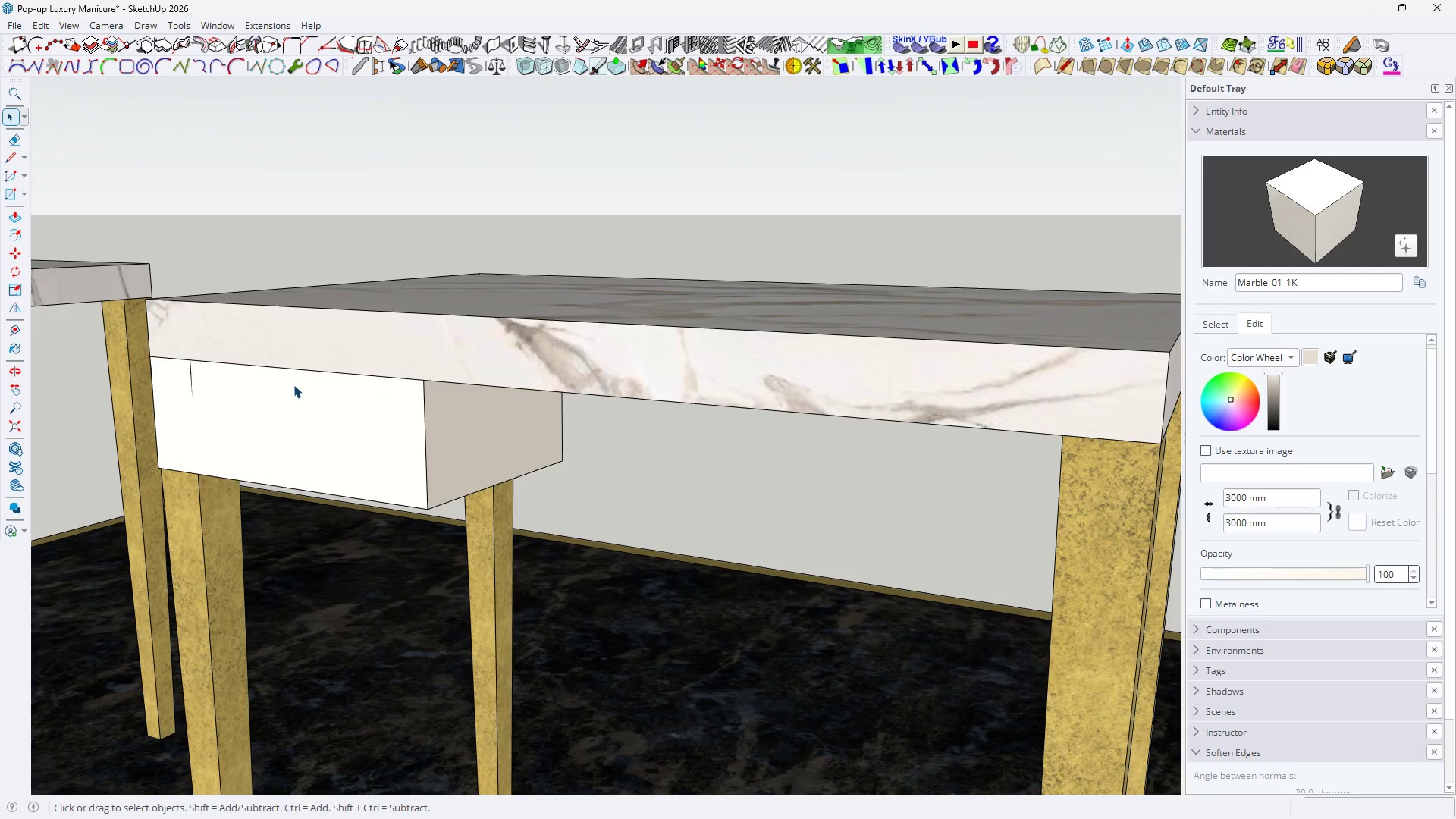 
key(H)
 